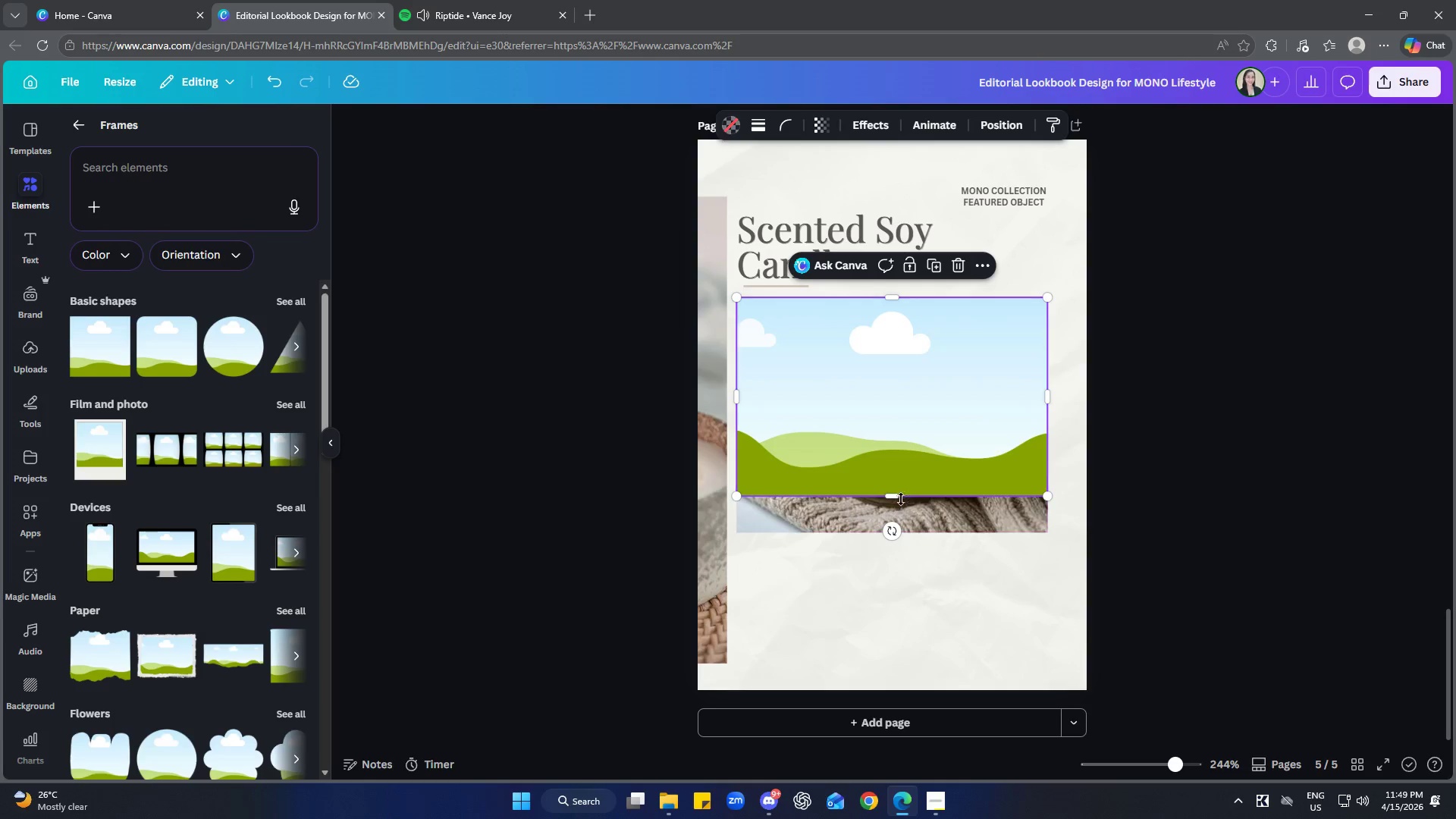 
left_click_drag(start_coordinate=[898, 496], to_coordinate=[897, 529])
 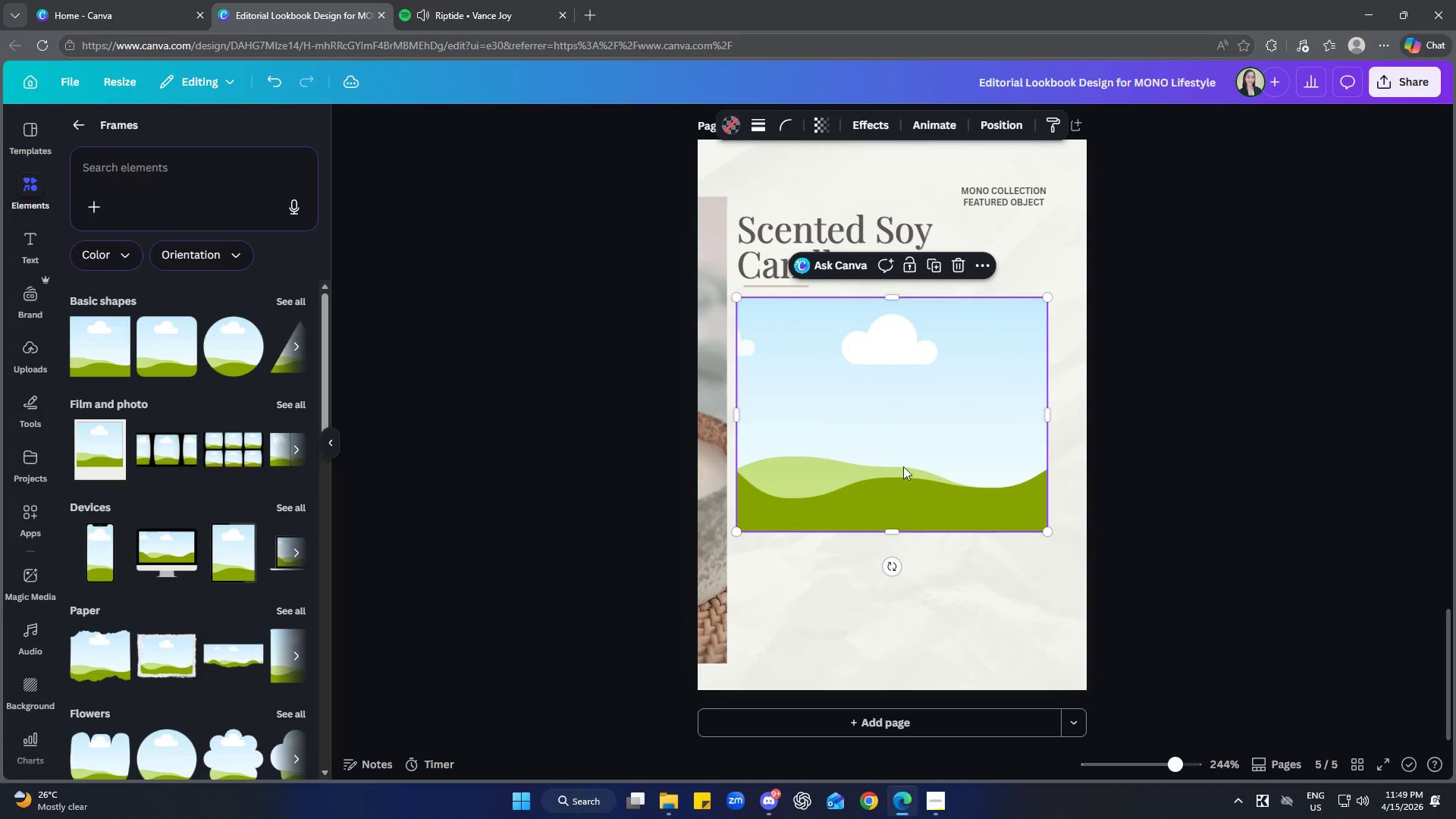 
right_click([906, 456])
 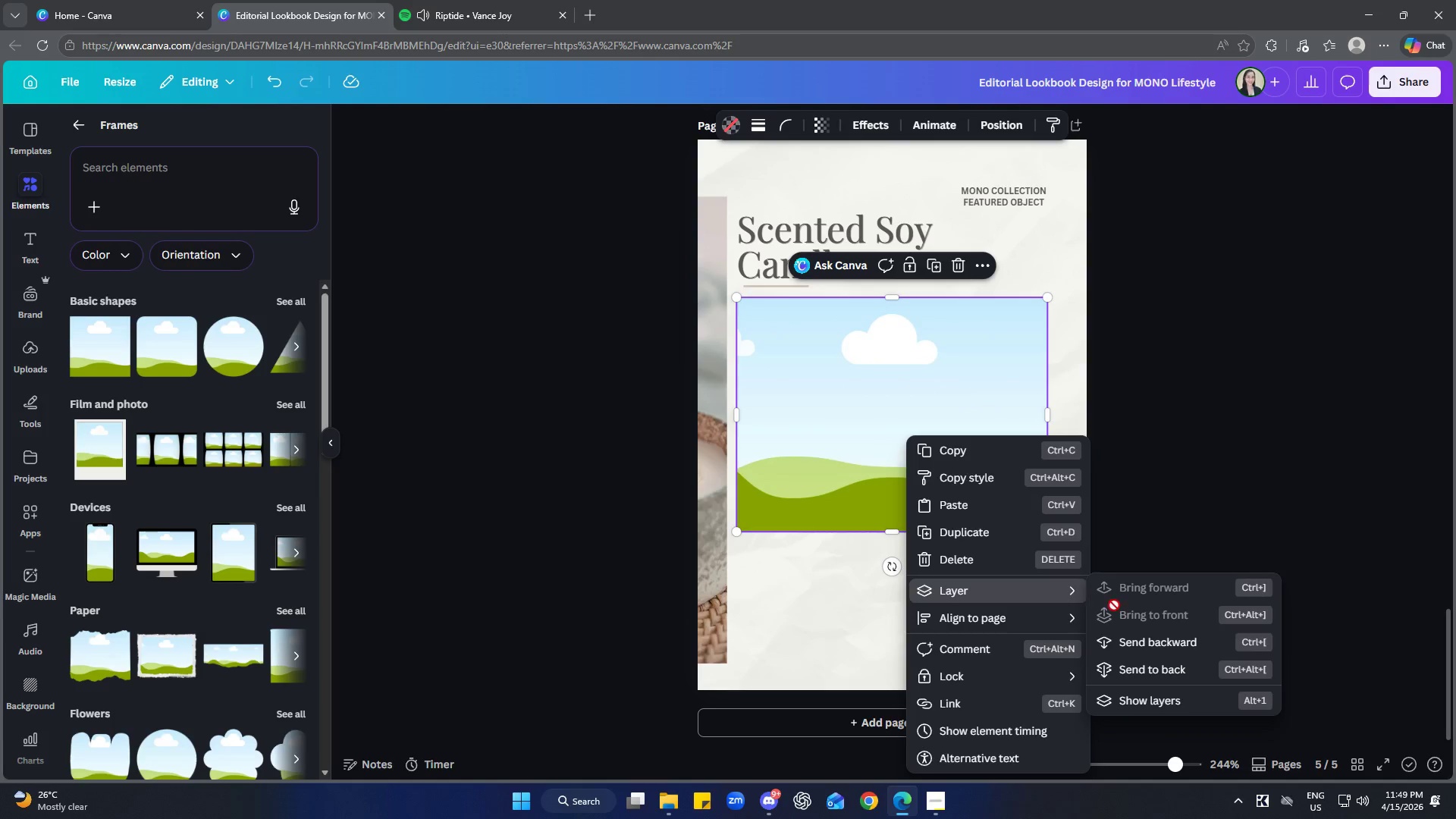 
left_click([1144, 665])
 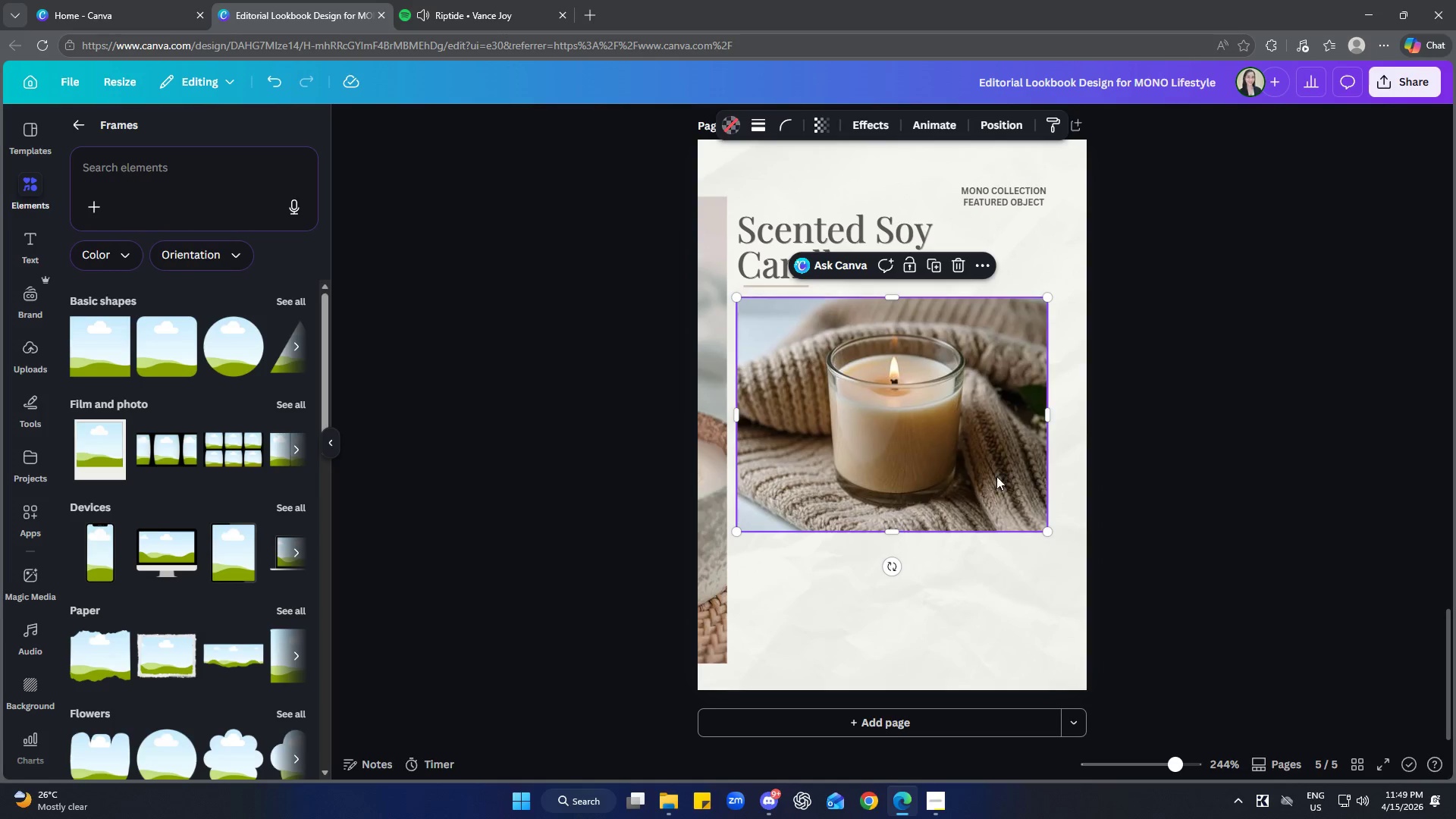 
left_click_drag(start_coordinate=[918, 425], to_coordinate=[947, 573])
 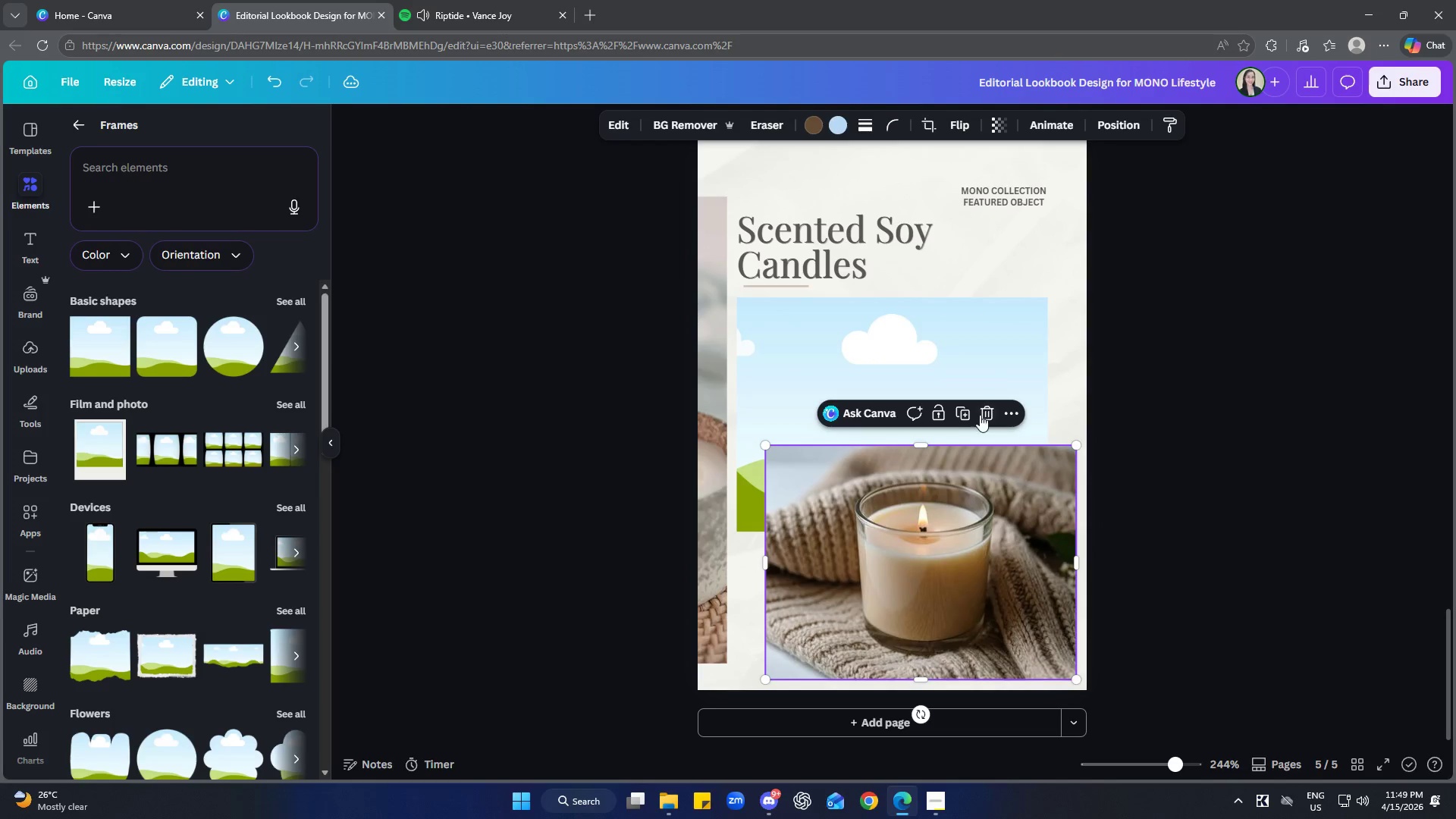 
left_click([982, 414])
 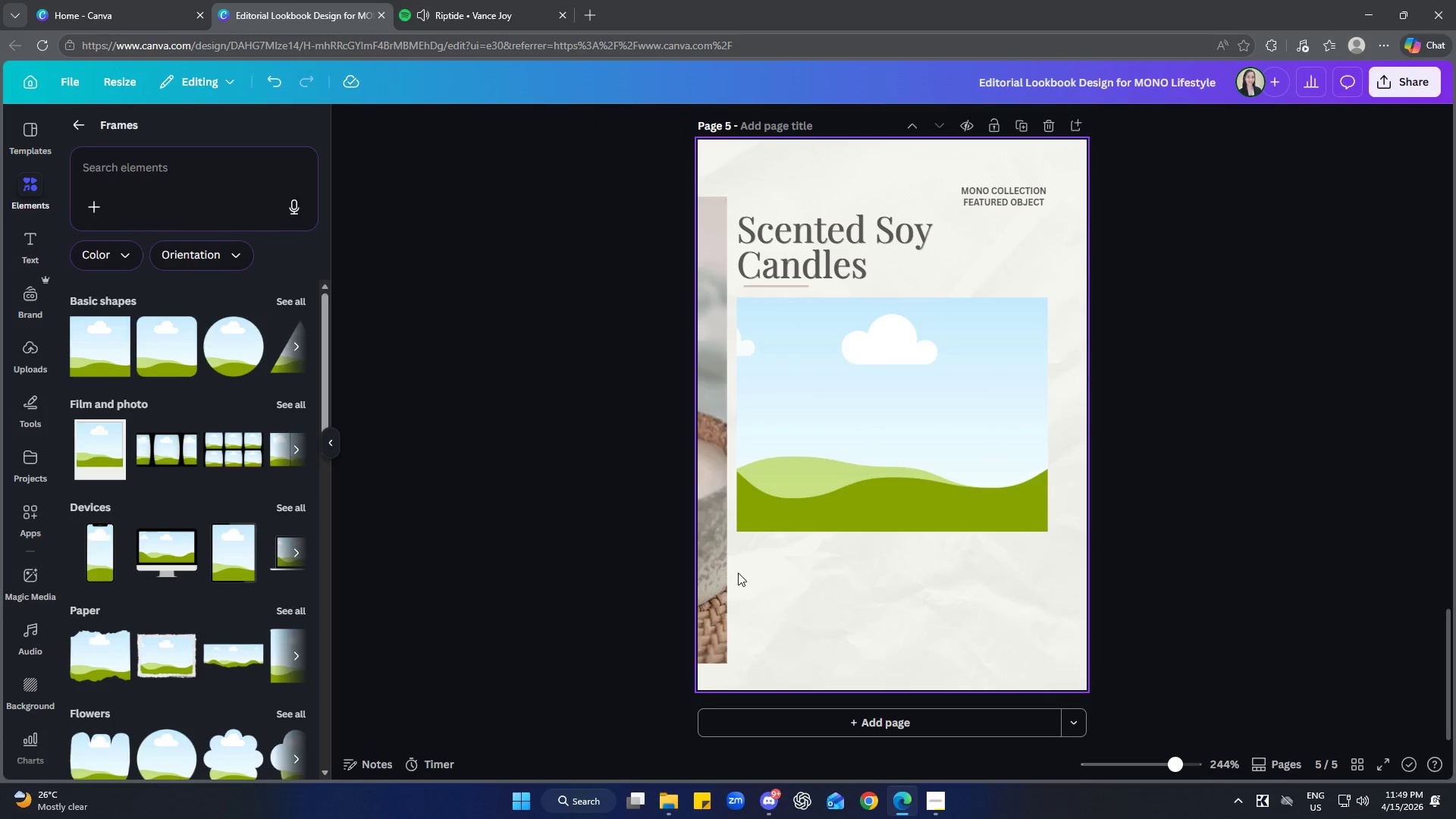 
left_click_drag(start_coordinate=[716, 569], to_coordinate=[984, 526])
 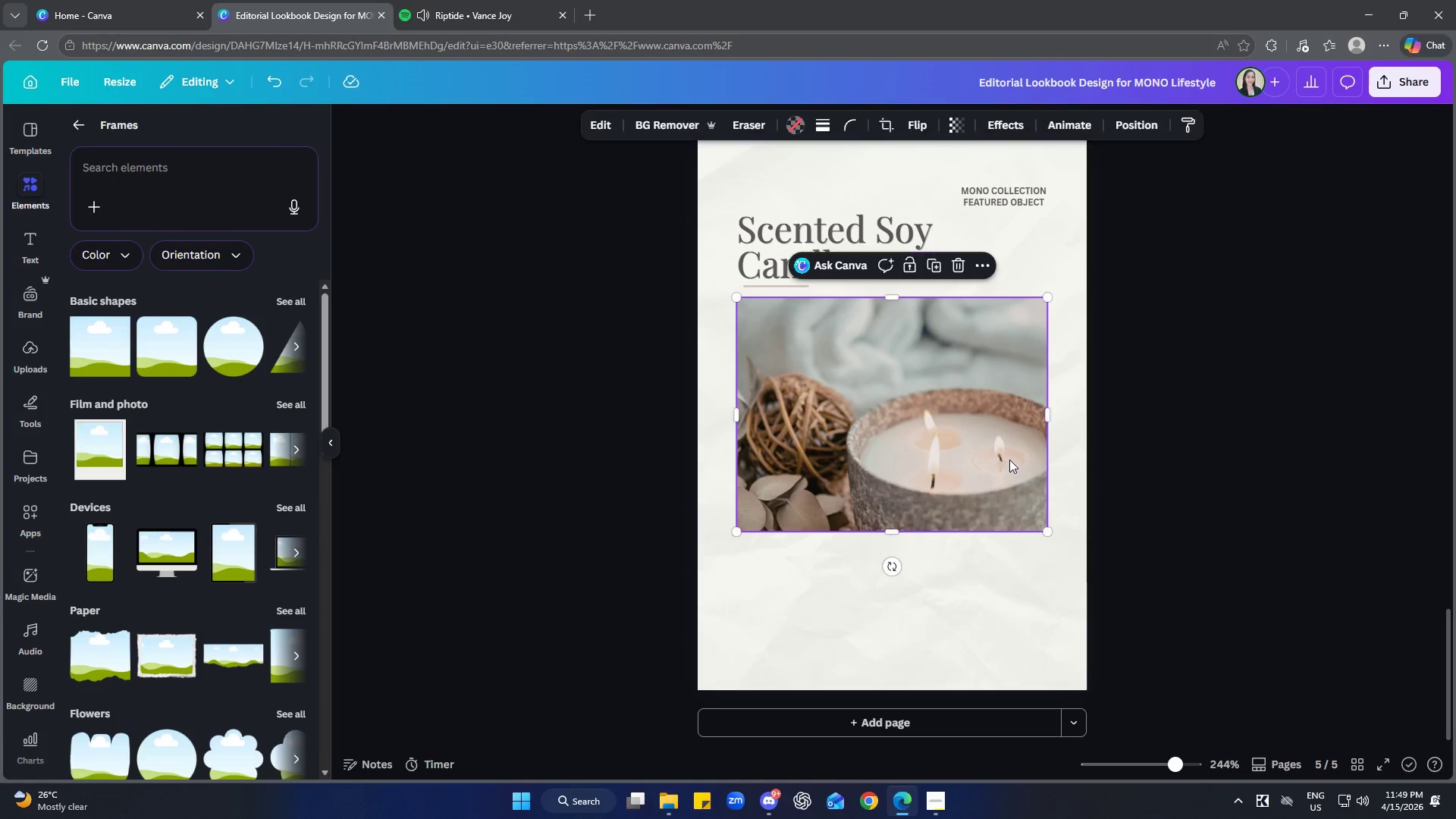 
double_click([1009, 460])
 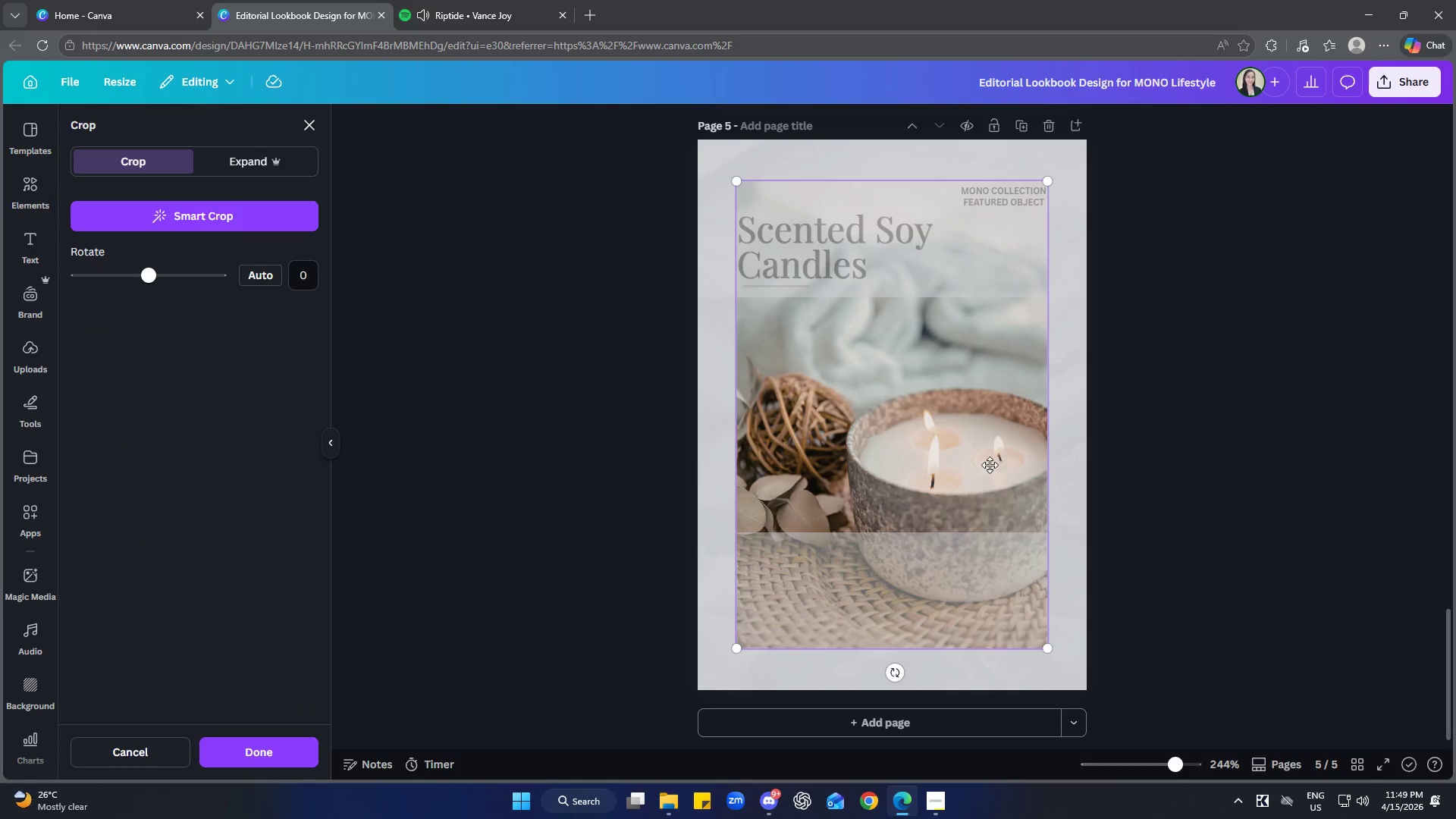 
left_click_drag(start_coordinate=[976, 464], to_coordinate=[979, 409])
 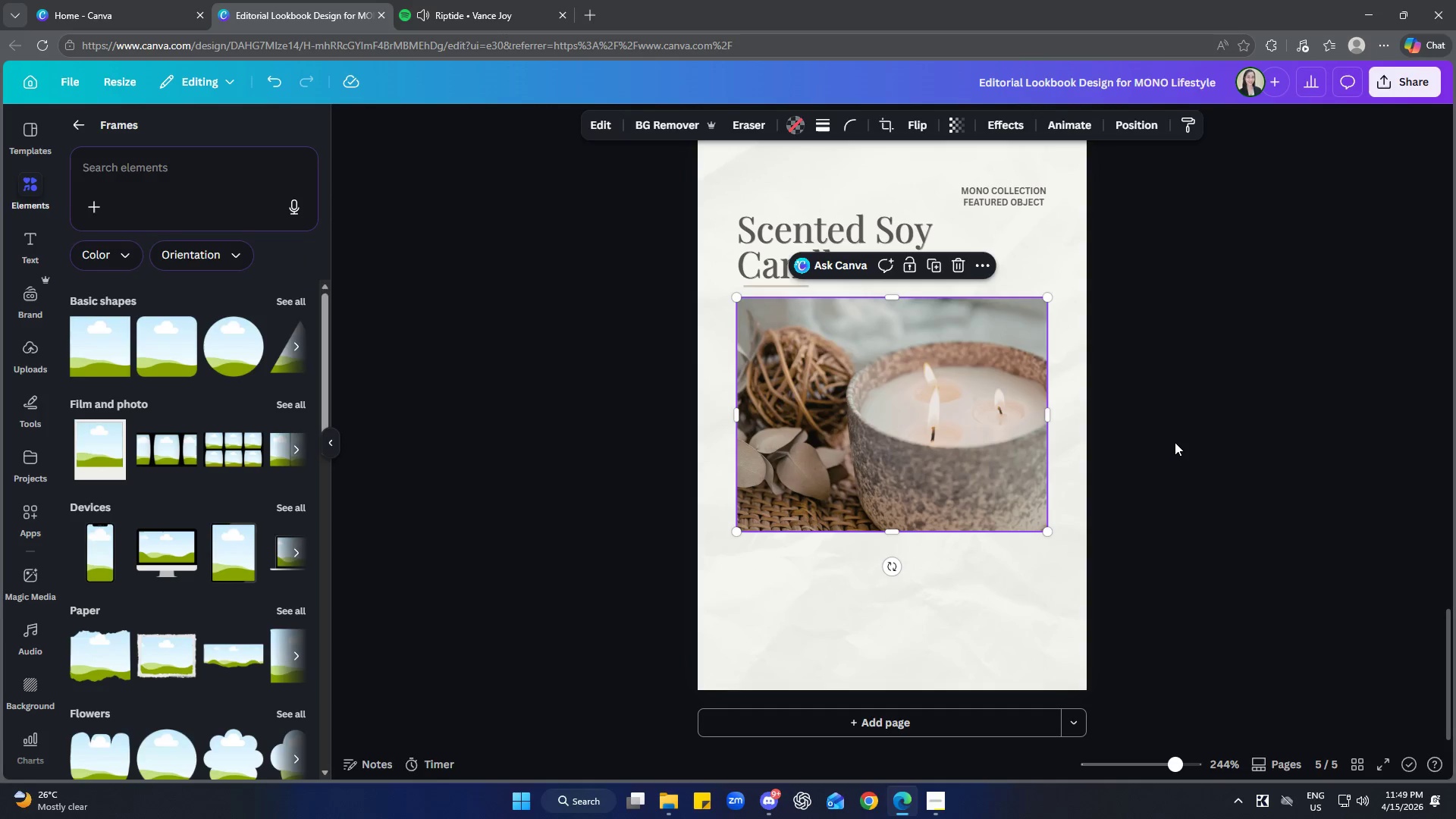 
double_click([1175, 442])
 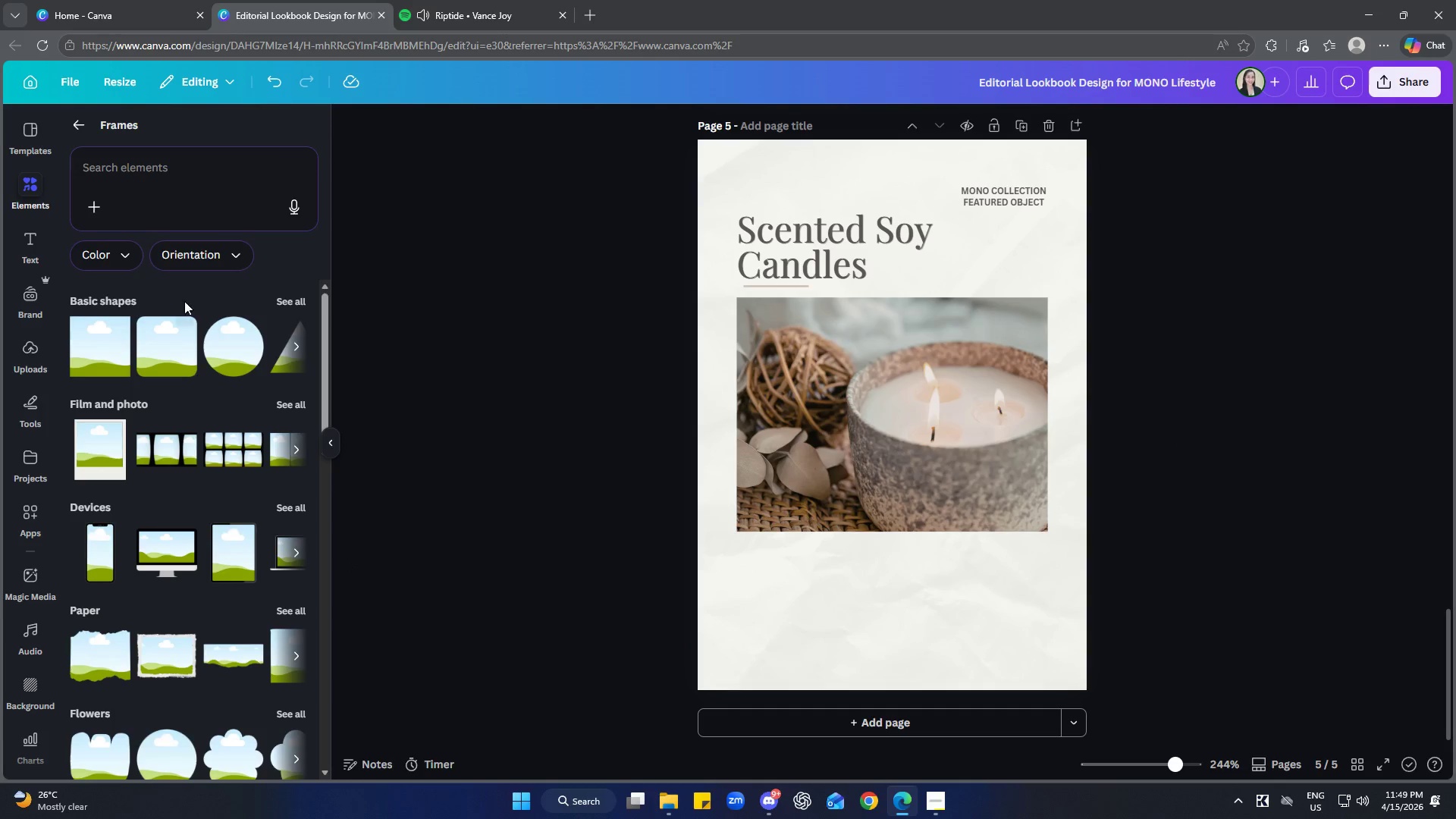 
left_click([127, 168])
 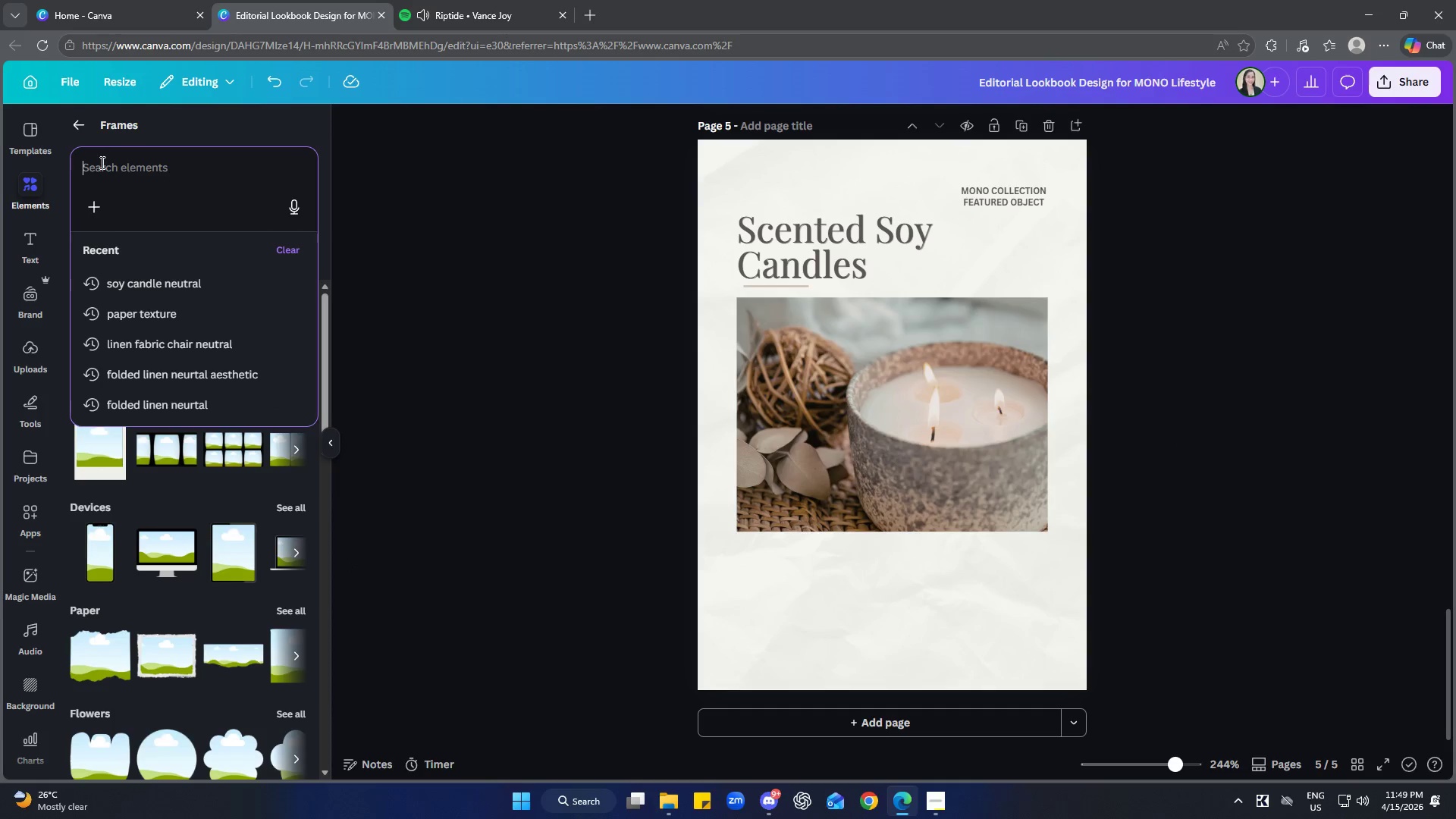 
left_click([86, 130])
 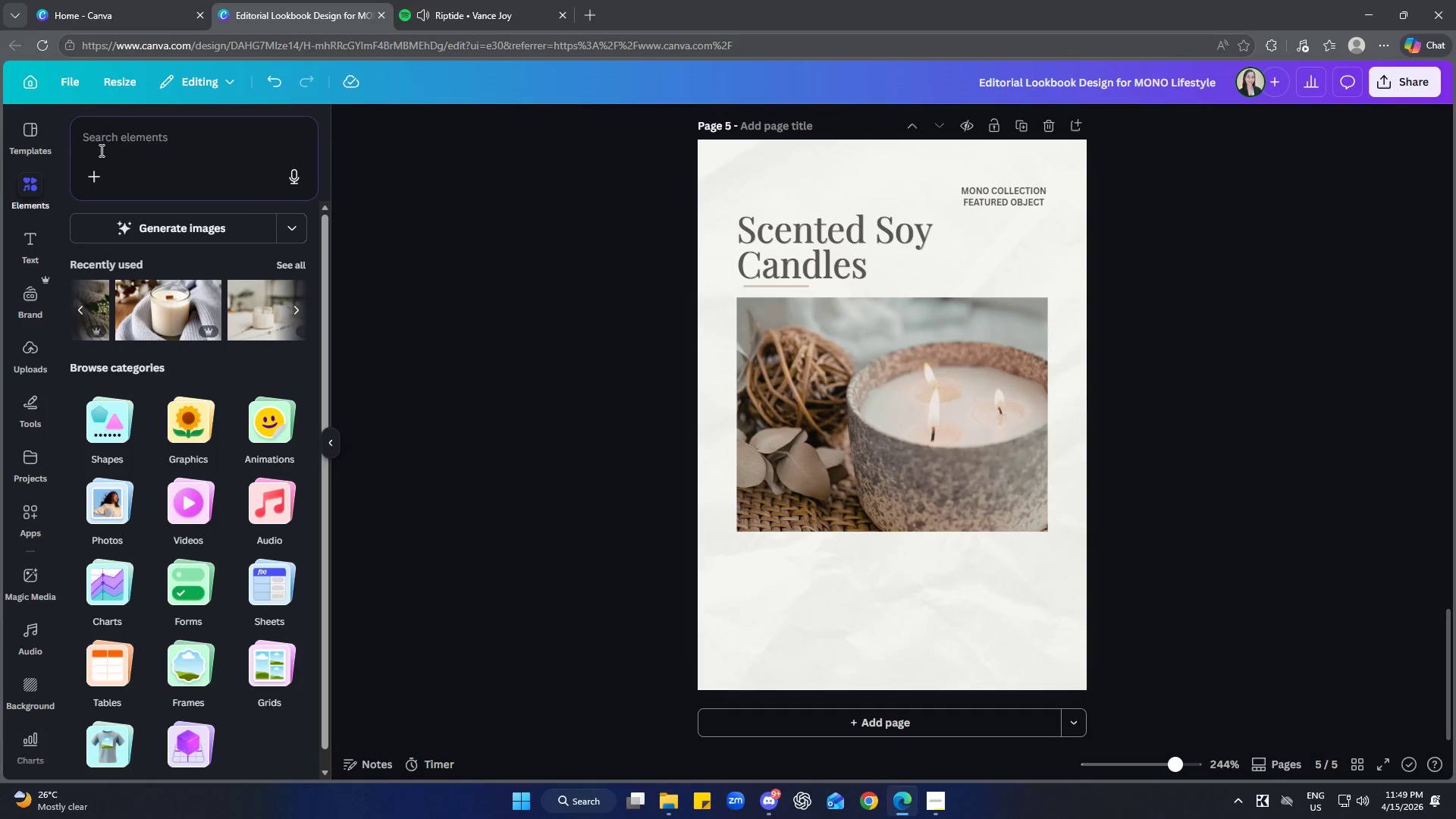 
left_click([146, 162])
 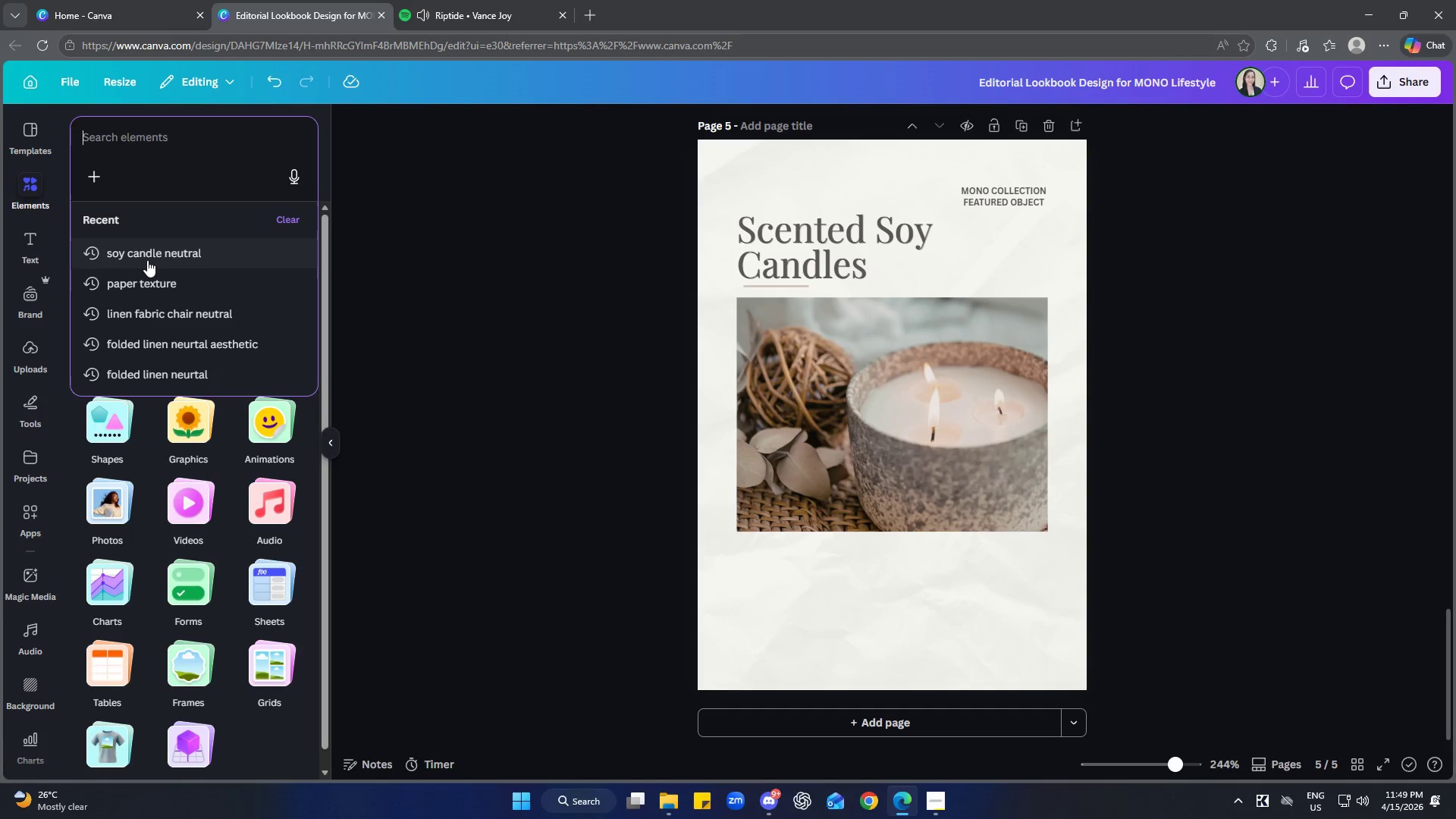 
left_click([149, 262])
 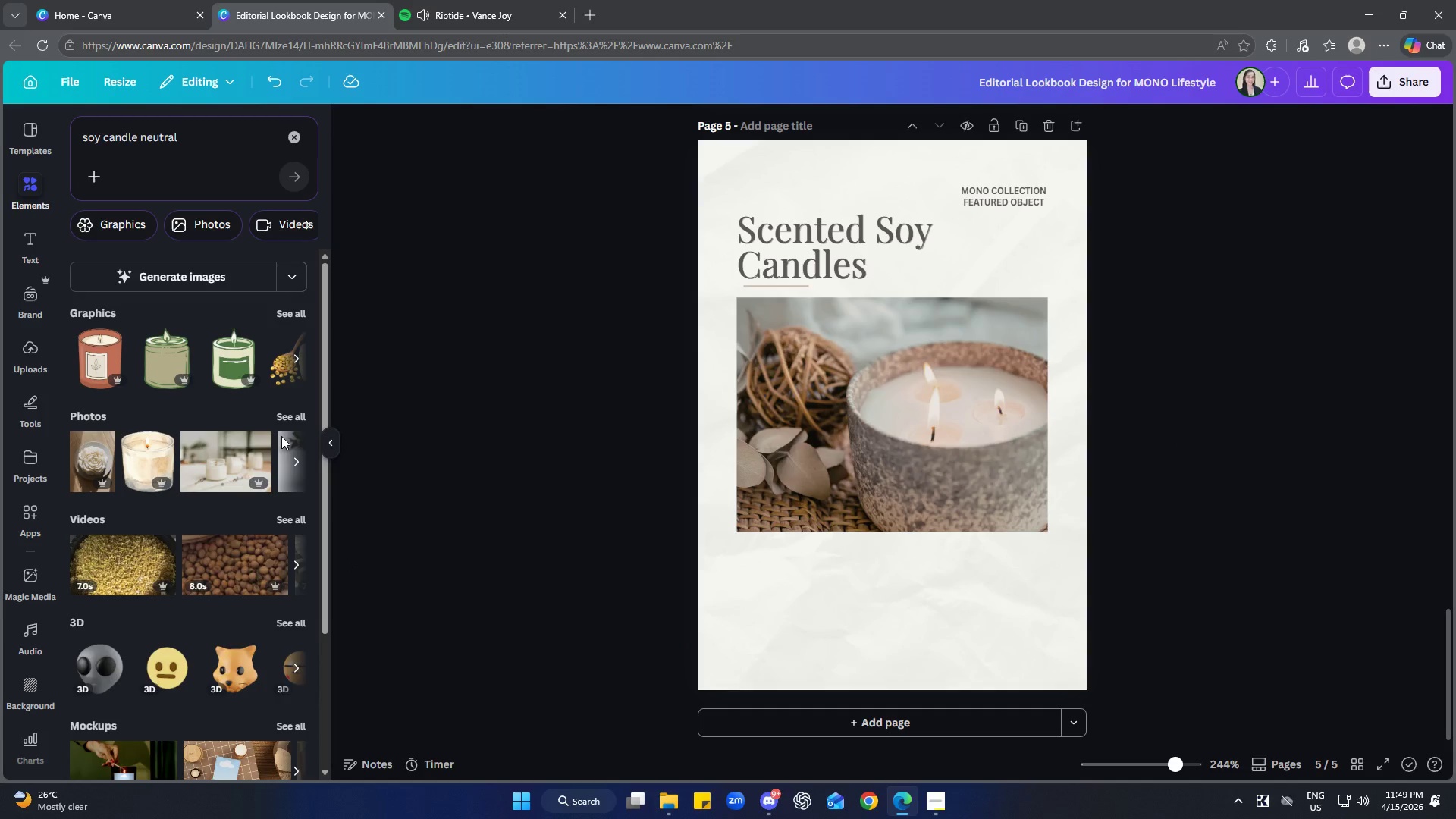 
left_click([295, 415])
 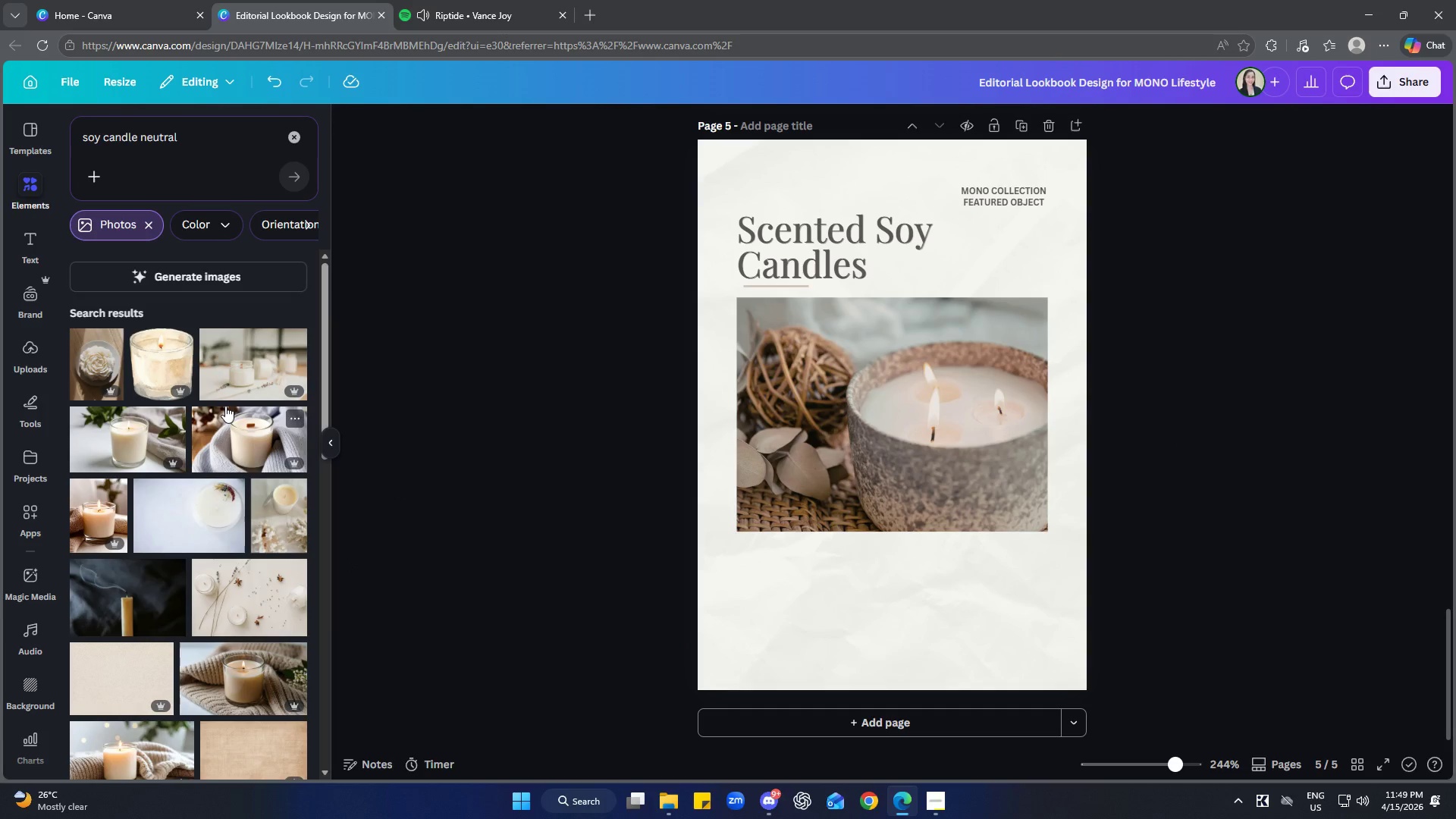 
scroll: coordinate [229, 390], scroll_direction: down, amount: 4.0
 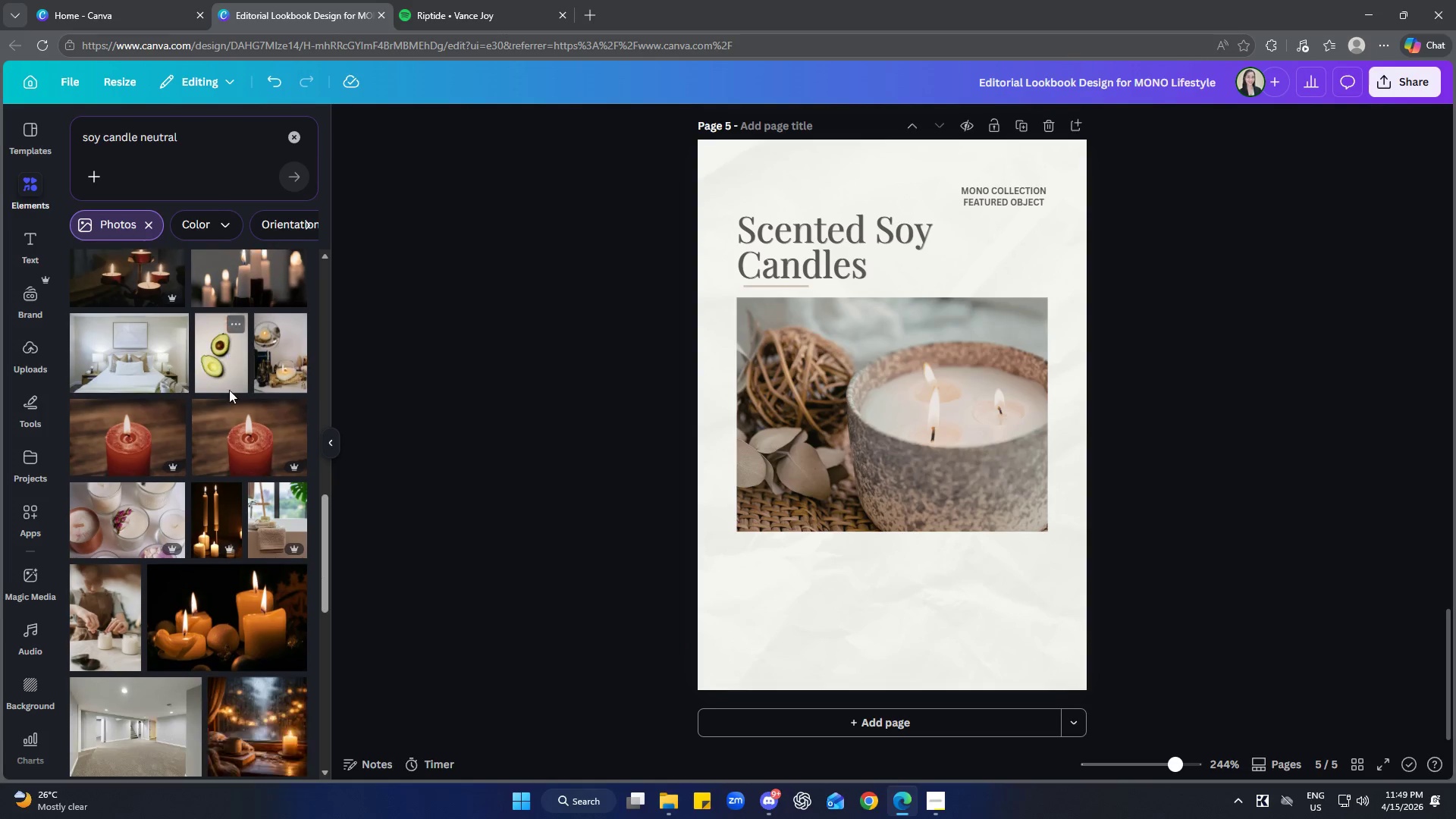 
scroll: coordinate [237, 572], scroll_direction: up, amount: 10.0
 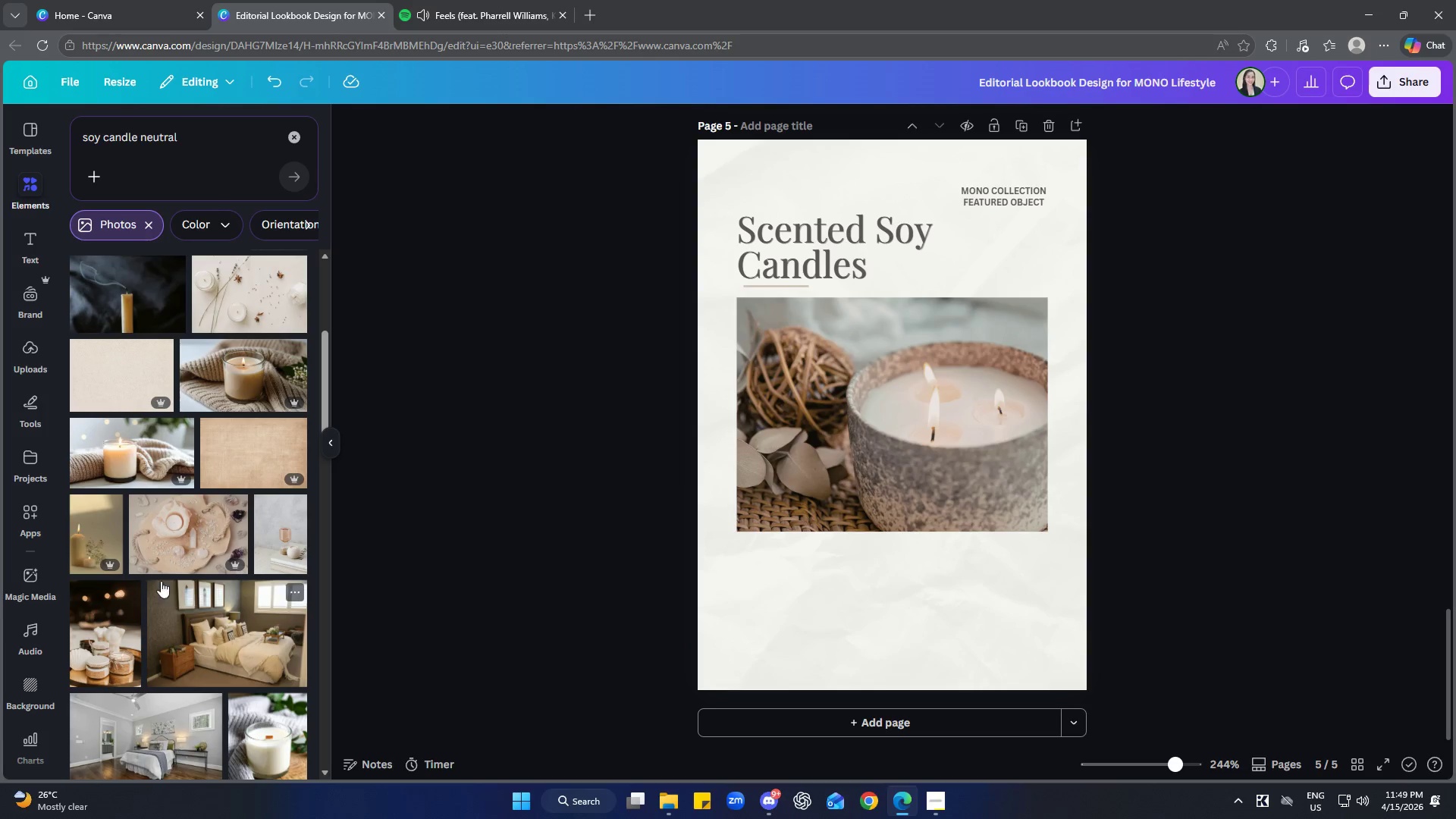 
left_click([99, 537])
 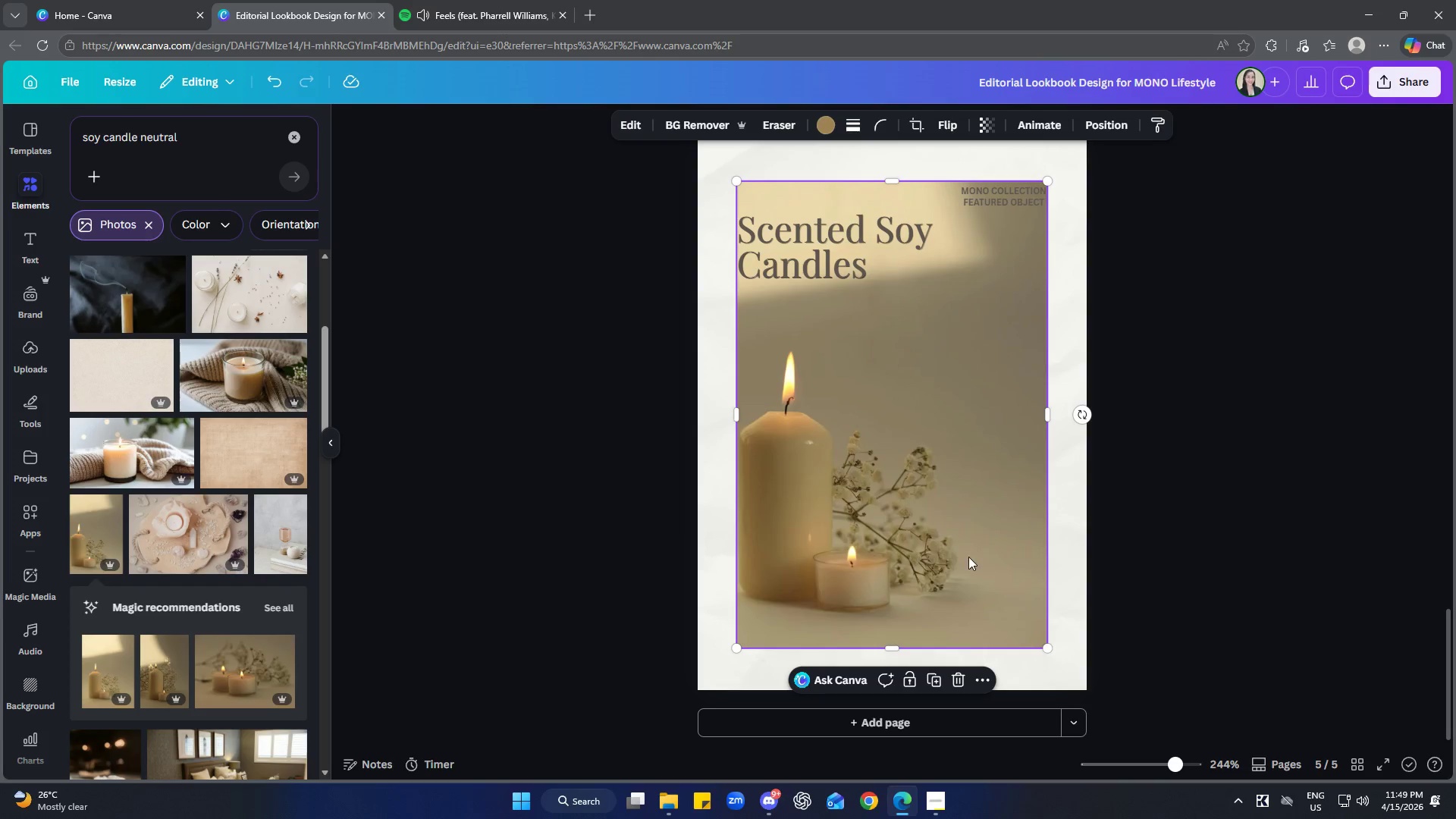 
left_click([965, 681])
 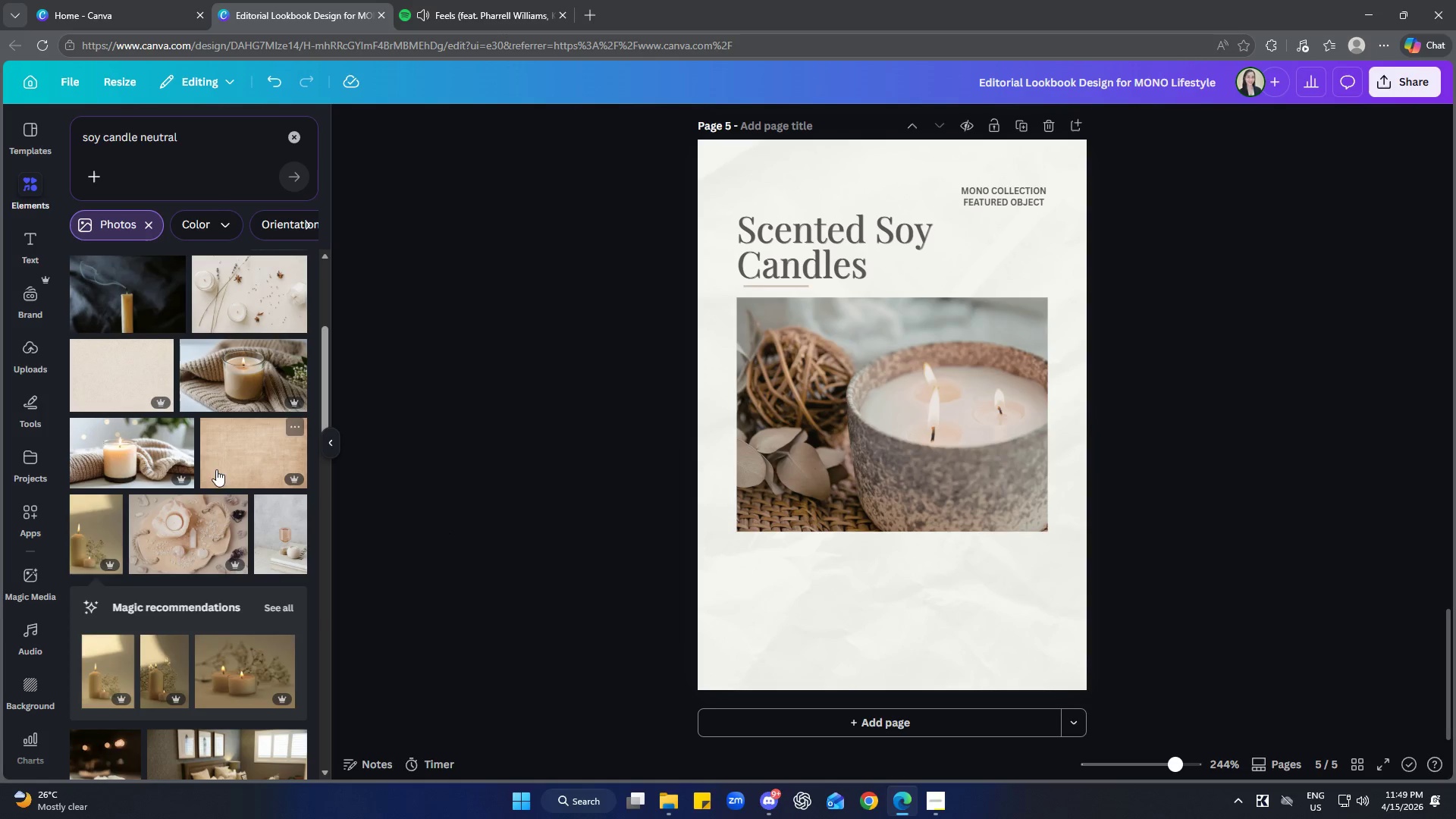 
scroll: coordinate [210, 566], scroll_direction: up, amount: 1.0
 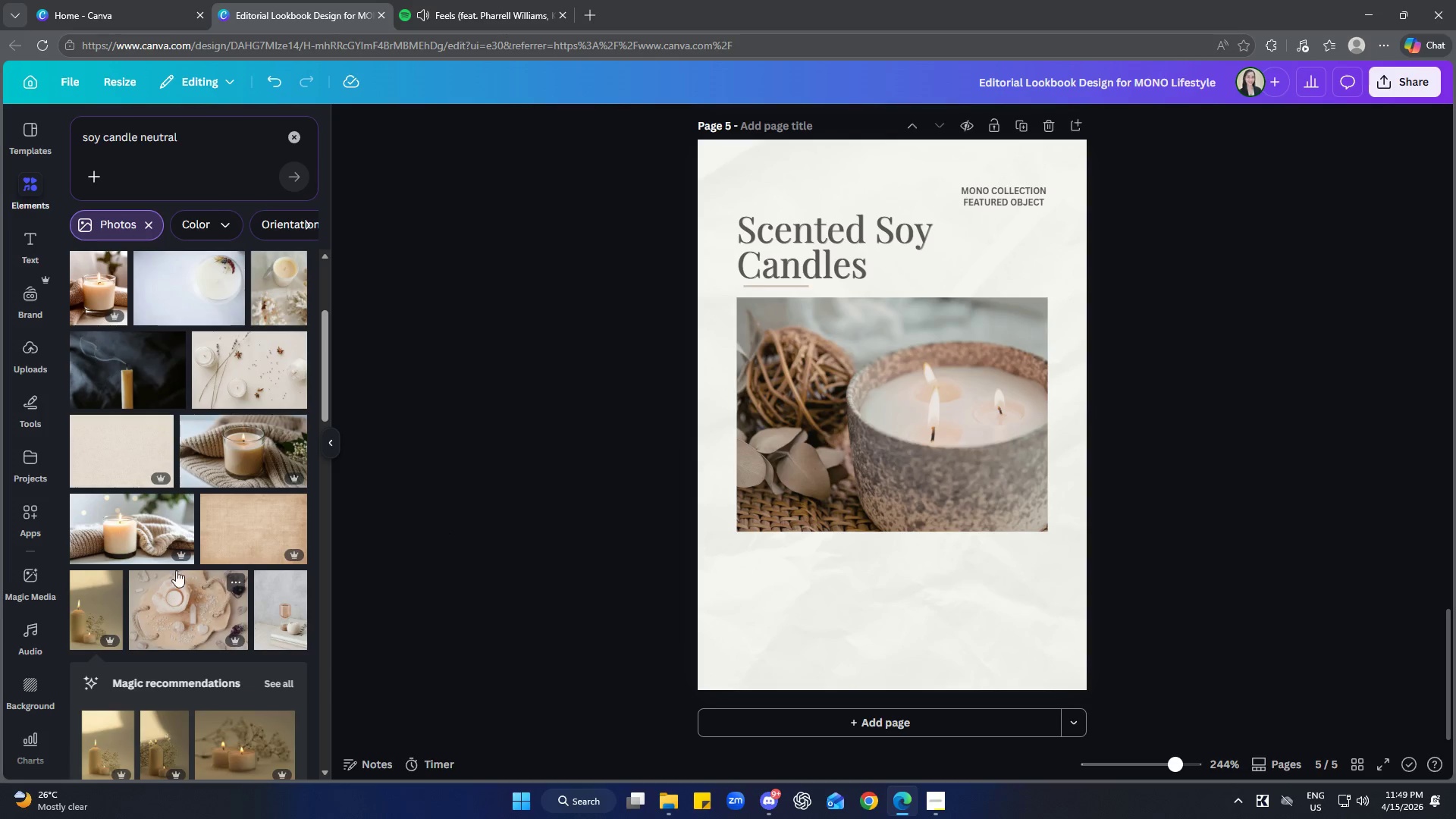 
left_click([140, 526])
 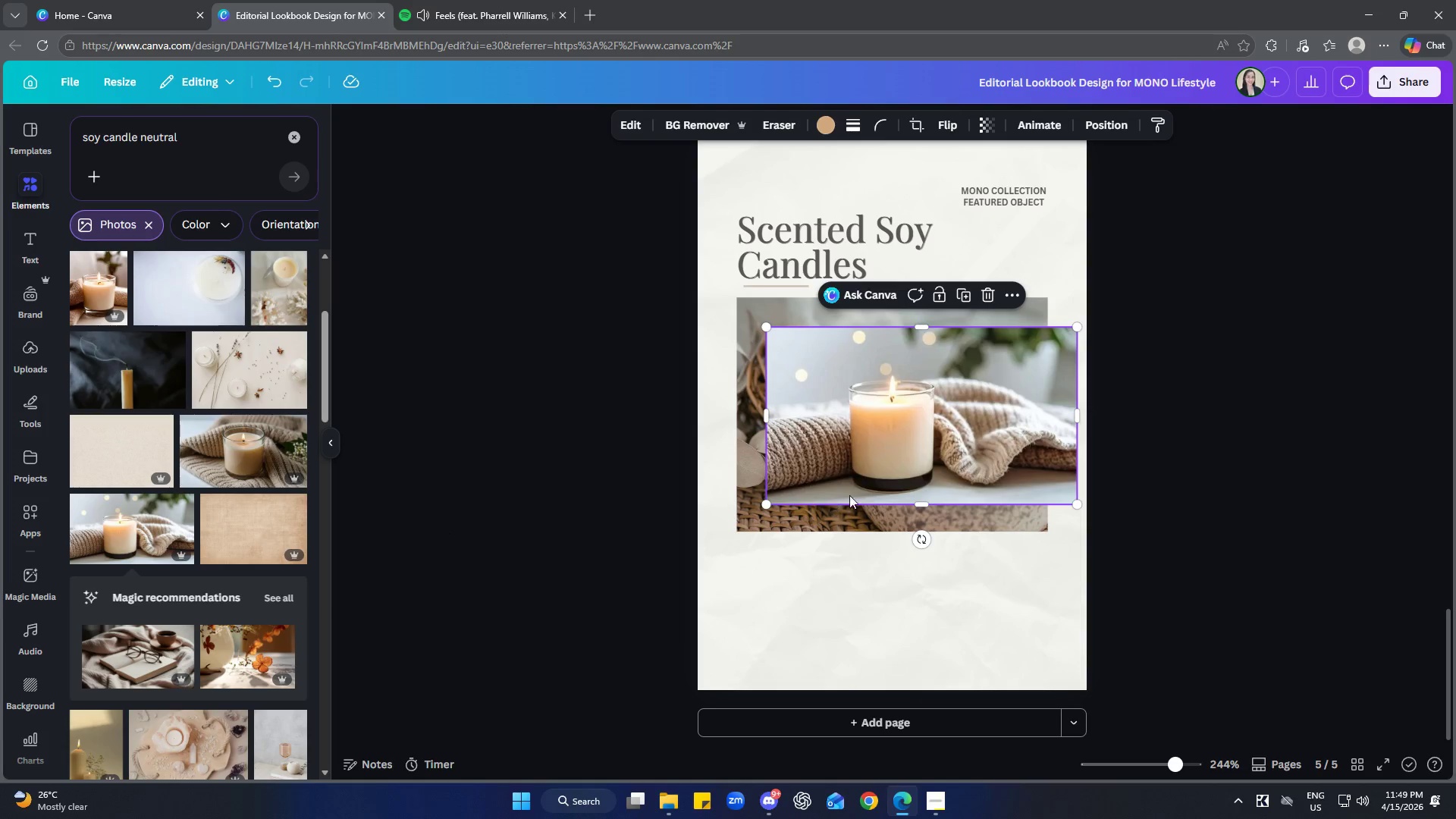 
left_click_drag(start_coordinate=[940, 445], to_coordinate=[894, 441])
 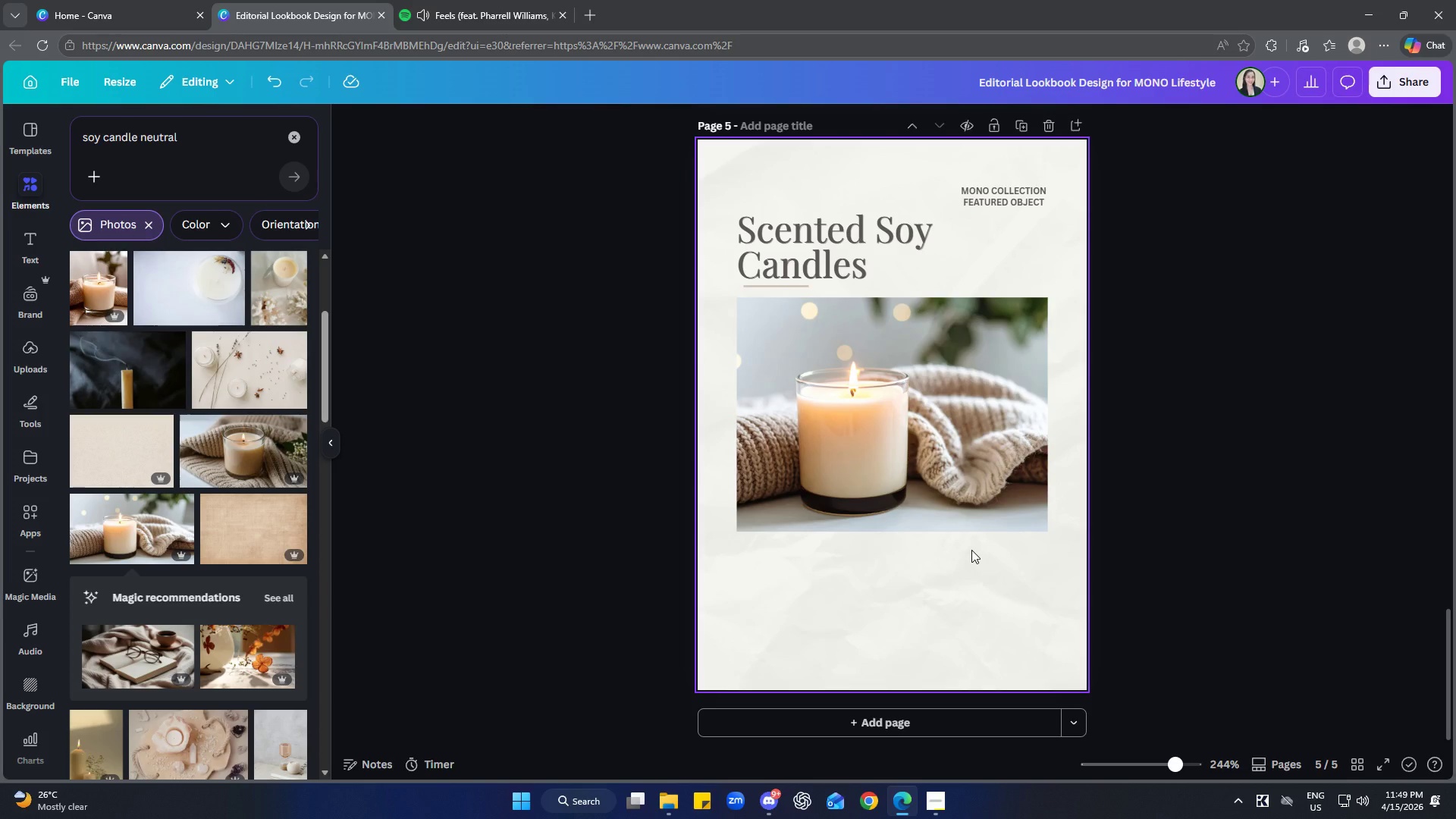 
key(Control+Z)
 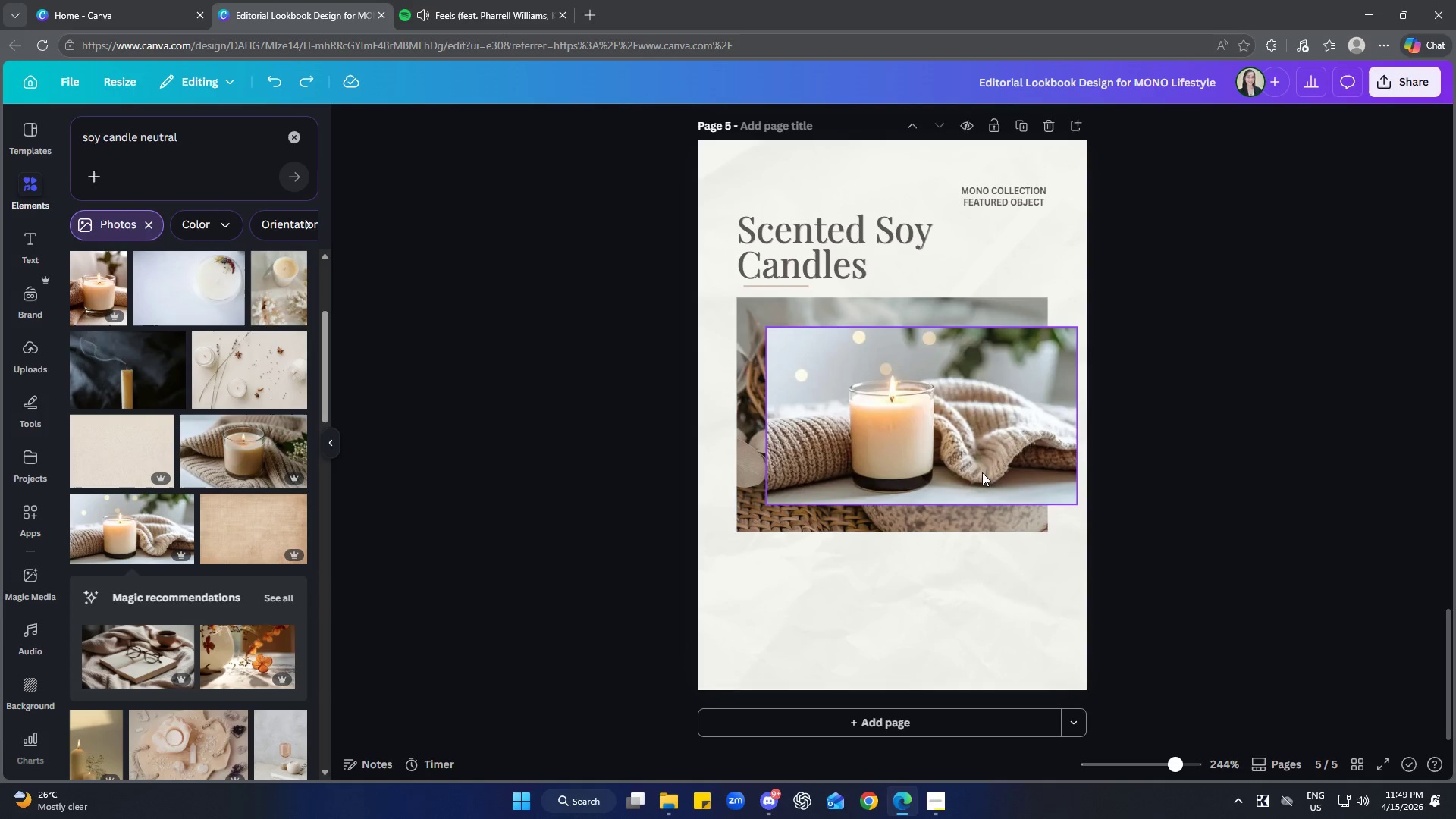 
left_click([977, 448])
 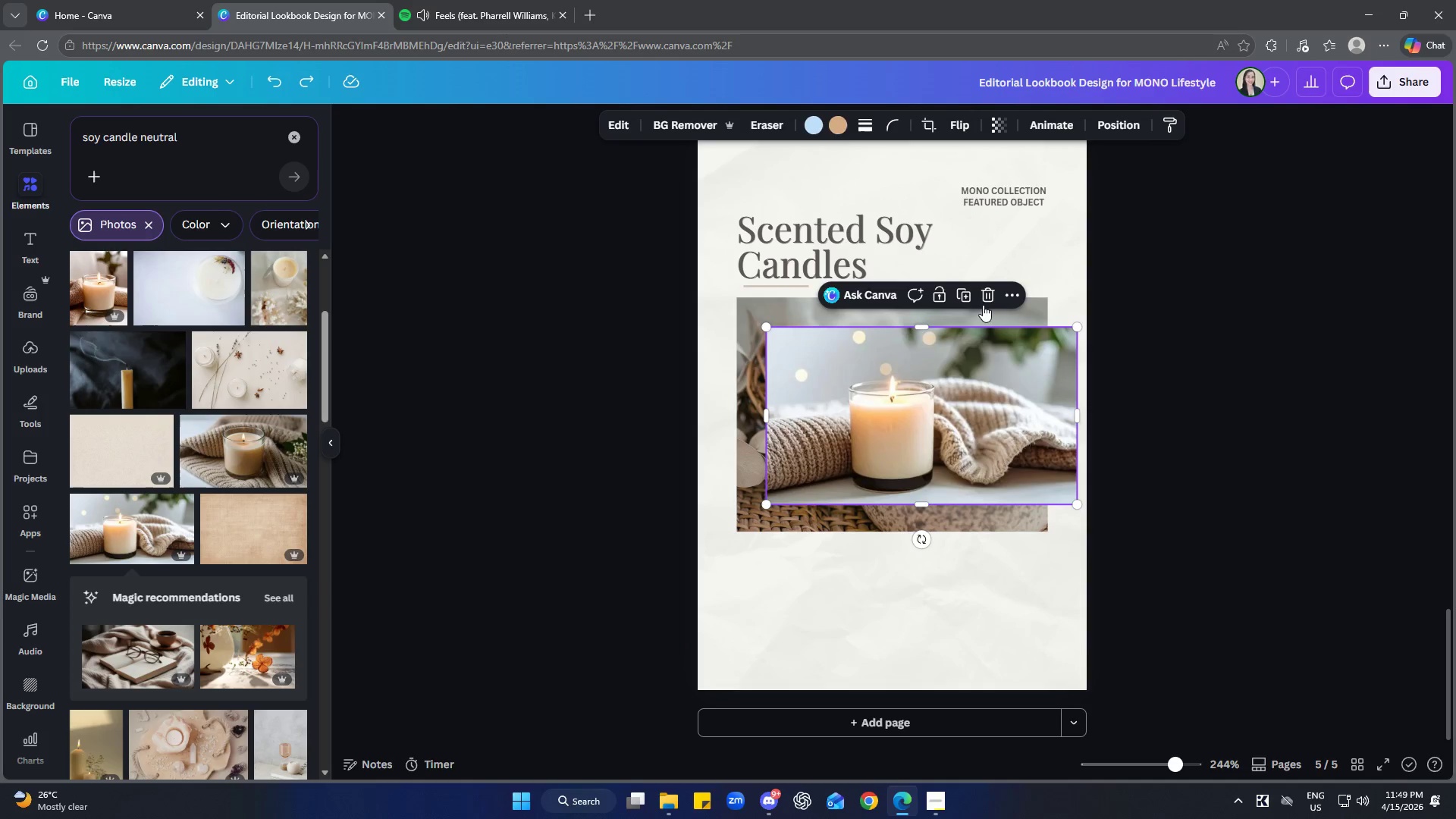 
left_click([990, 294])
 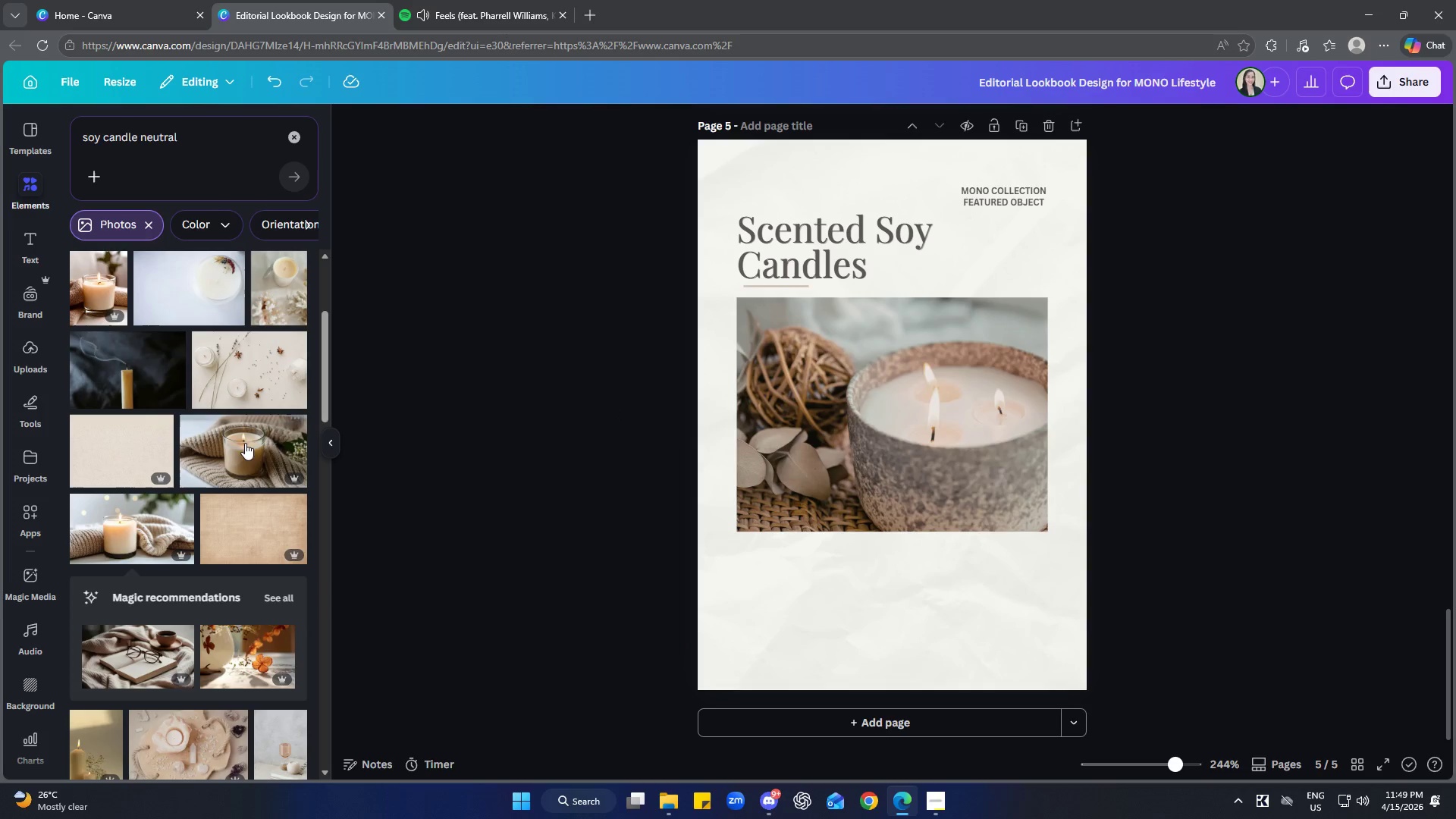 
scroll: coordinate [202, 469], scroll_direction: up, amount: 3.0
 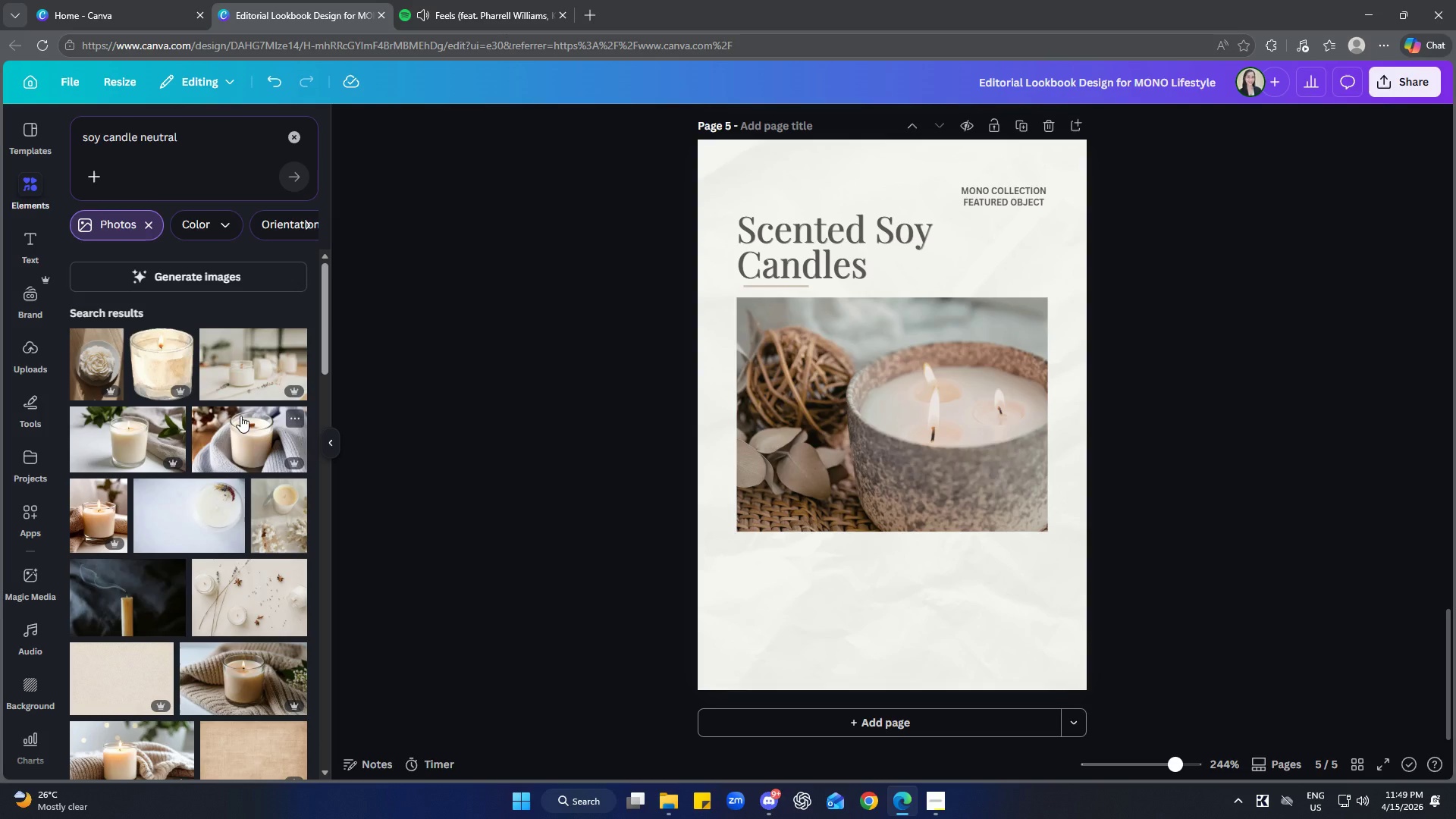 
scroll: coordinate [249, 570], scroll_direction: down, amount: 7.0
 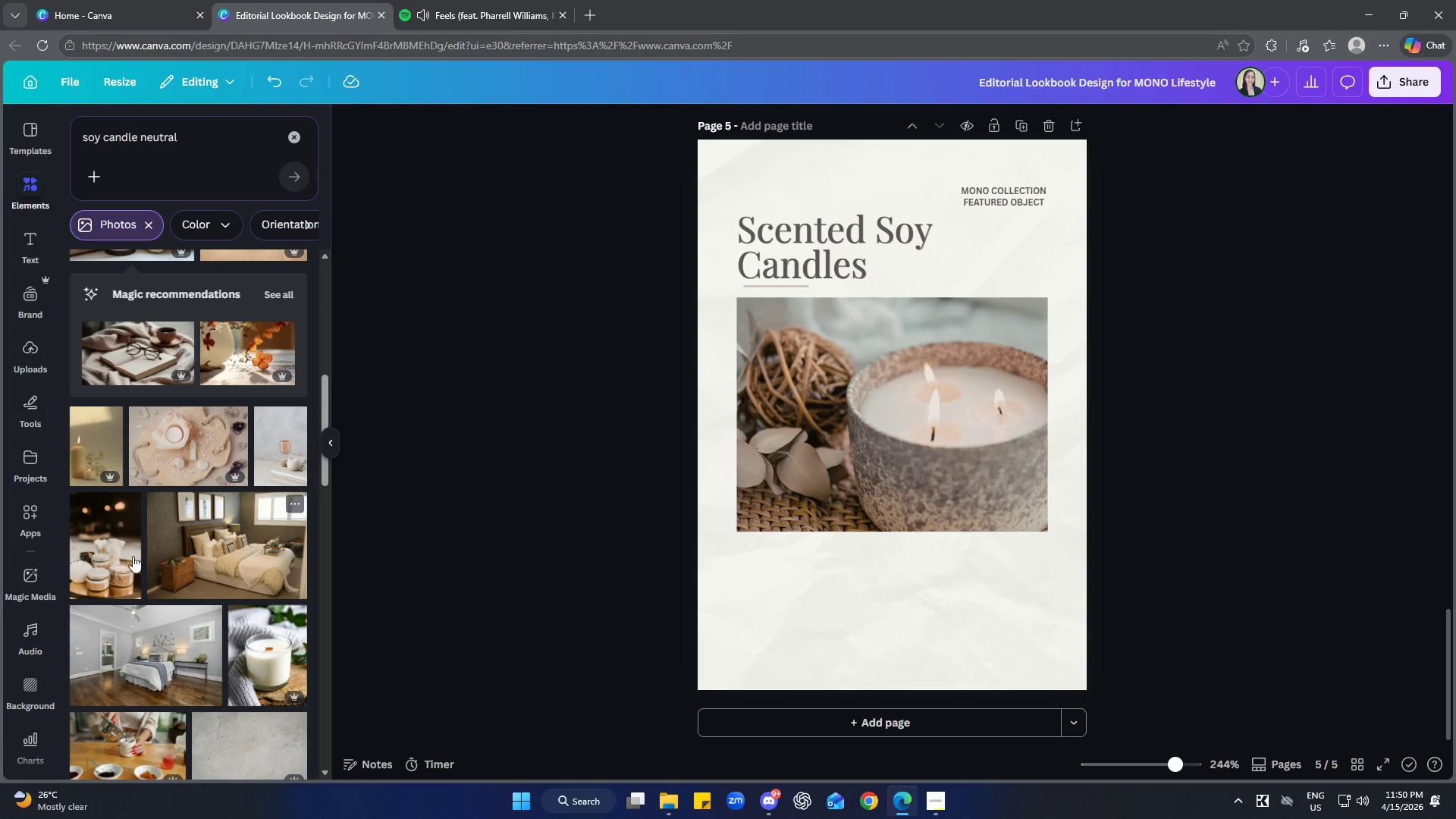 
left_click([111, 541])
 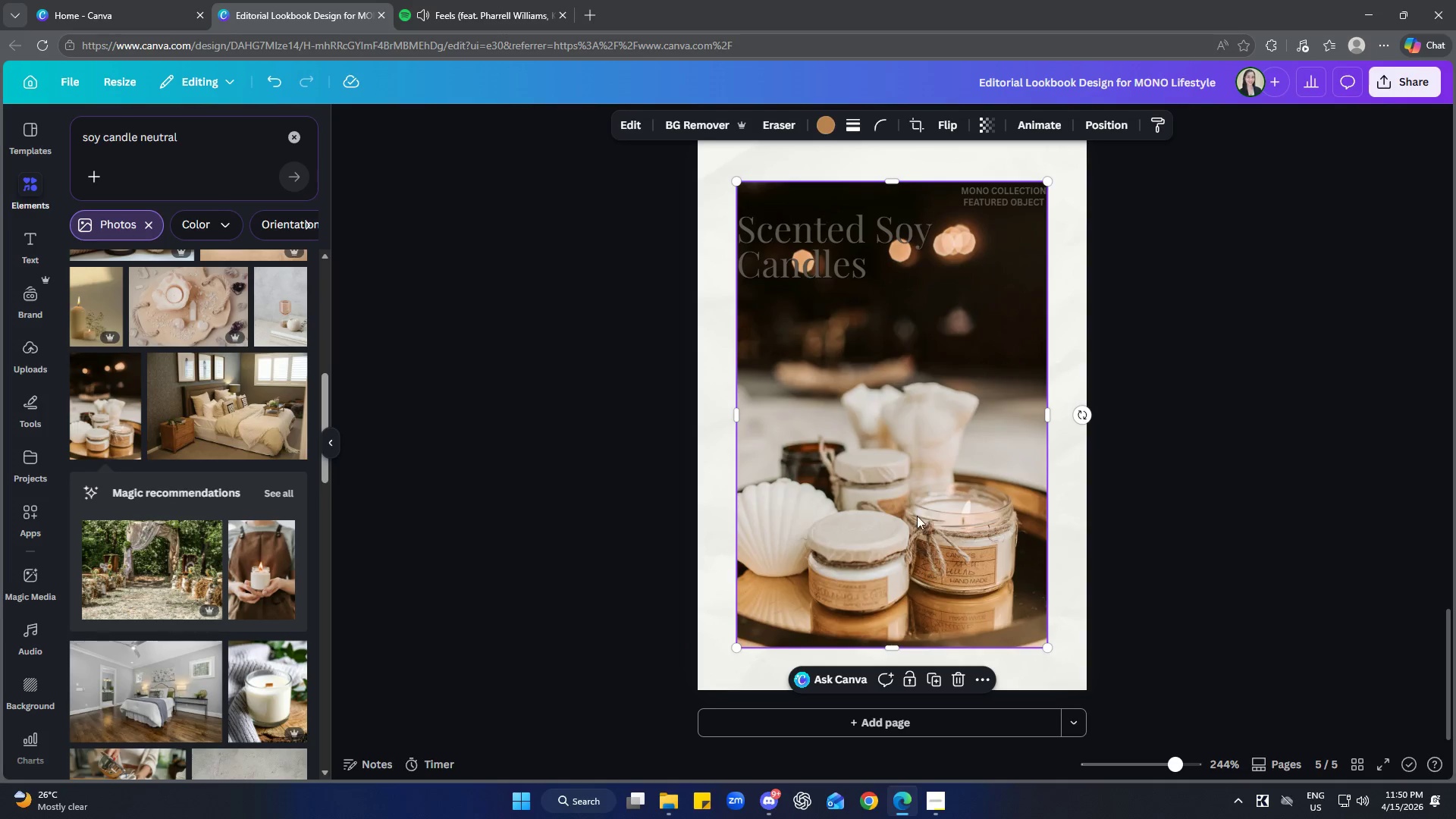 
left_click_drag(start_coordinate=[912, 565], to_coordinate=[930, 460])
 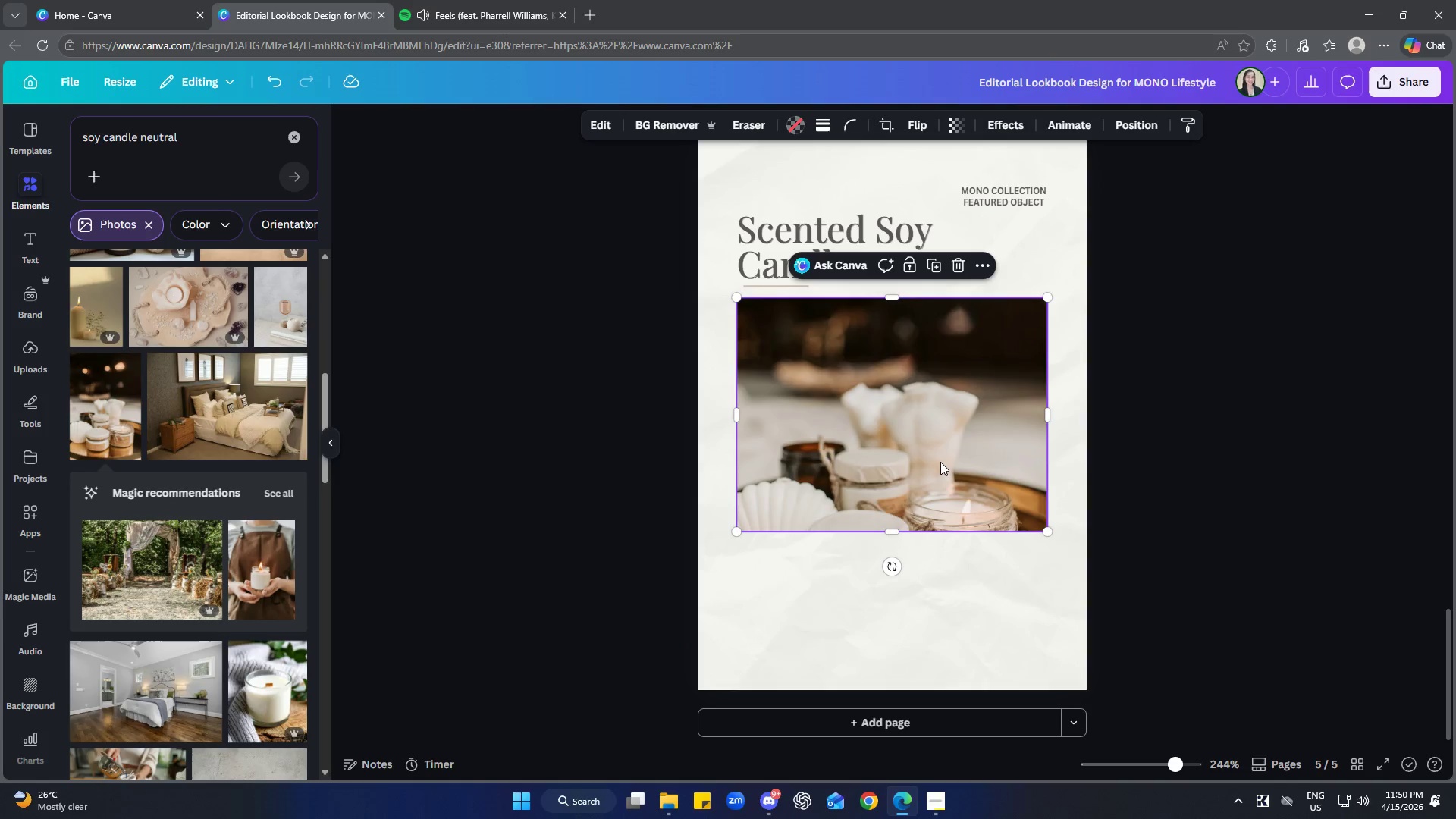 
double_click([940, 460])
 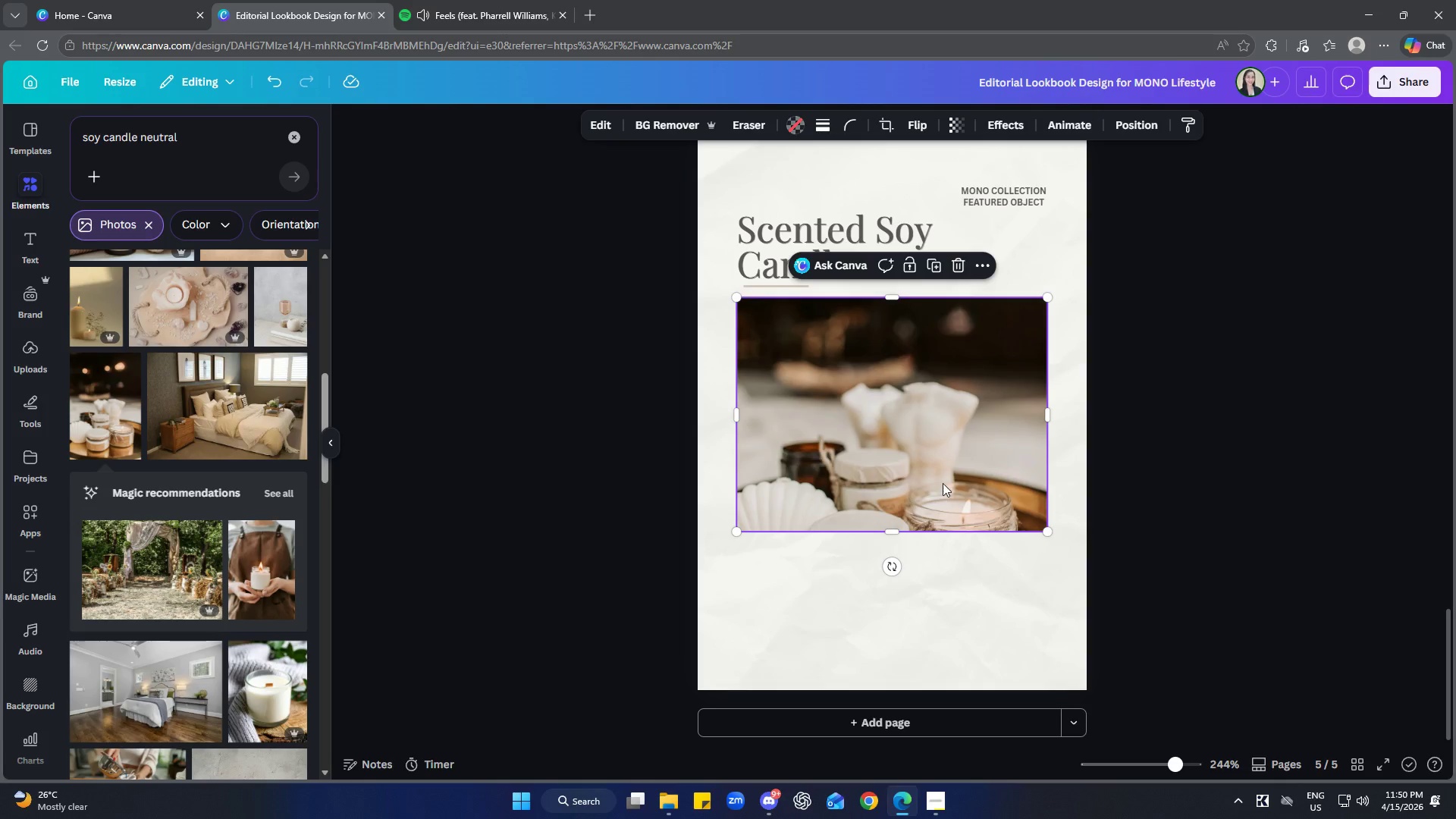 
double_click([937, 477])
 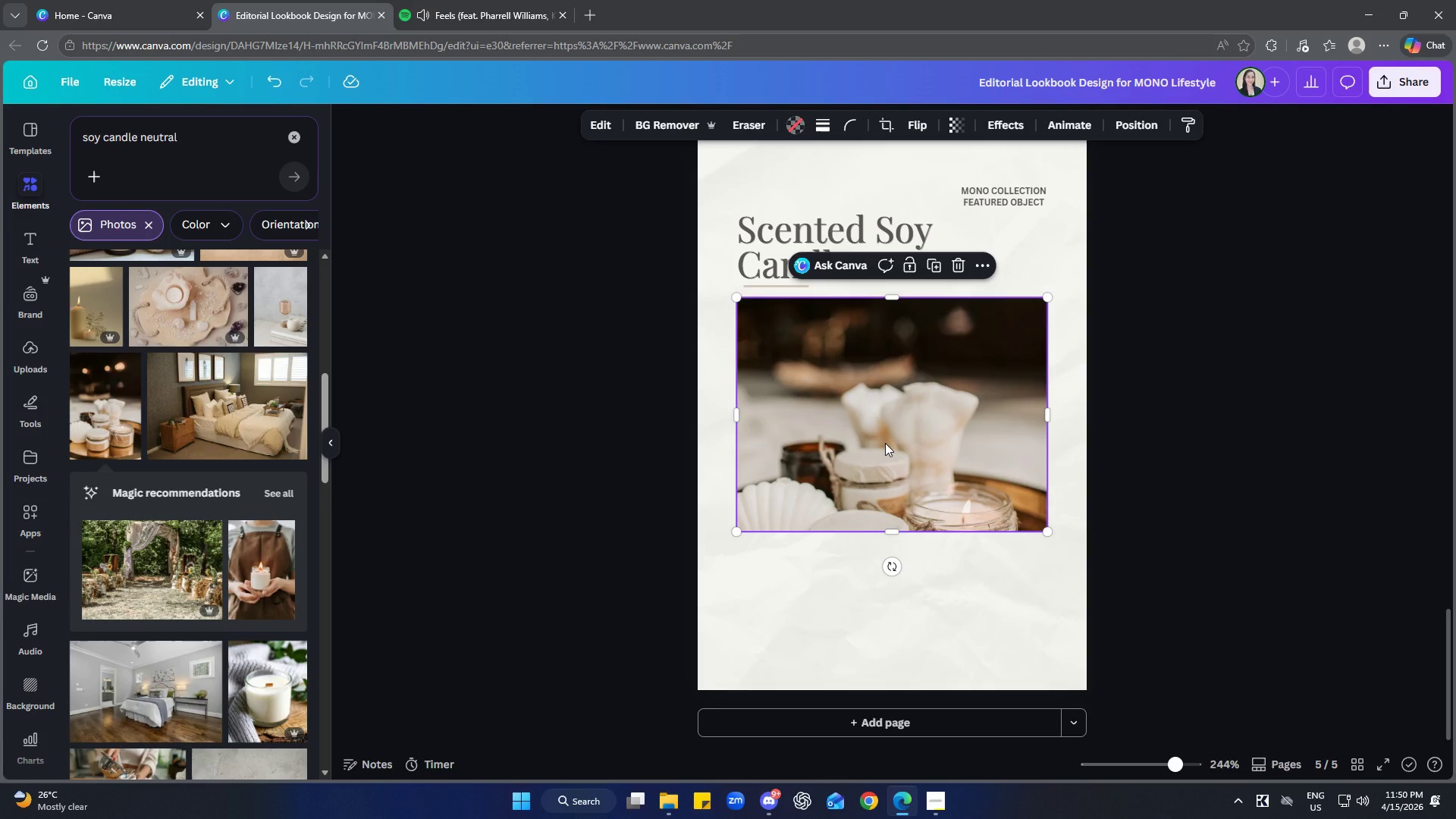 
double_click([885, 443])
 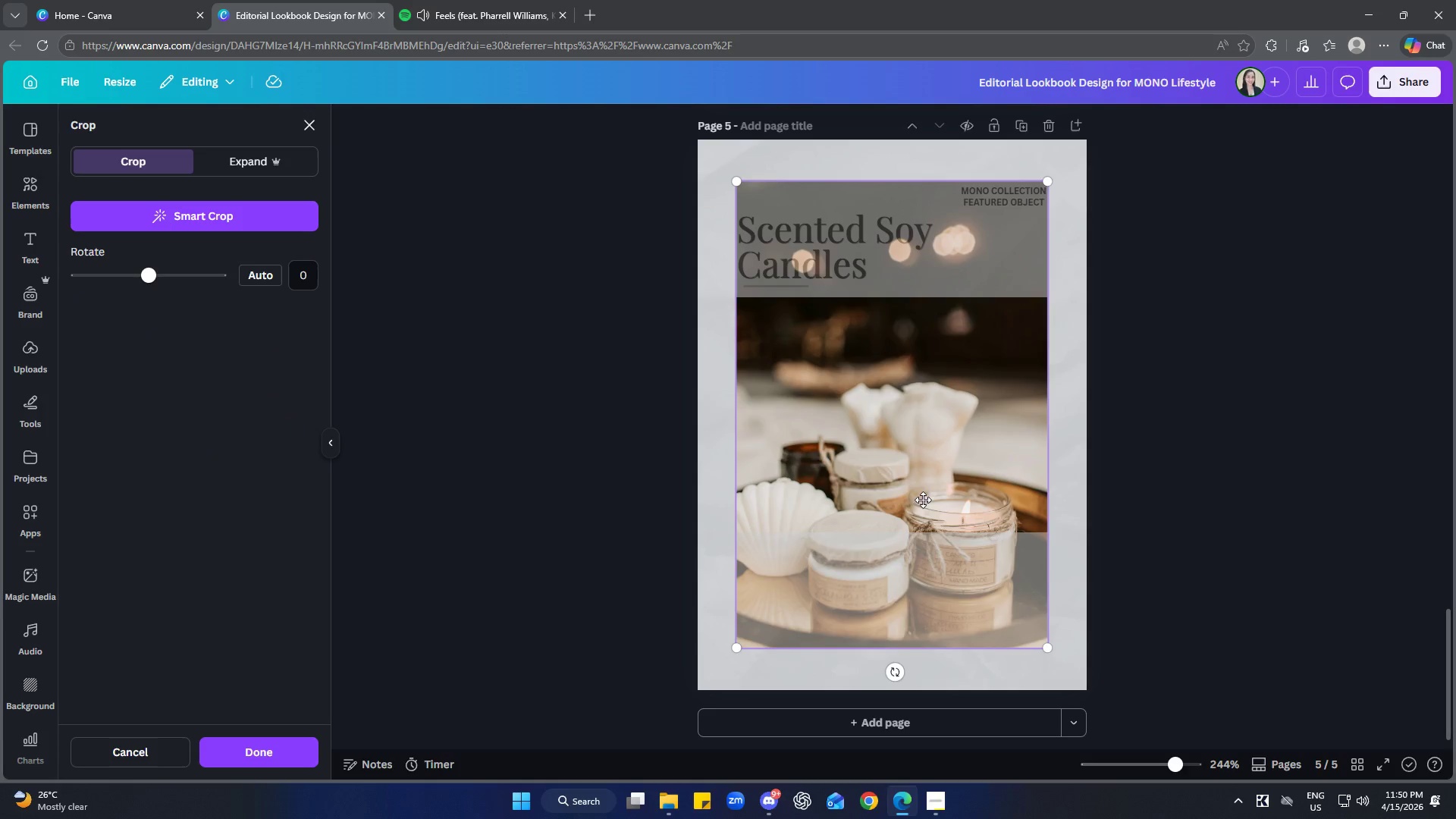 
left_click_drag(start_coordinate=[924, 496], to_coordinate=[917, 393])
 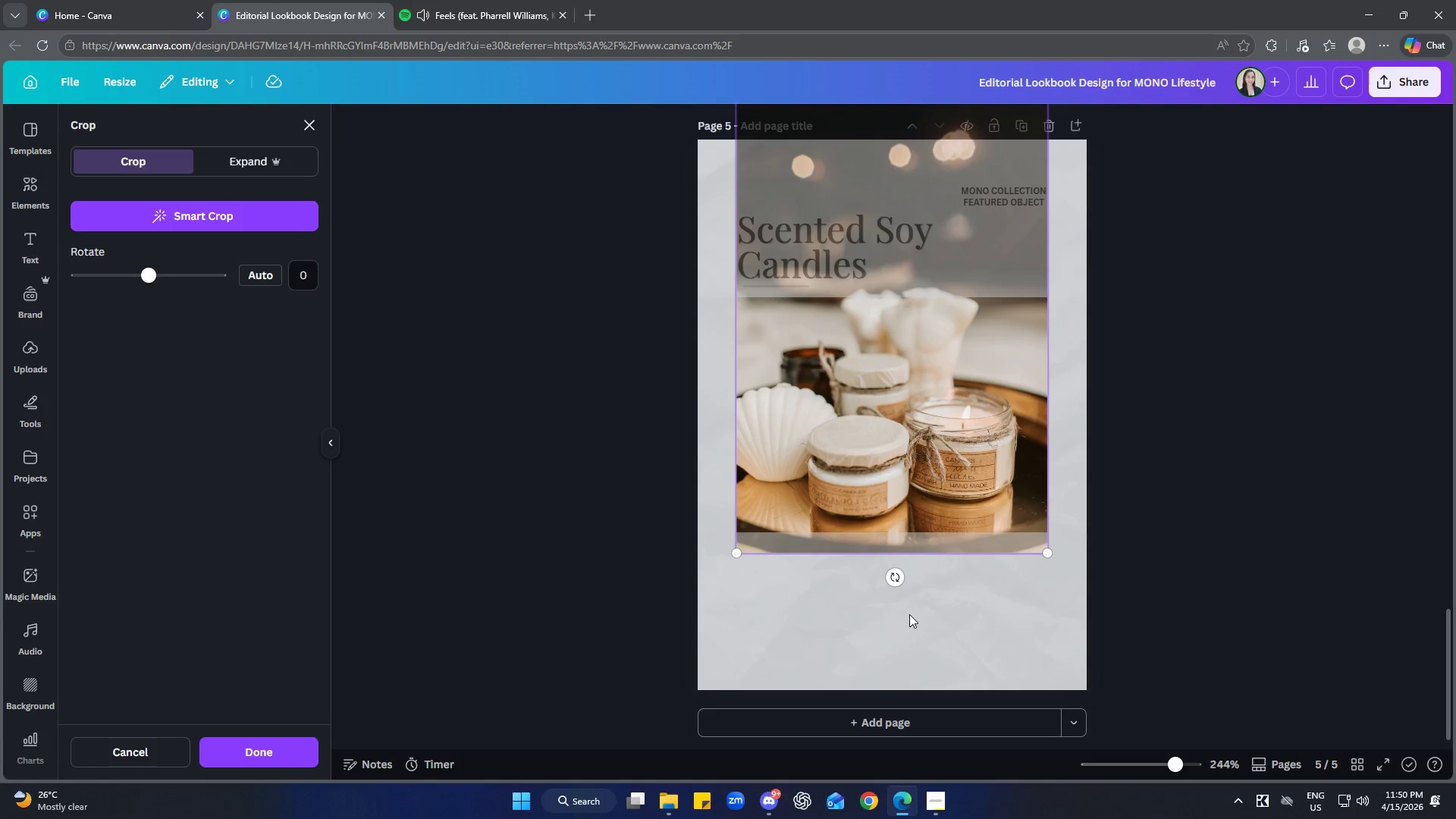 
left_click([910, 614])
 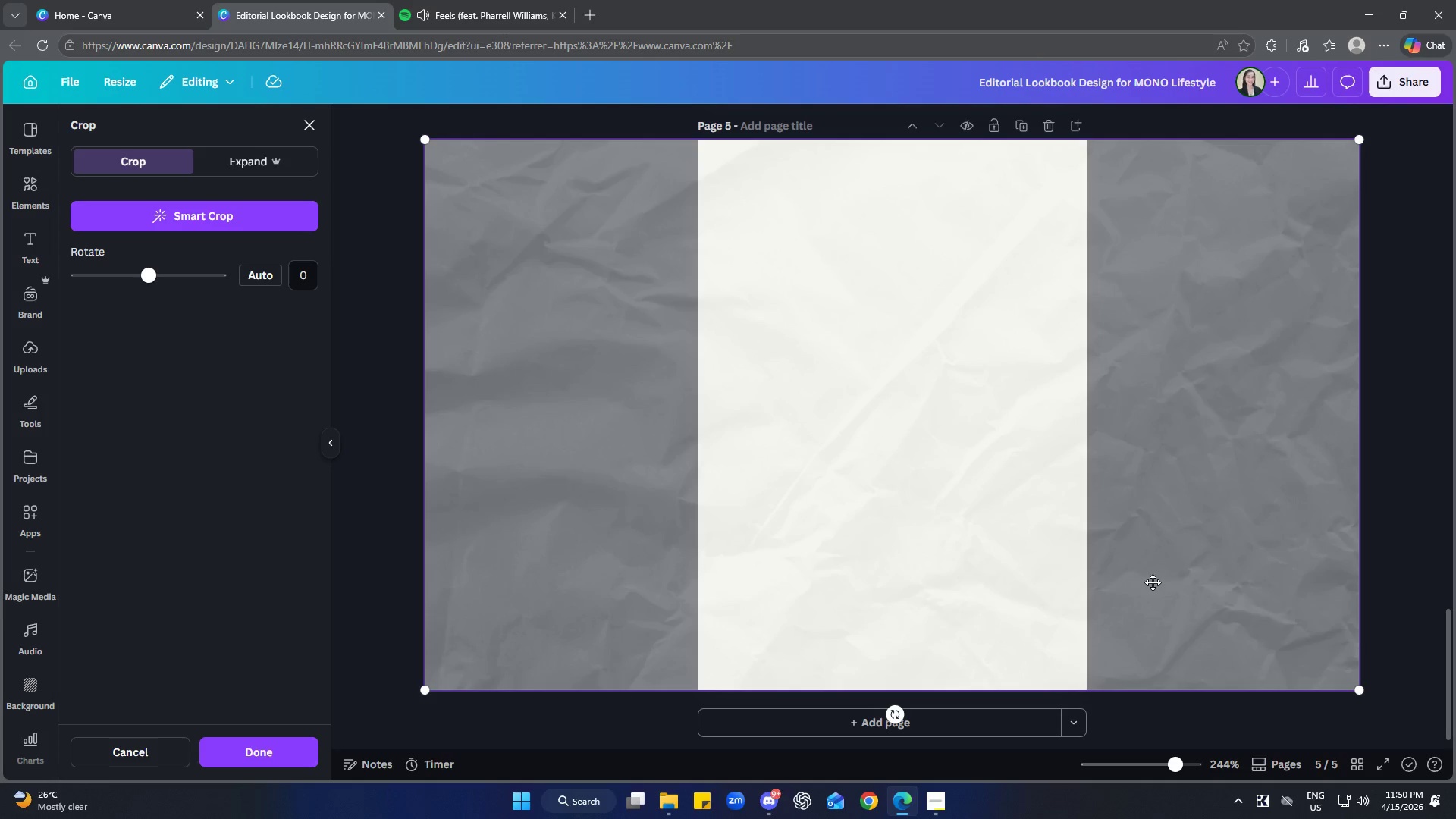 
left_click_drag(start_coordinate=[281, 739], to_coordinate=[278, 744])
 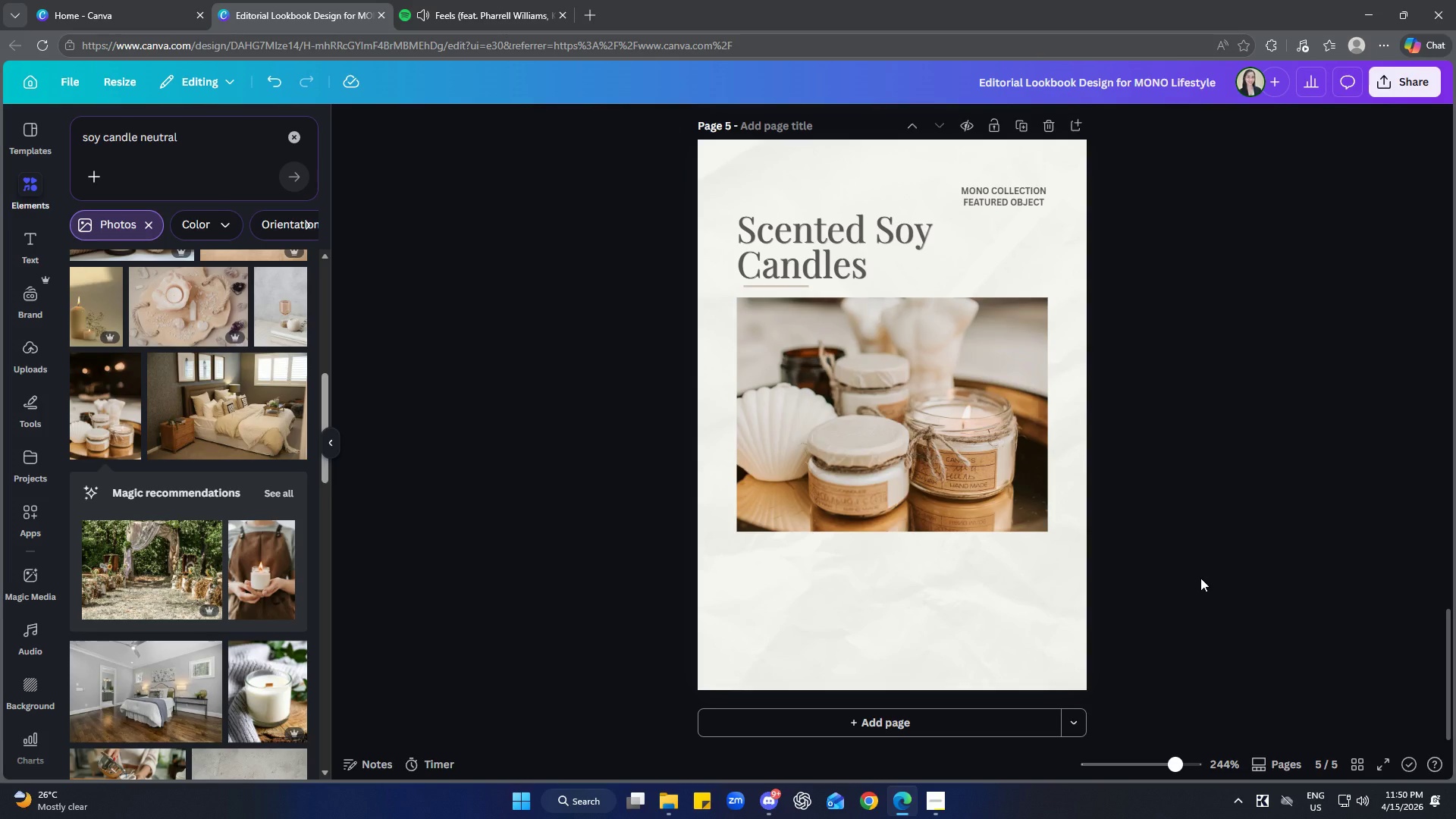 
scroll: coordinate [1273, 616], scroll_direction: up, amount: 8.0
 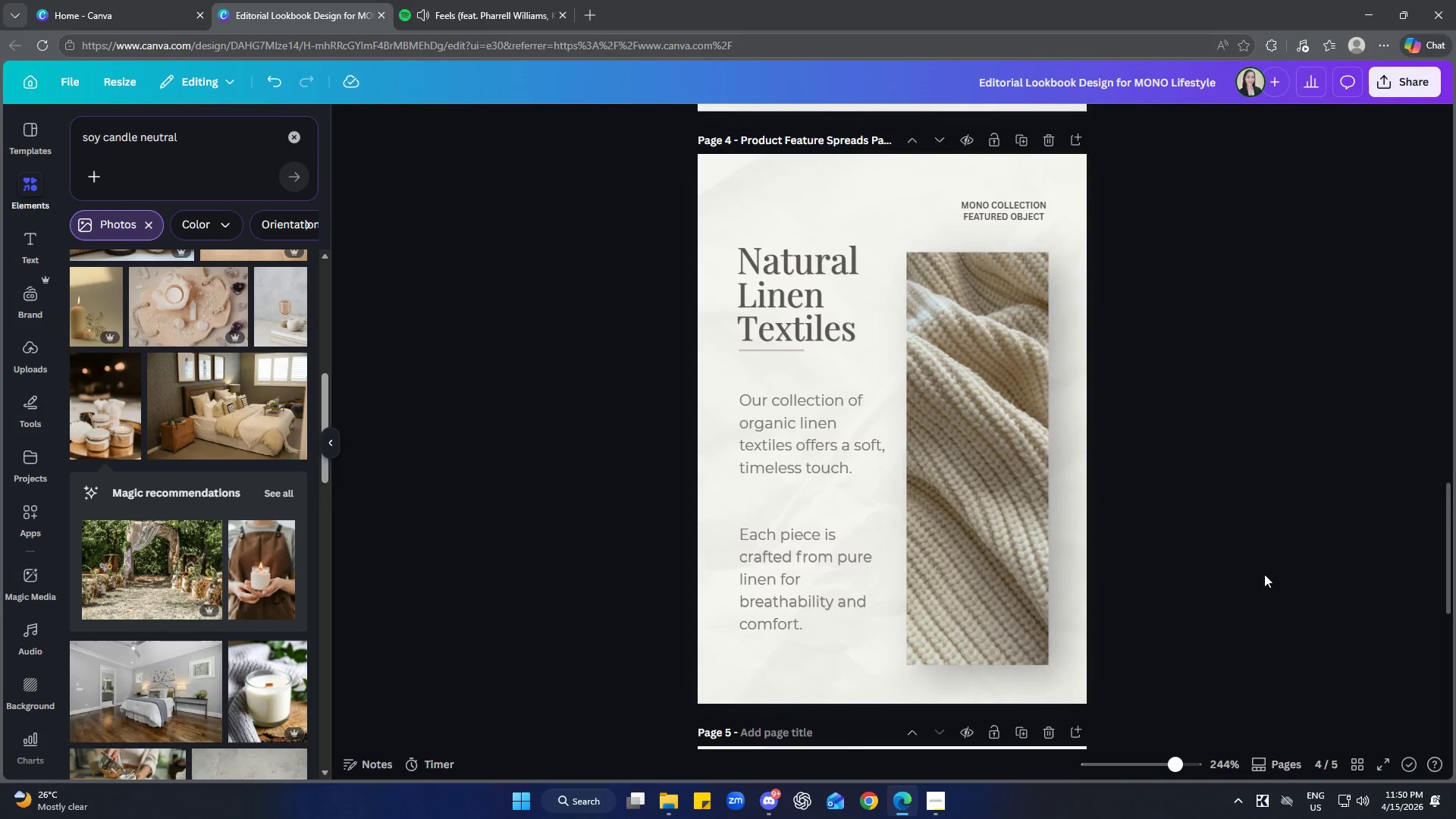 
scroll: coordinate [232, 456], scroll_direction: down, amount: 15.0
 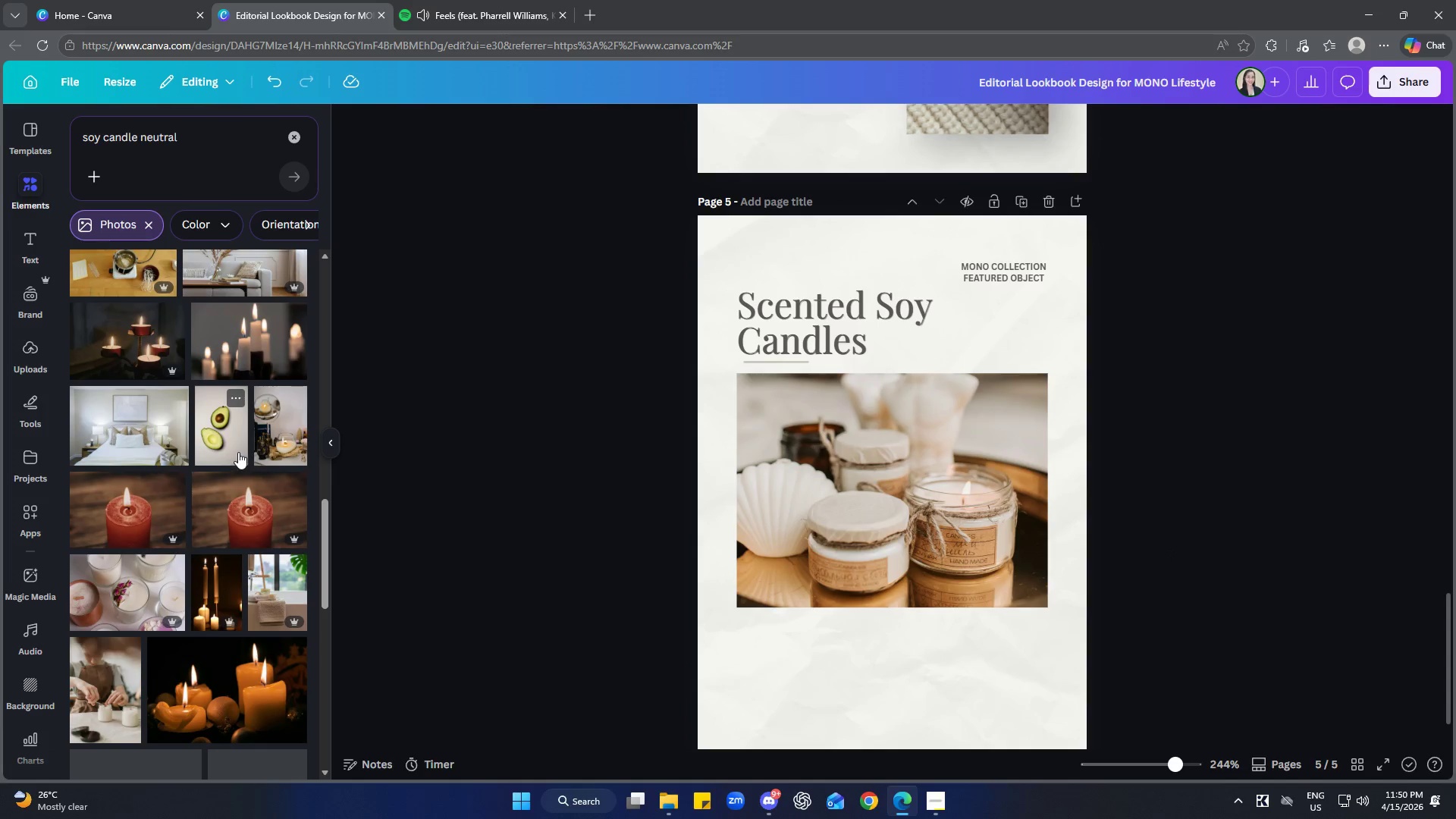 
scroll: coordinate [244, 444], scroll_direction: down, amount: 3.0
 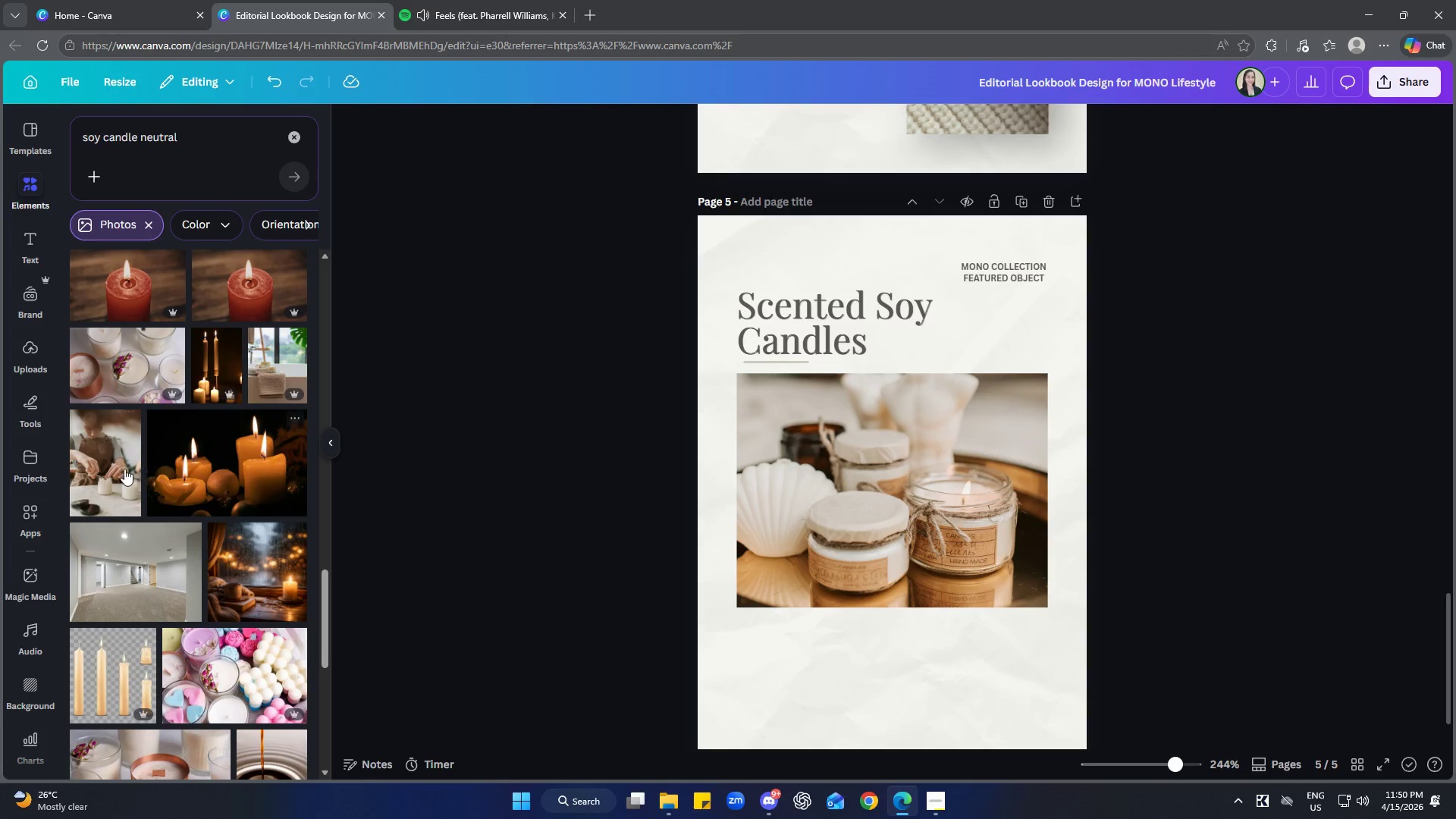 
left_click([124, 469])
 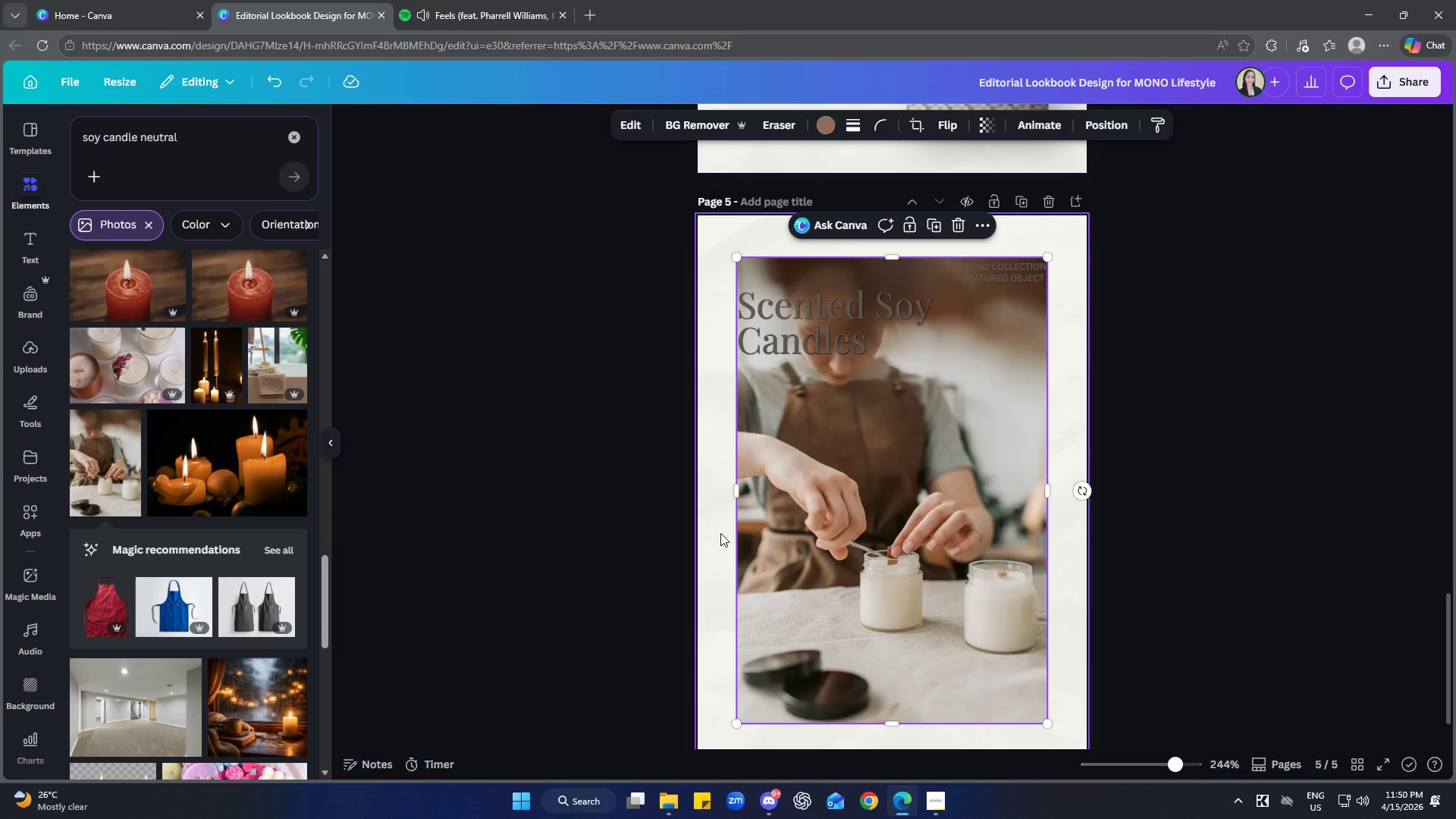 
left_click_drag(start_coordinate=[949, 627], to_coordinate=[952, 516])
 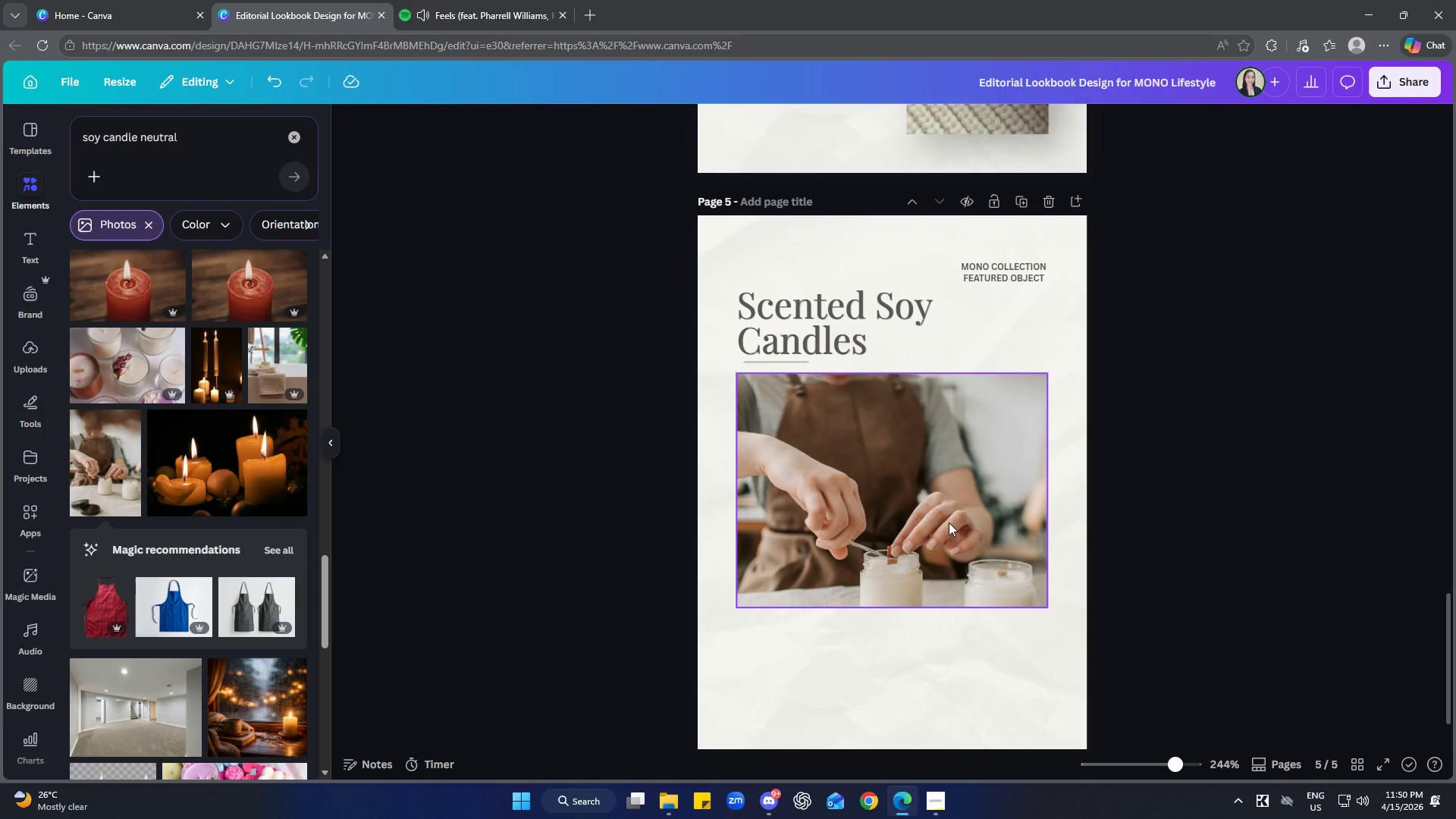 
double_click([949, 522])
 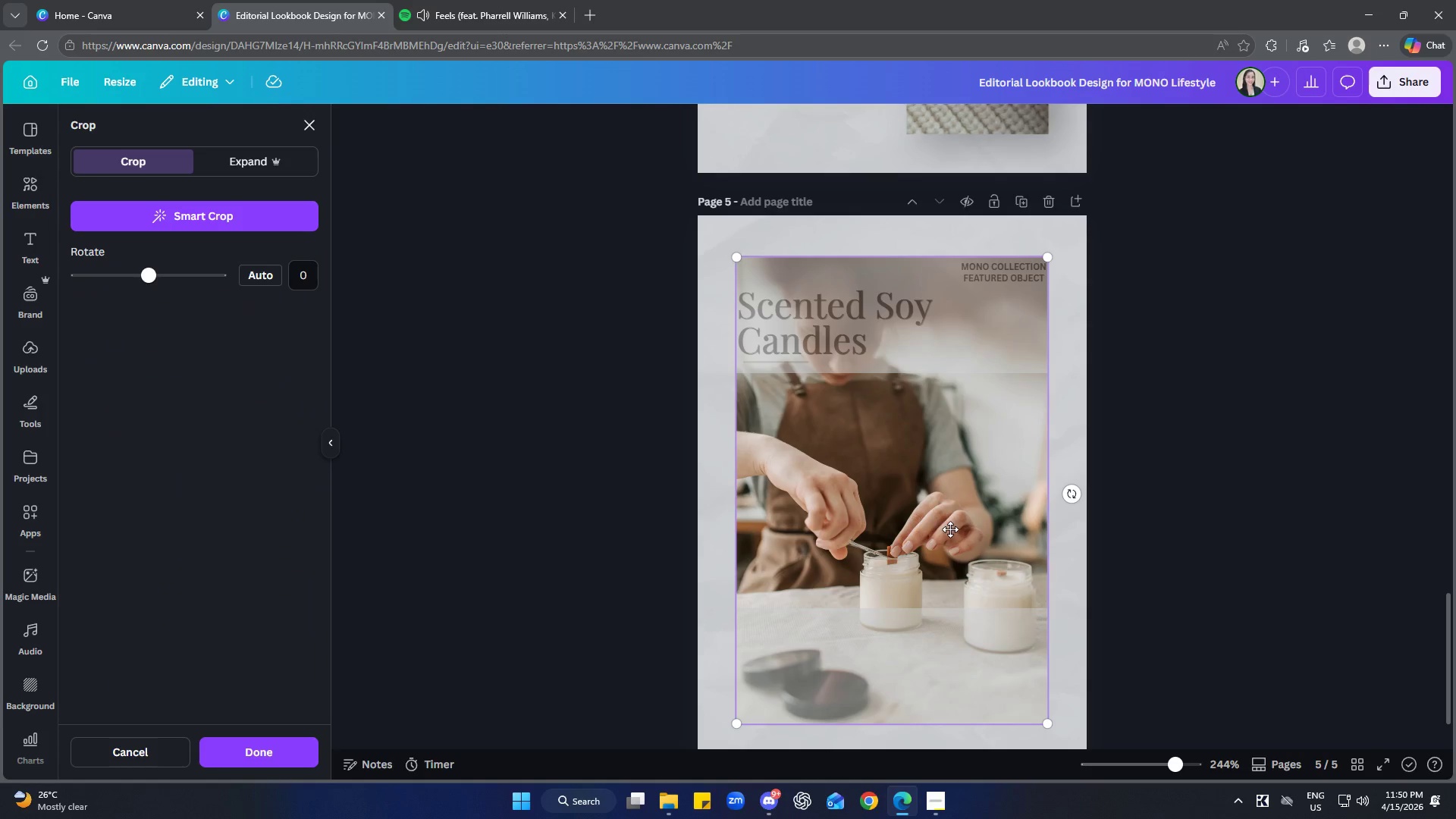 
left_click_drag(start_coordinate=[950, 531], to_coordinate=[940, 417])
 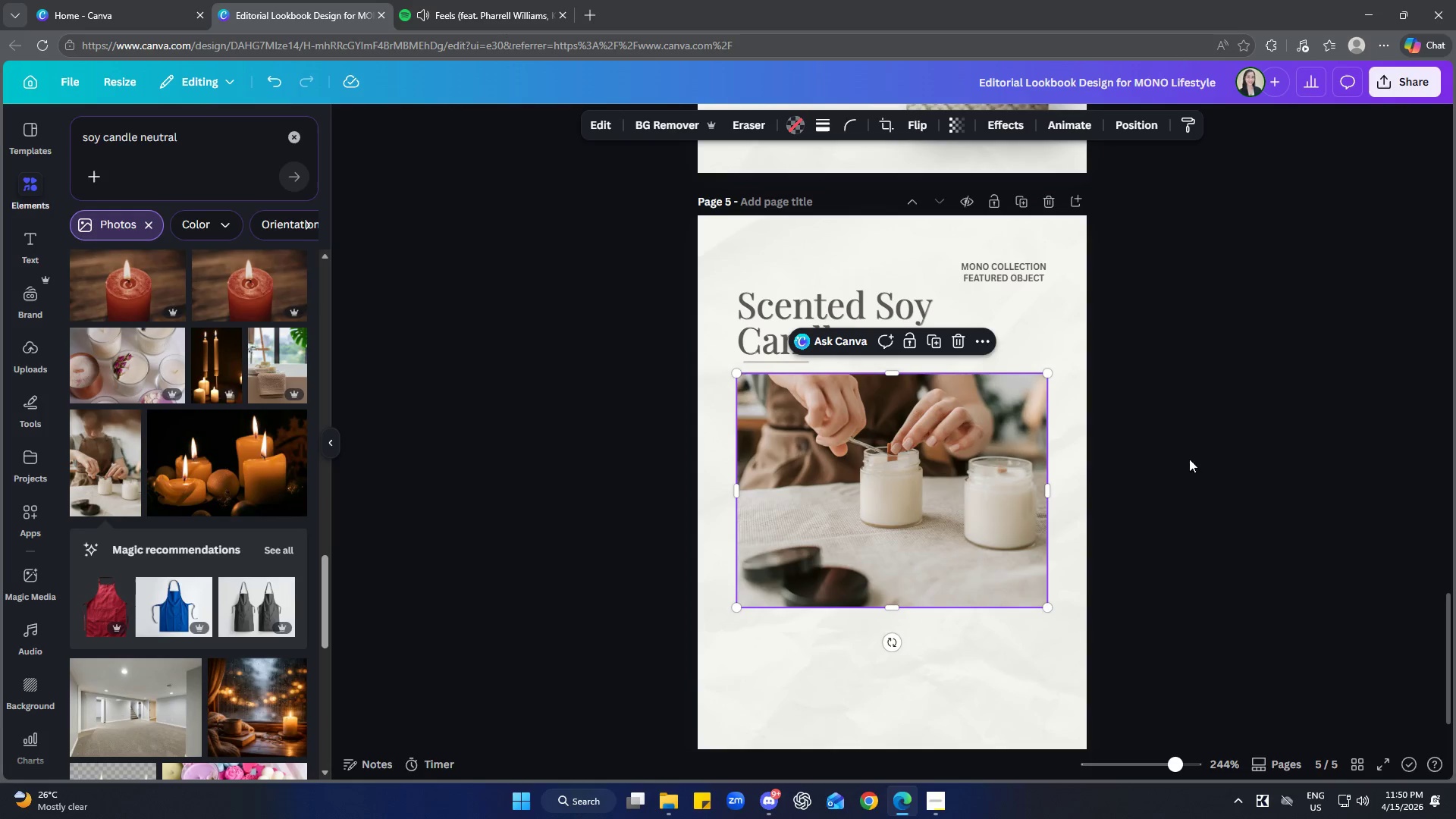 
double_click([1217, 459])
 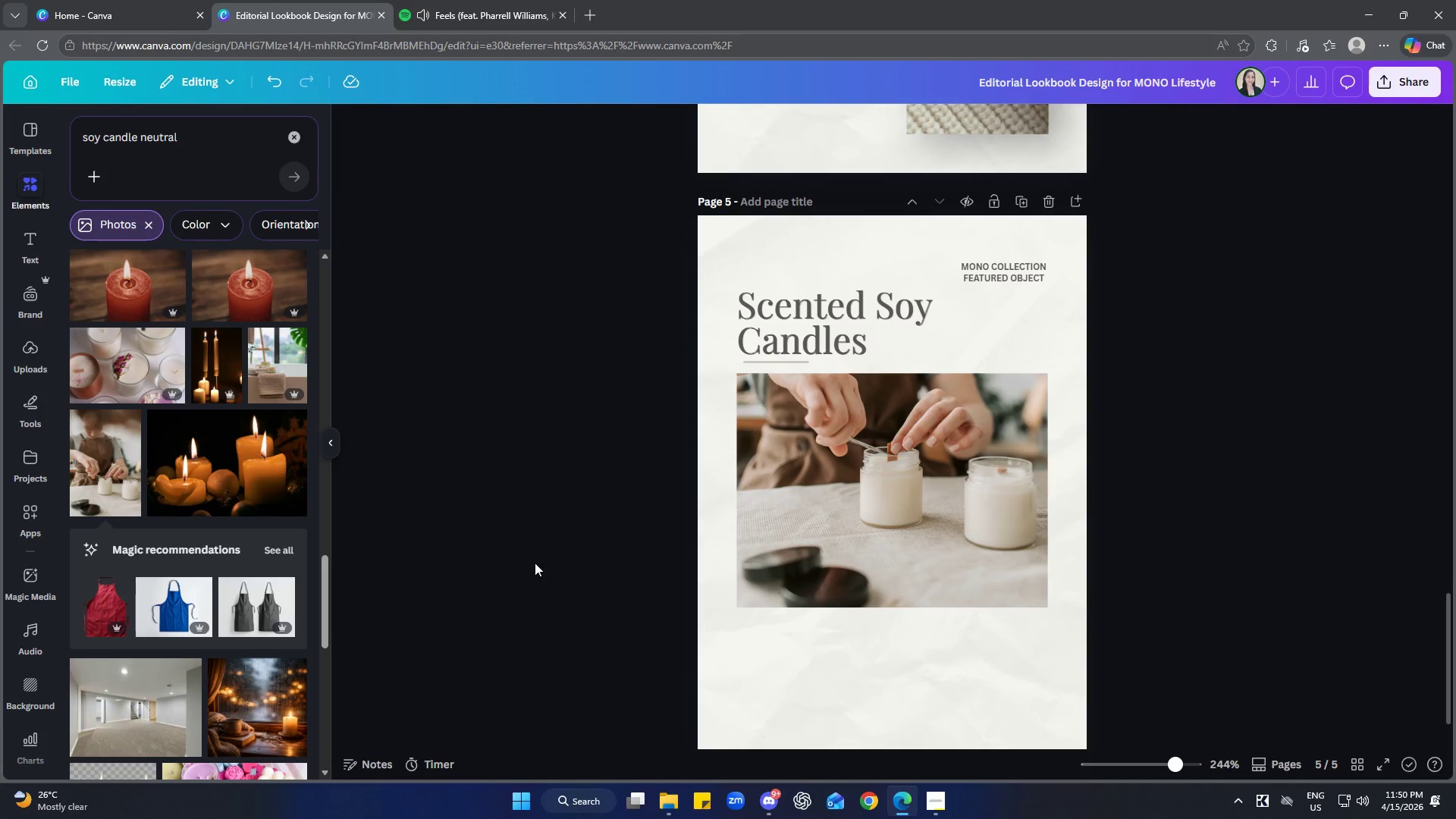 
scroll: coordinate [227, 482], scroll_direction: down, amount: 7.0
 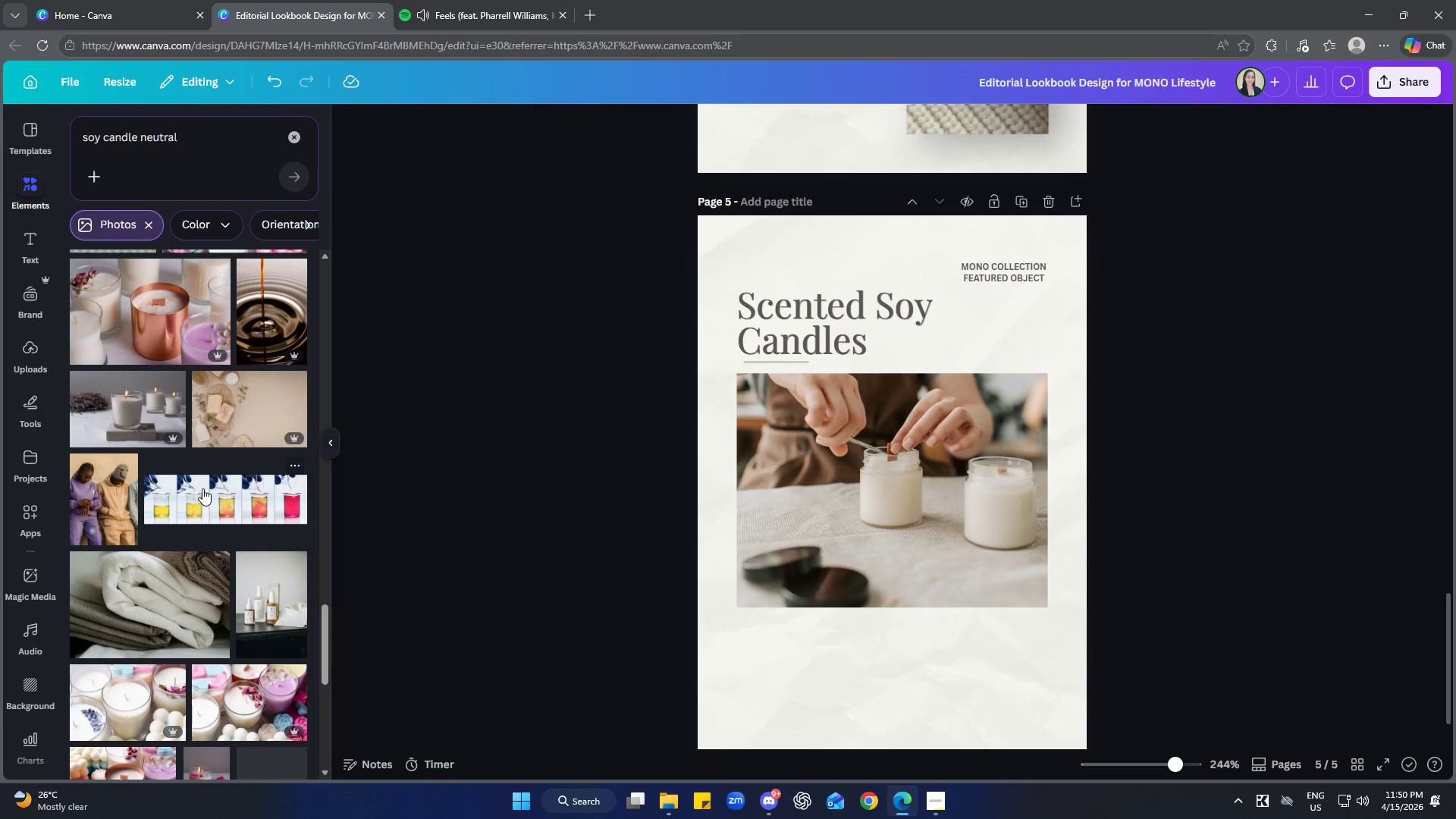 
left_click([97, 420])
 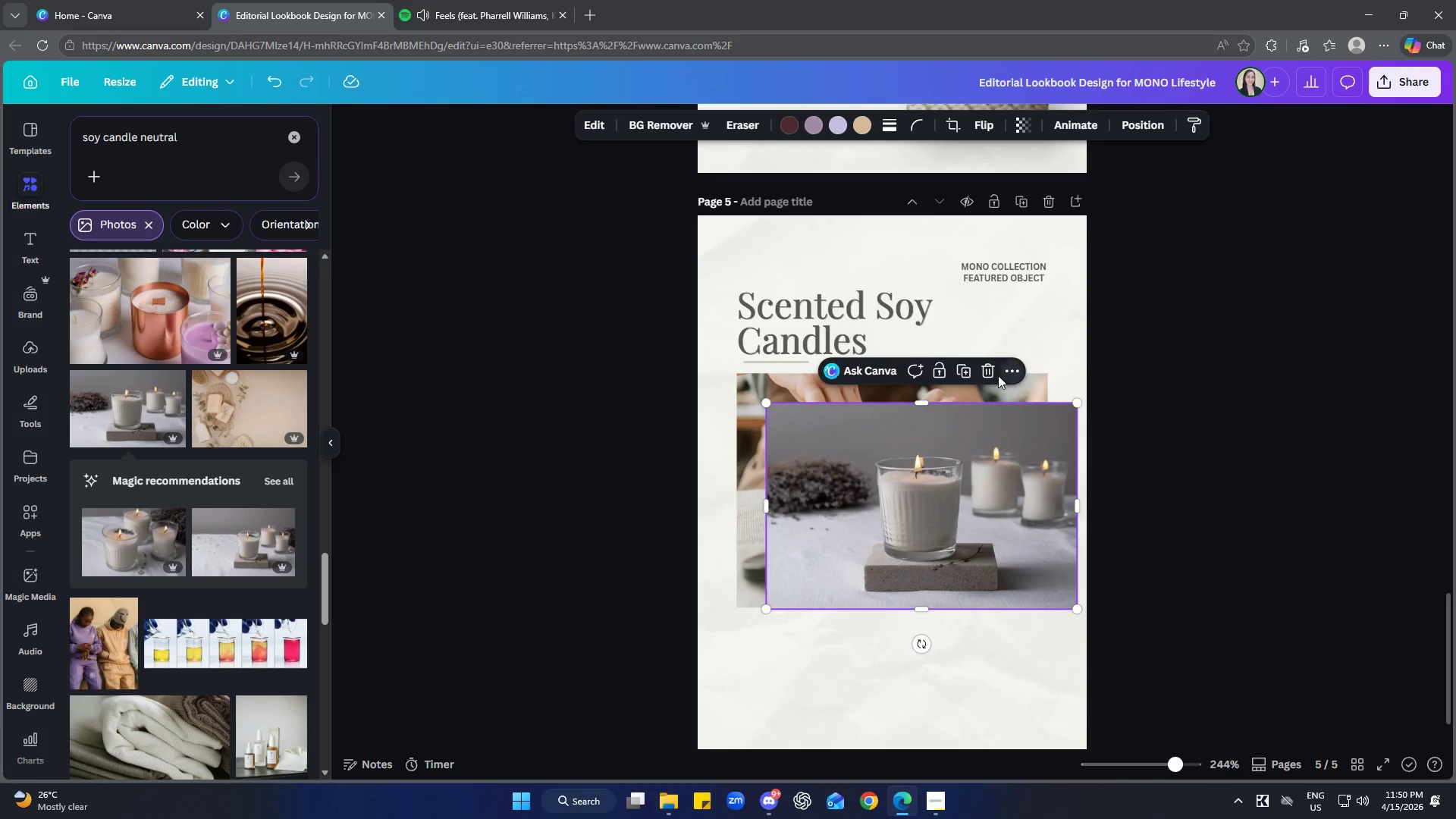 
left_click([989, 370])
 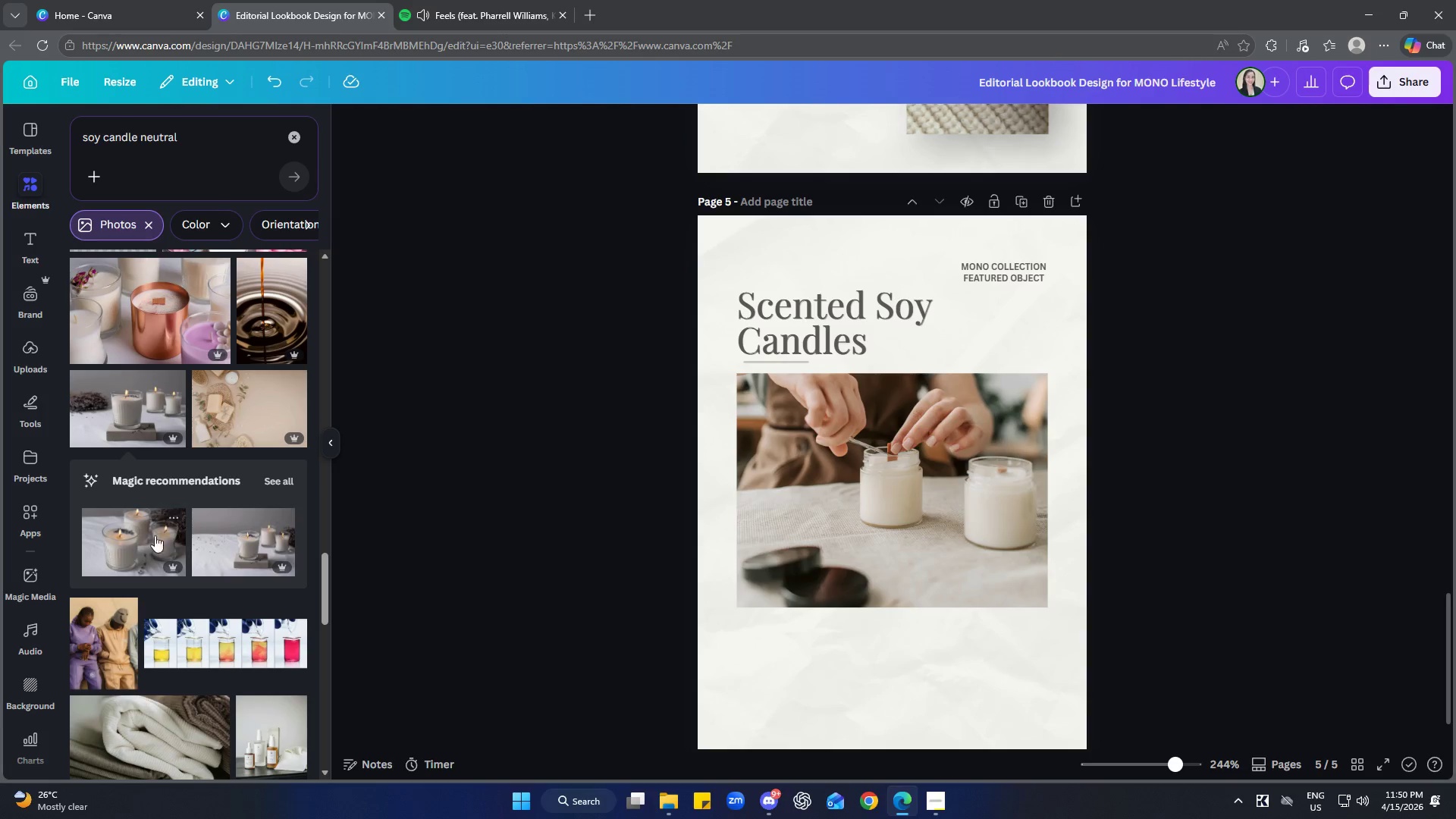 
scroll: coordinate [231, 568], scroll_direction: down, amount: 8.0
 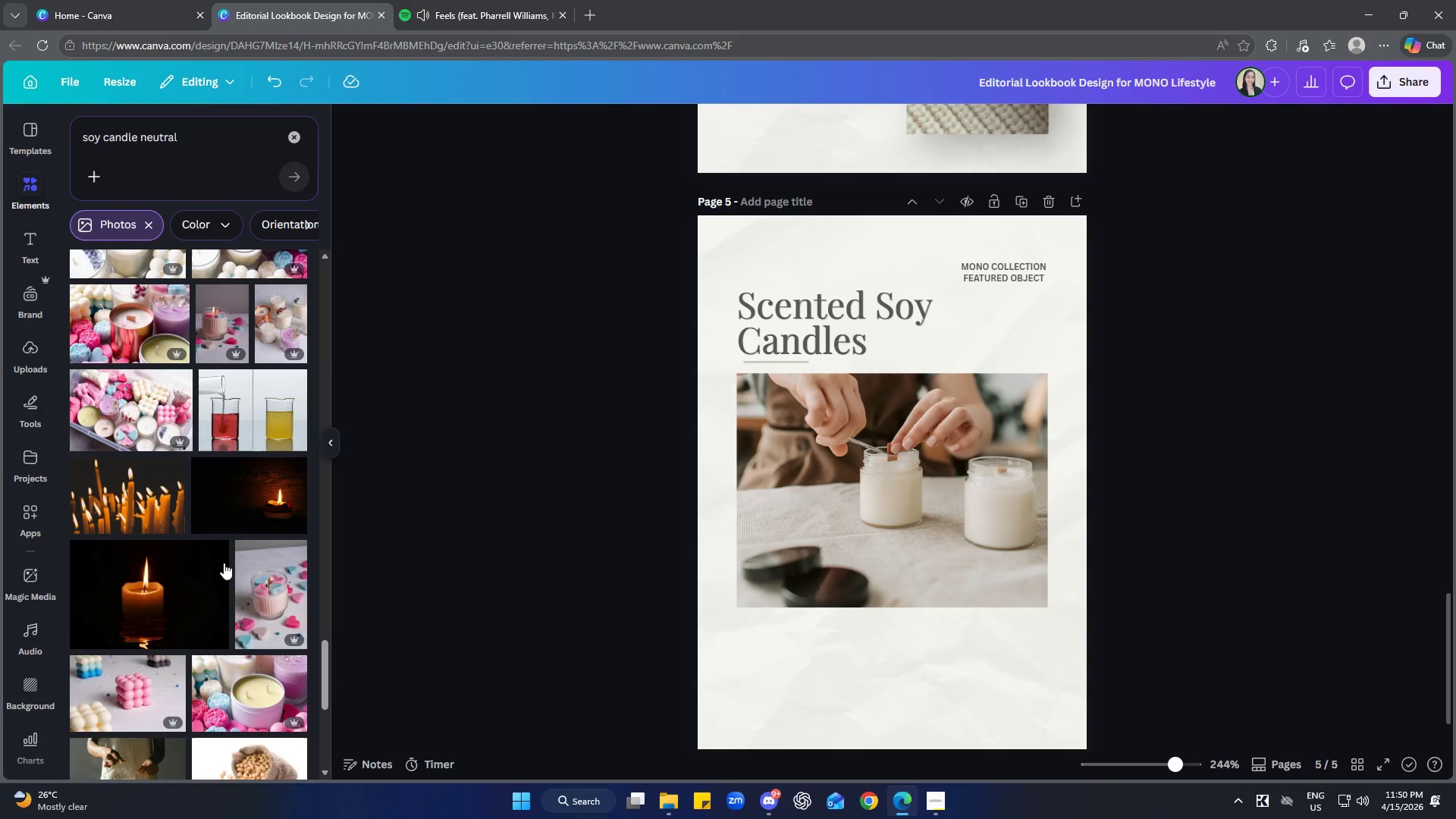 
left_click([1271, 514])
 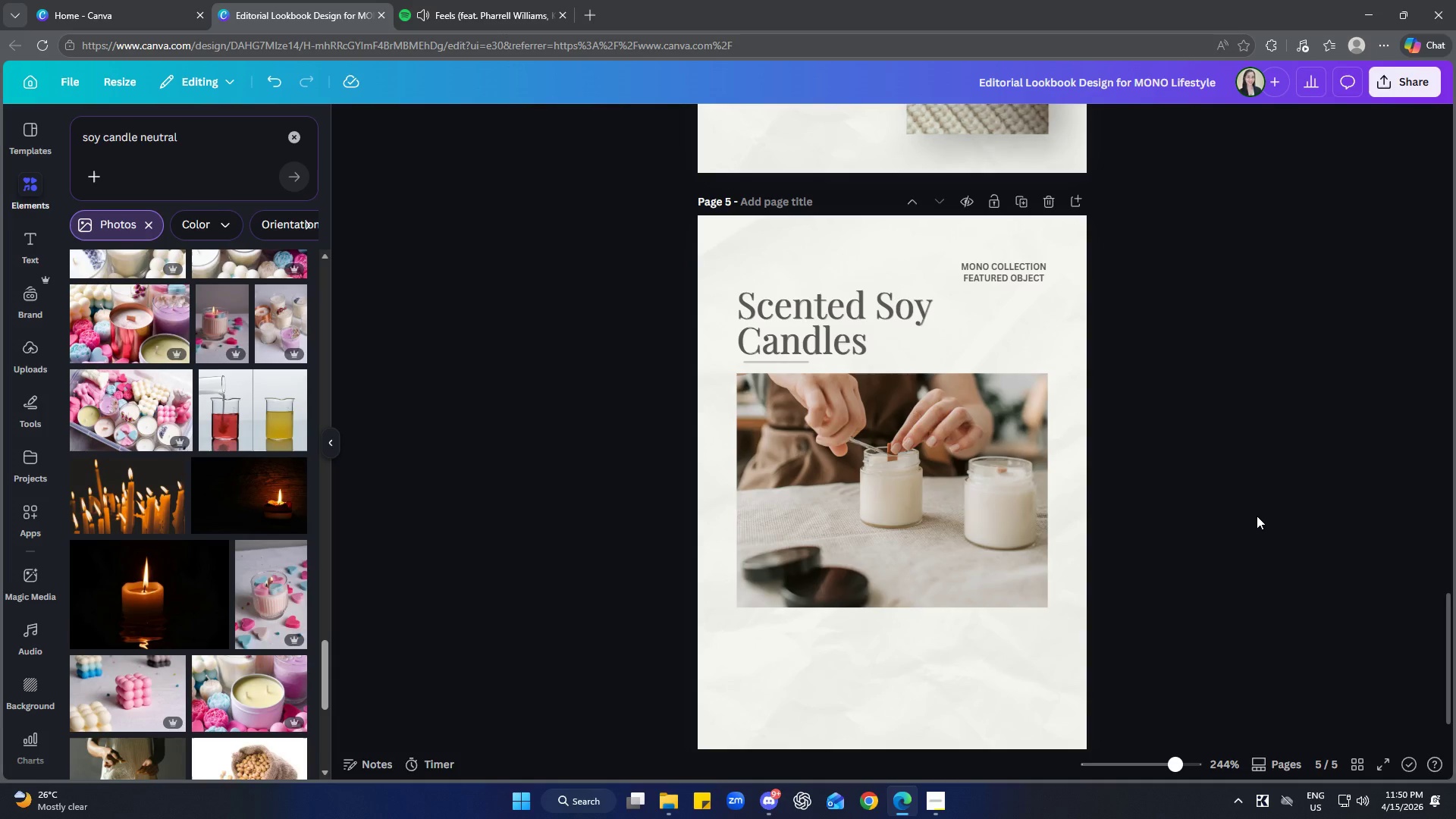 
left_click([1166, 494])
 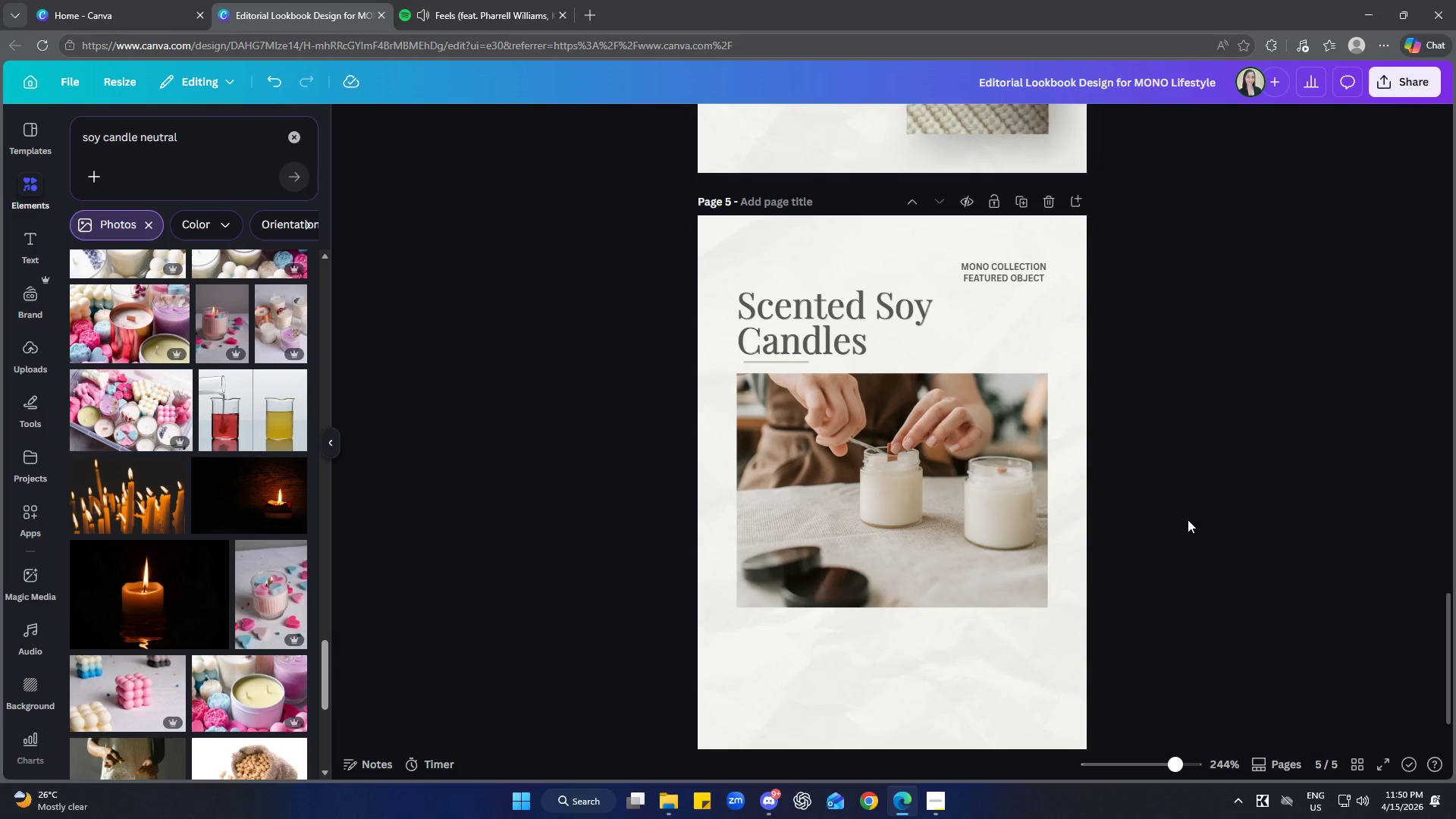 
left_click([915, 554])
 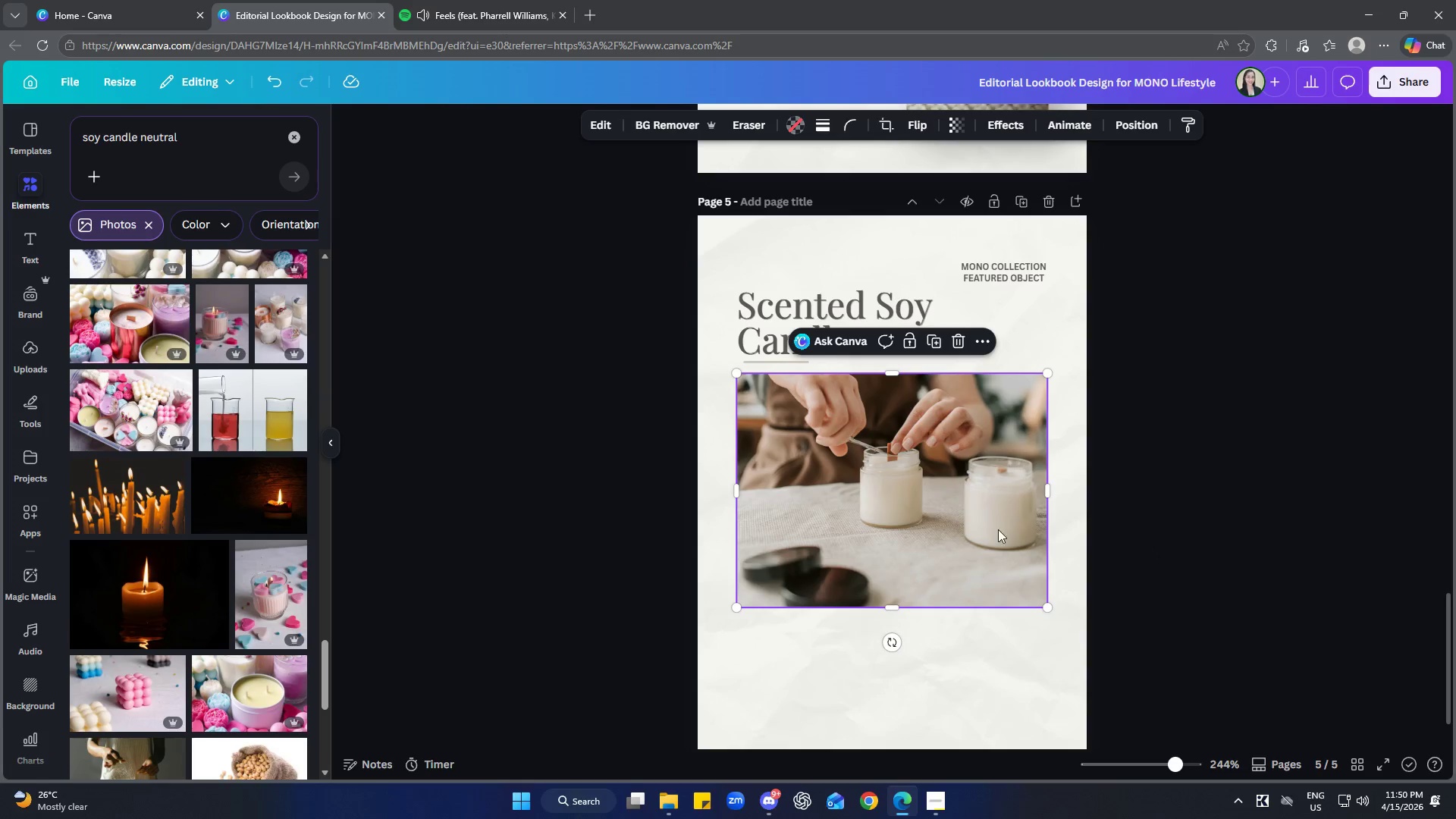 
scroll: coordinate [1166, 467], scroll_direction: up, amount: 1.0
 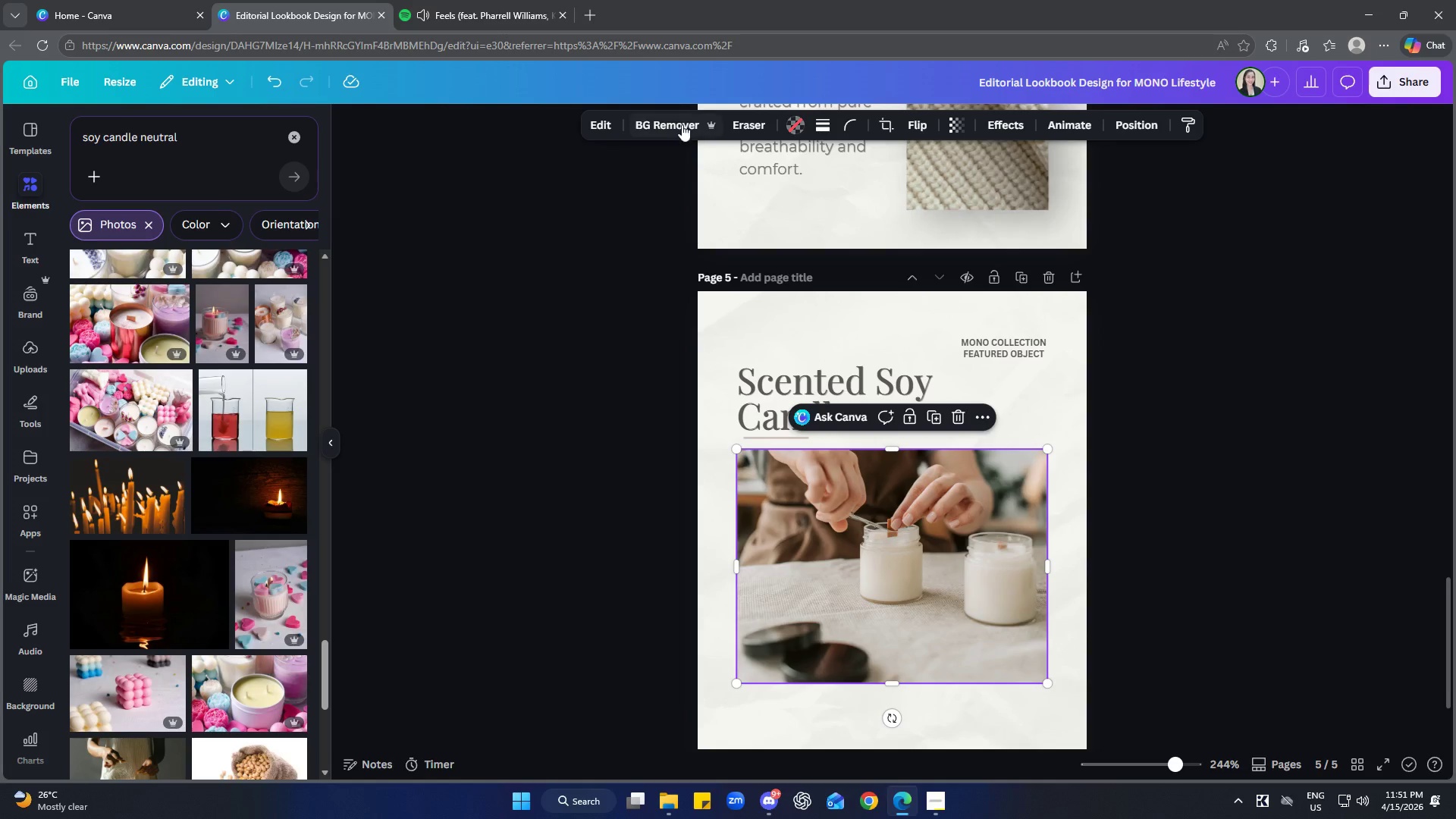 
left_click([1002, 124])
 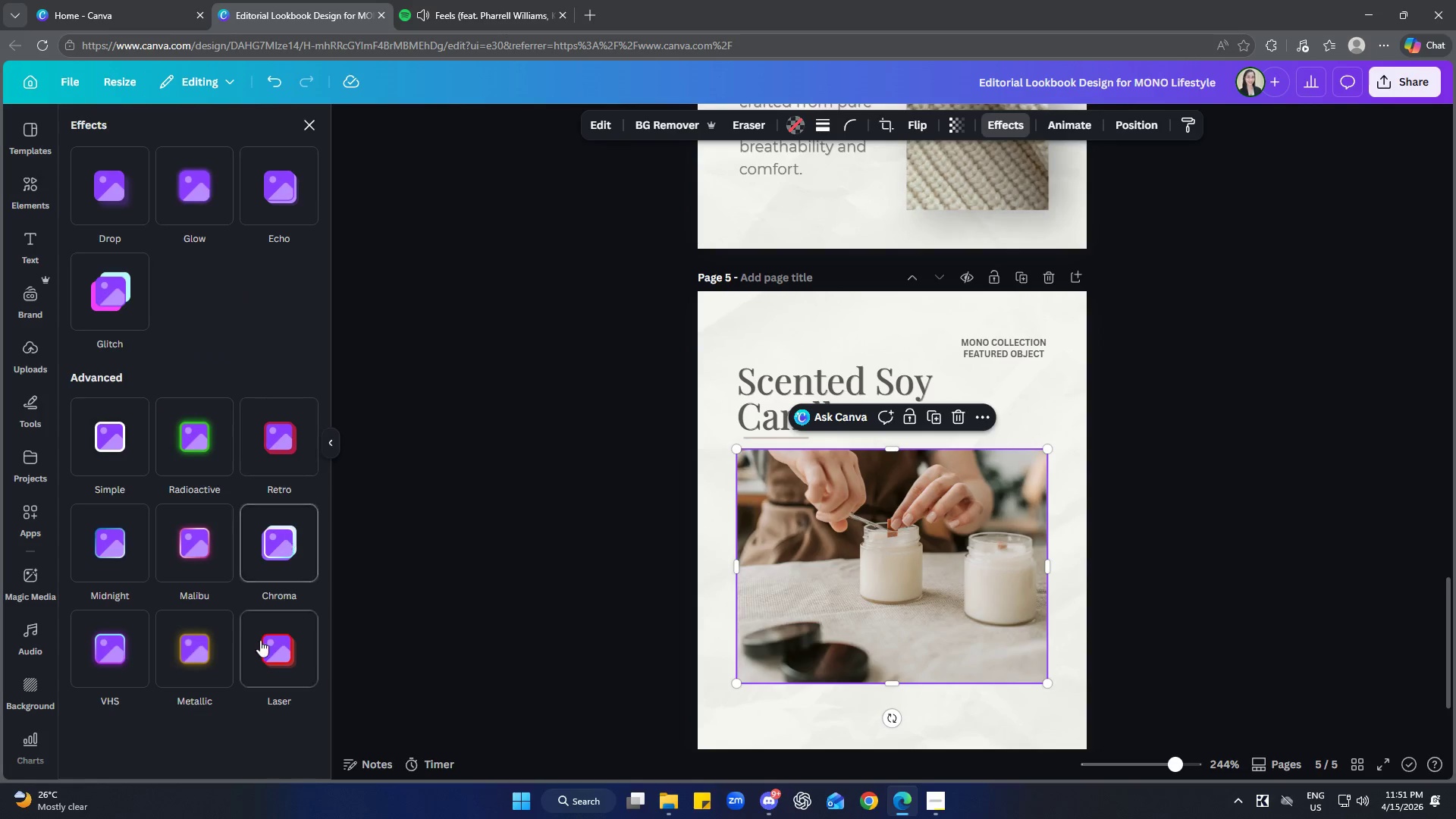 
left_click([100, 674])
 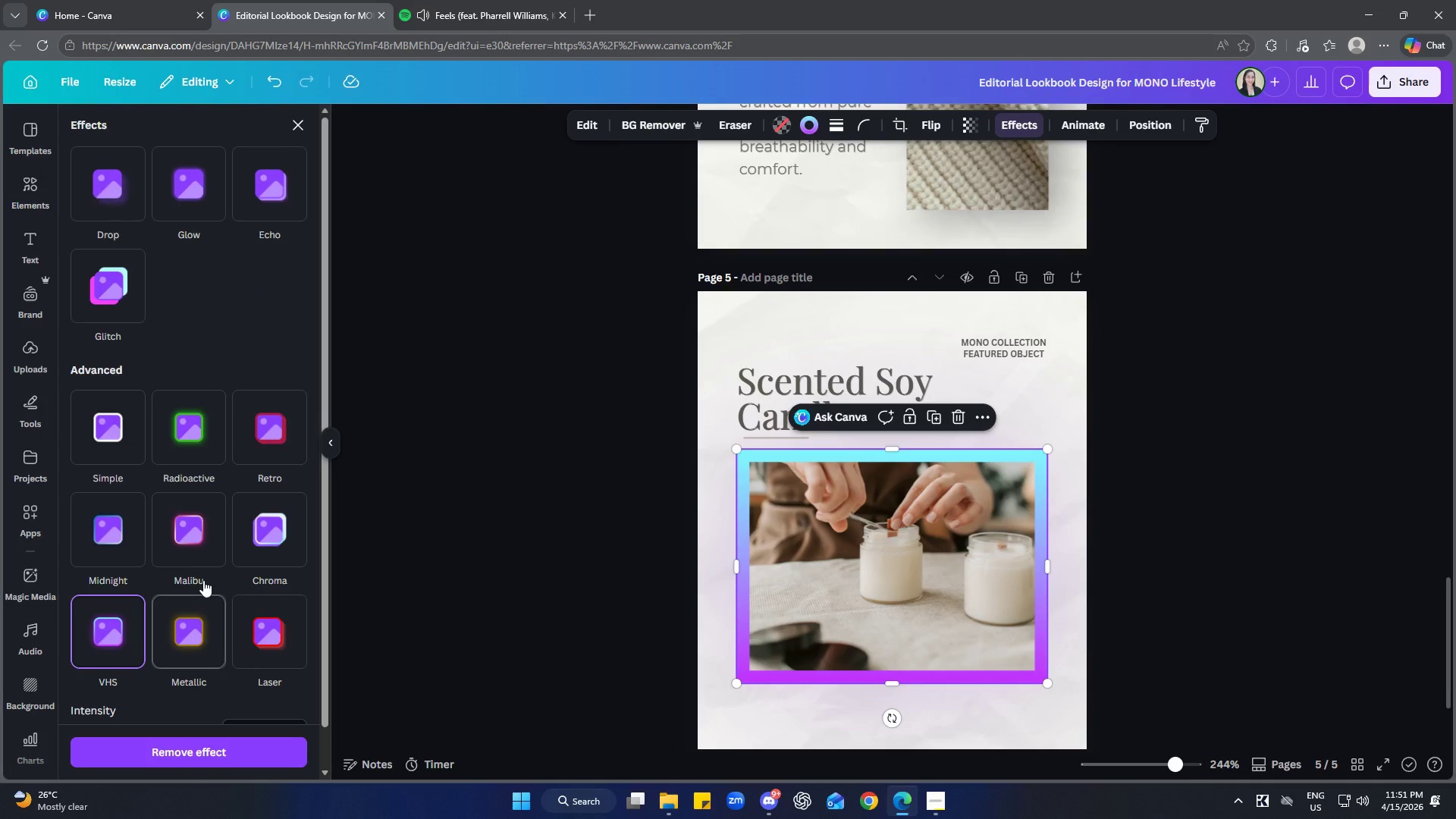 
left_click([69, 538])
 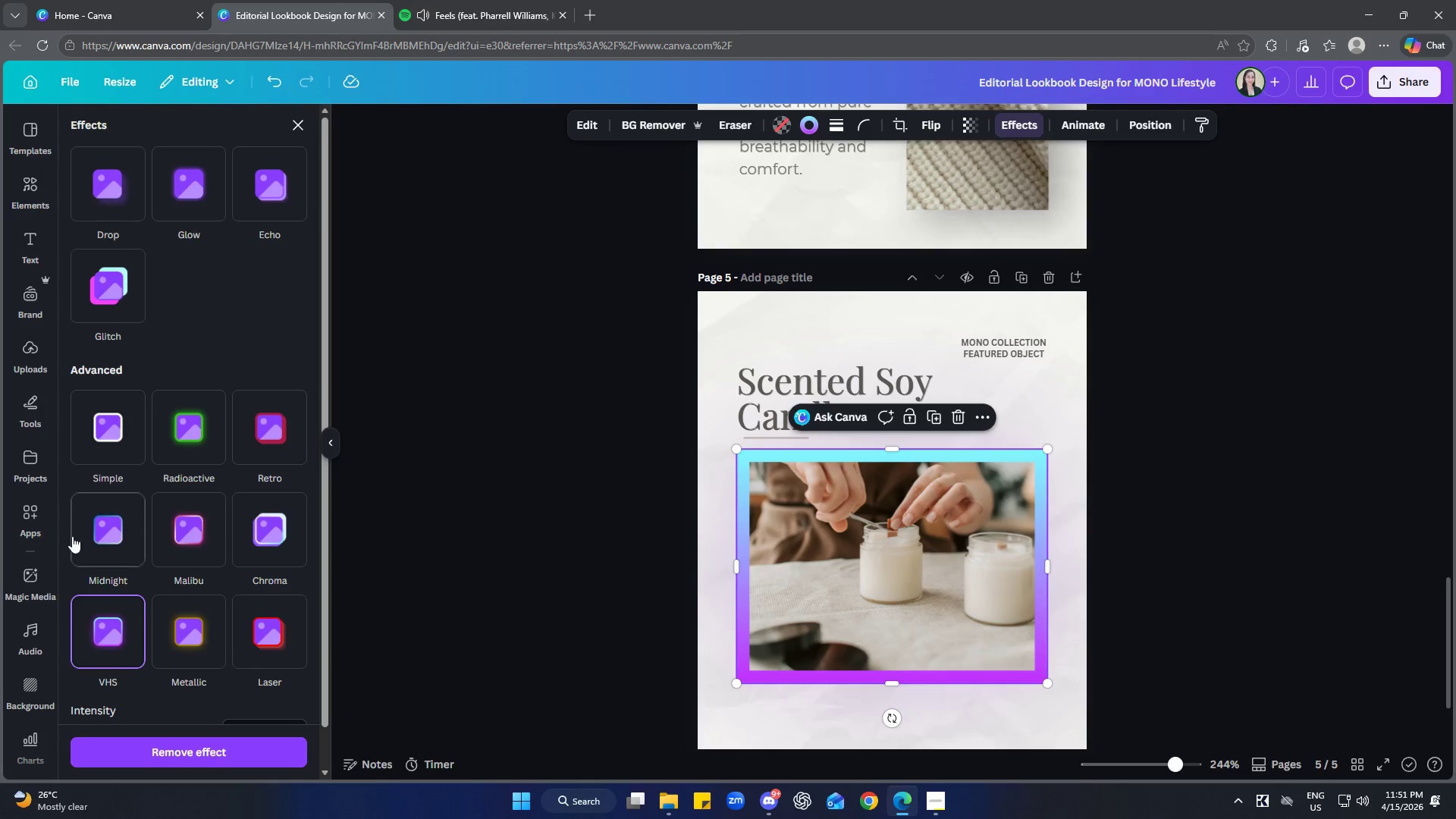 
left_click([72, 536])
 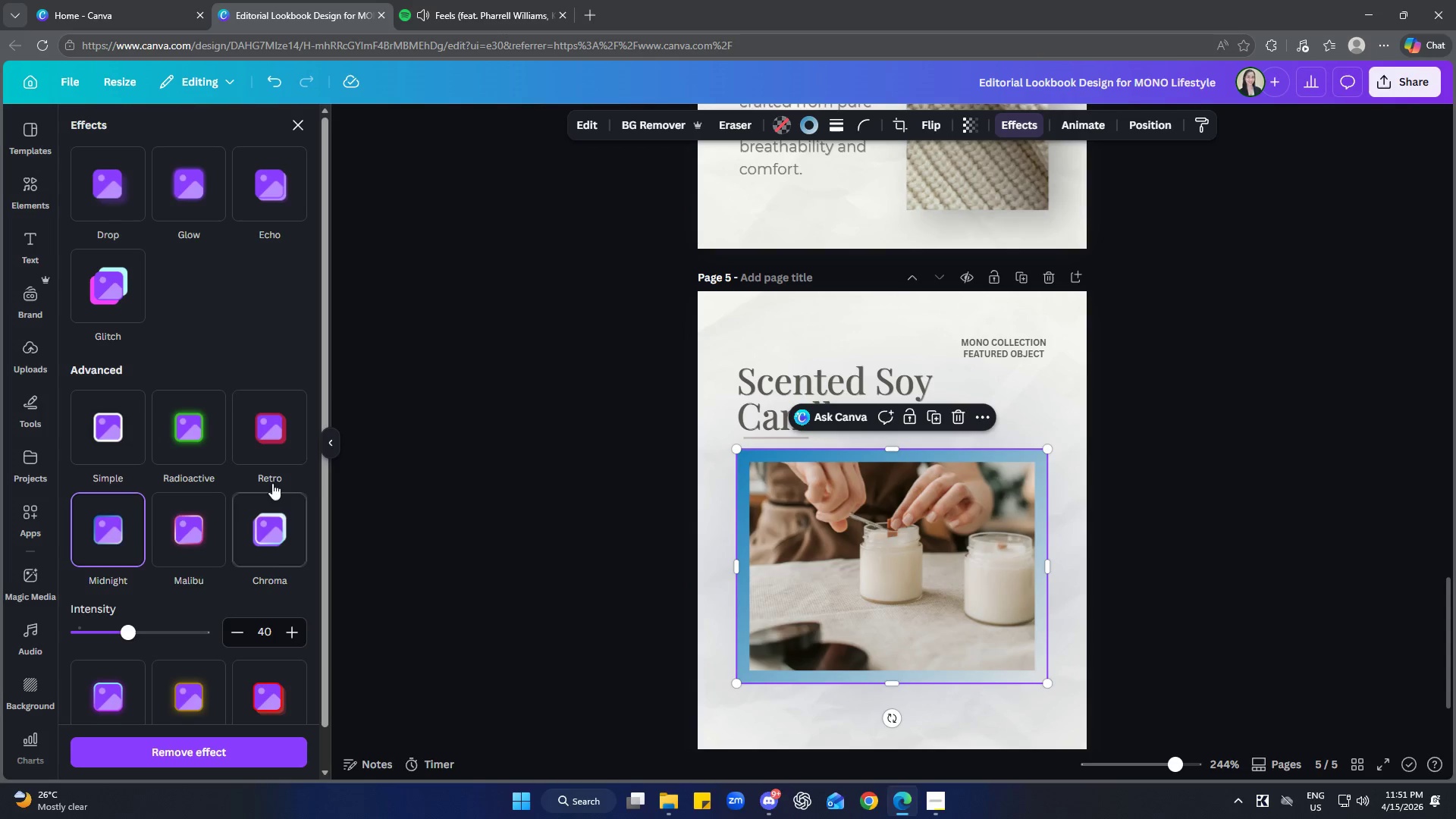 
left_click([284, 450])
 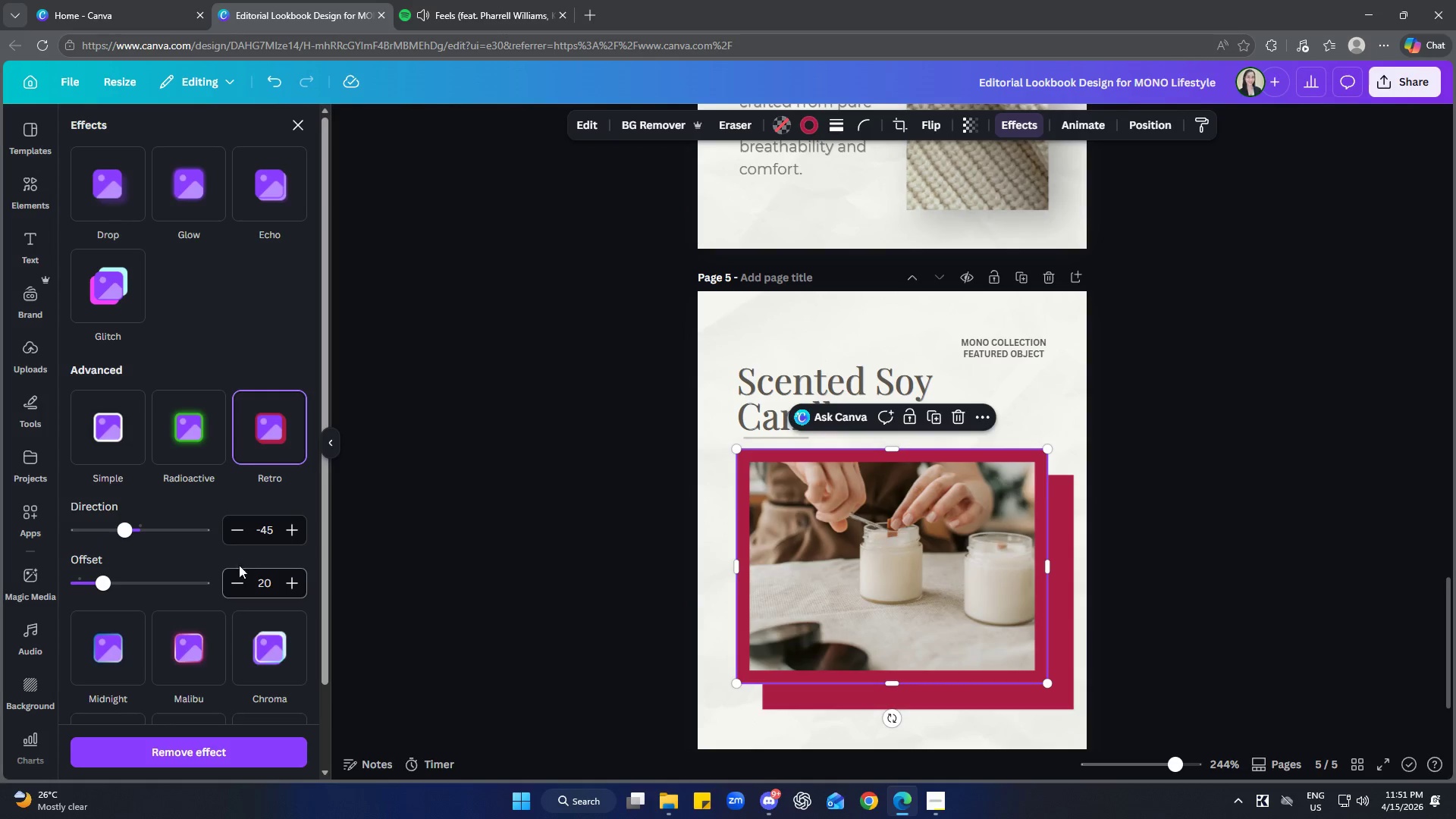 
left_click([129, 307])
 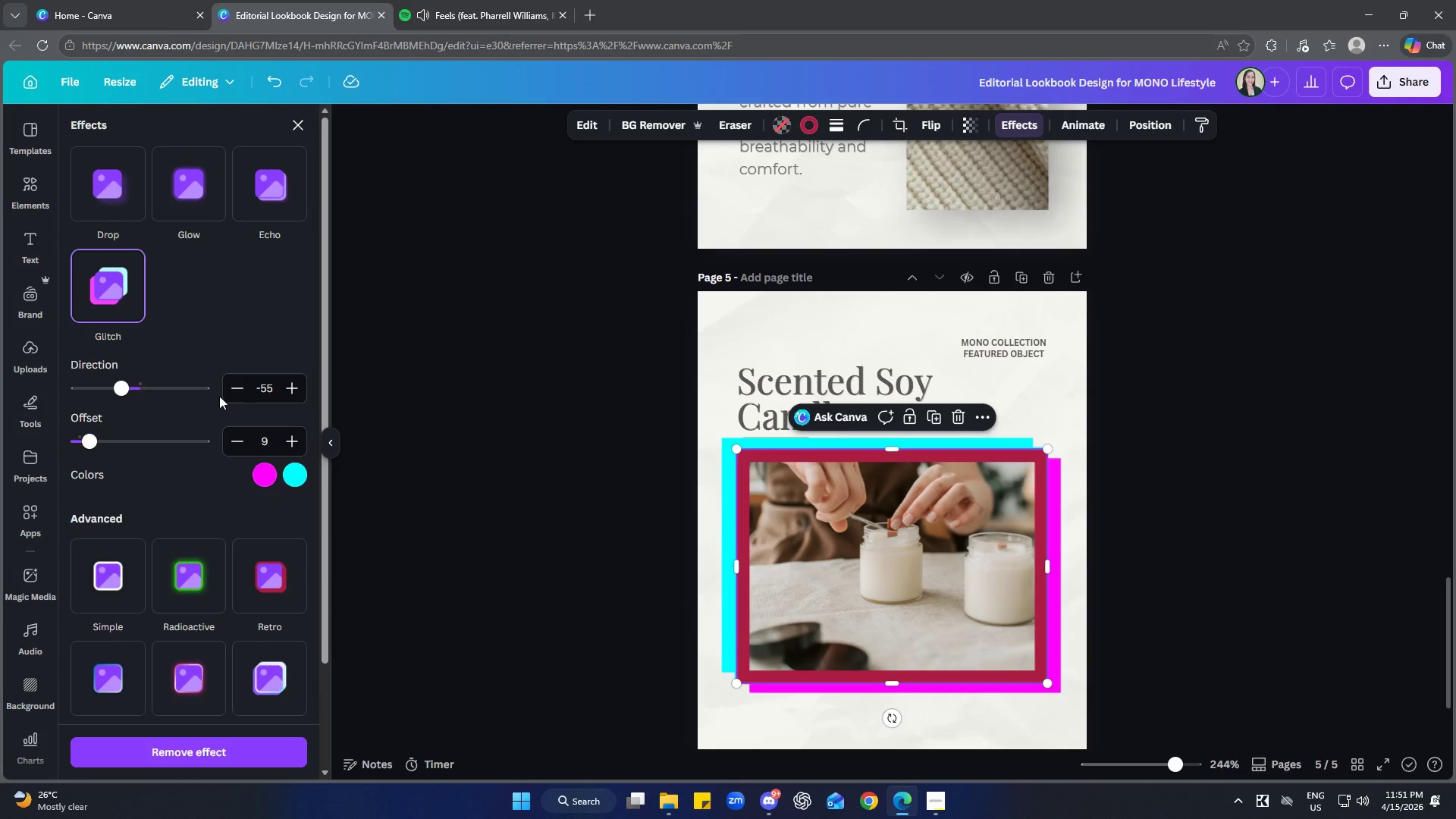 
scroll: coordinate [225, 532], scroll_direction: up, amount: 5.0
 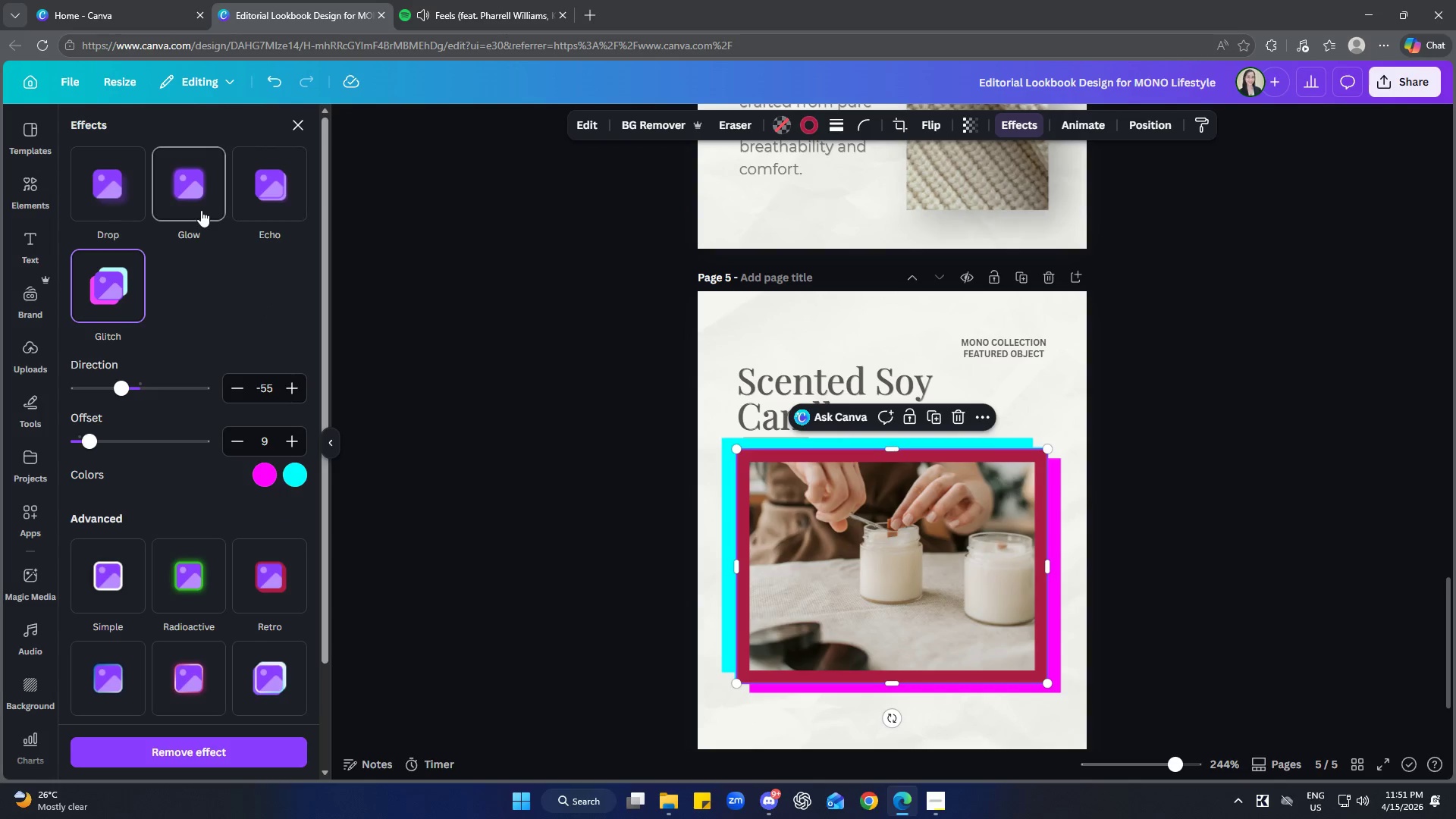 
left_click([199, 206])
 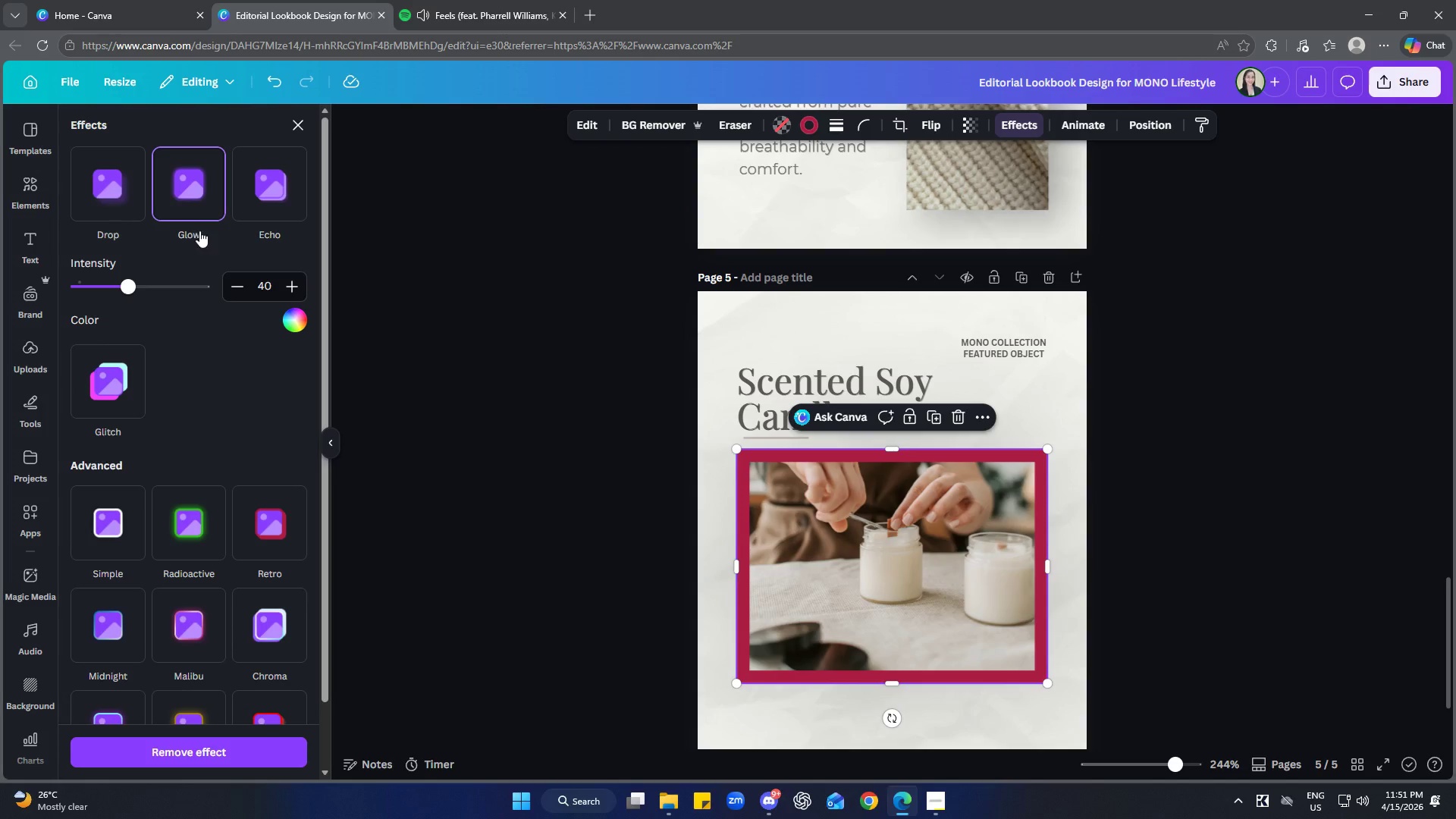 
scroll: coordinate [245, 433], scroll_direction: down, amount: 3.0
 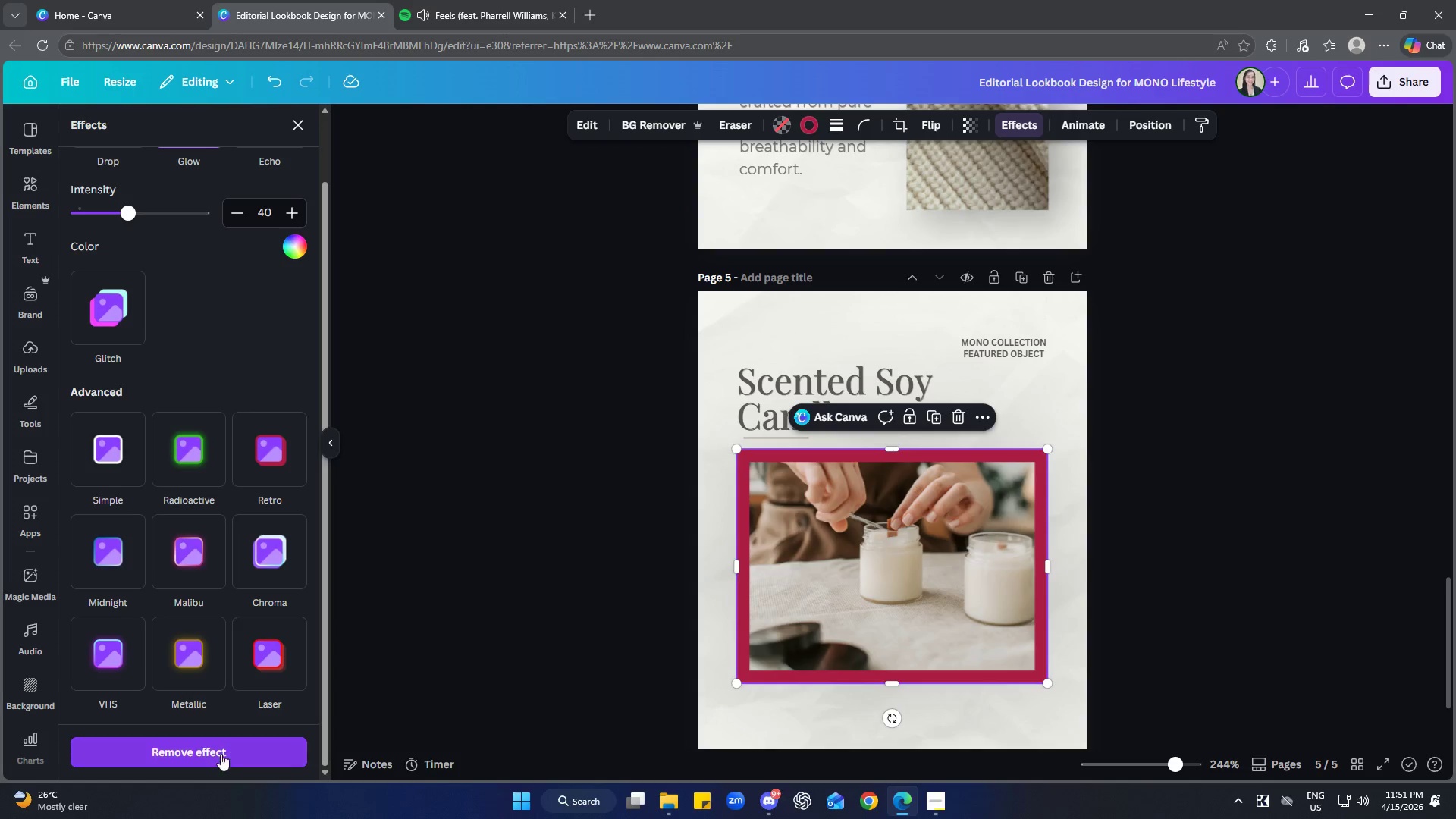 
left_click([216, 755])
 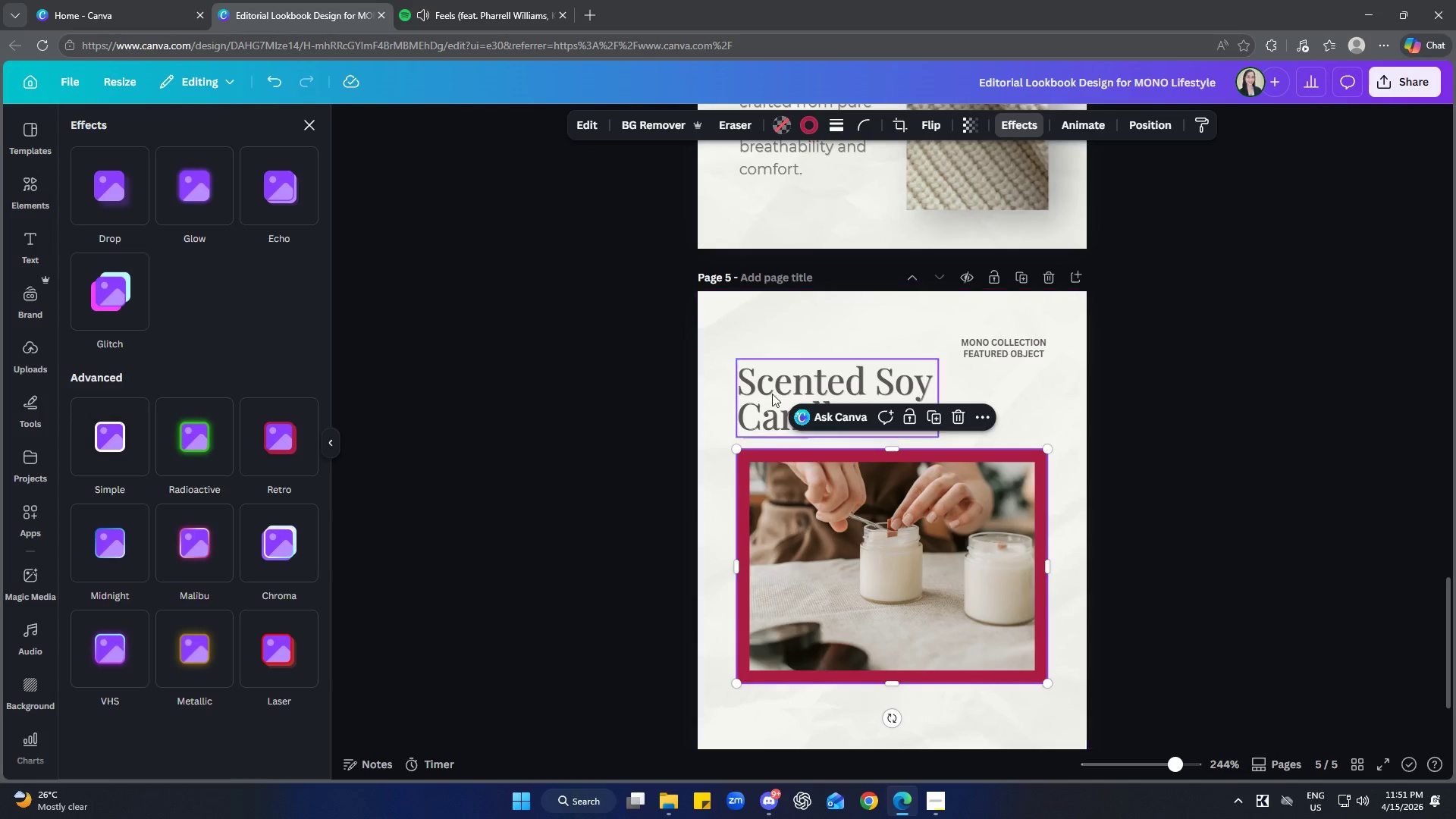 
left_click([780, 126])
 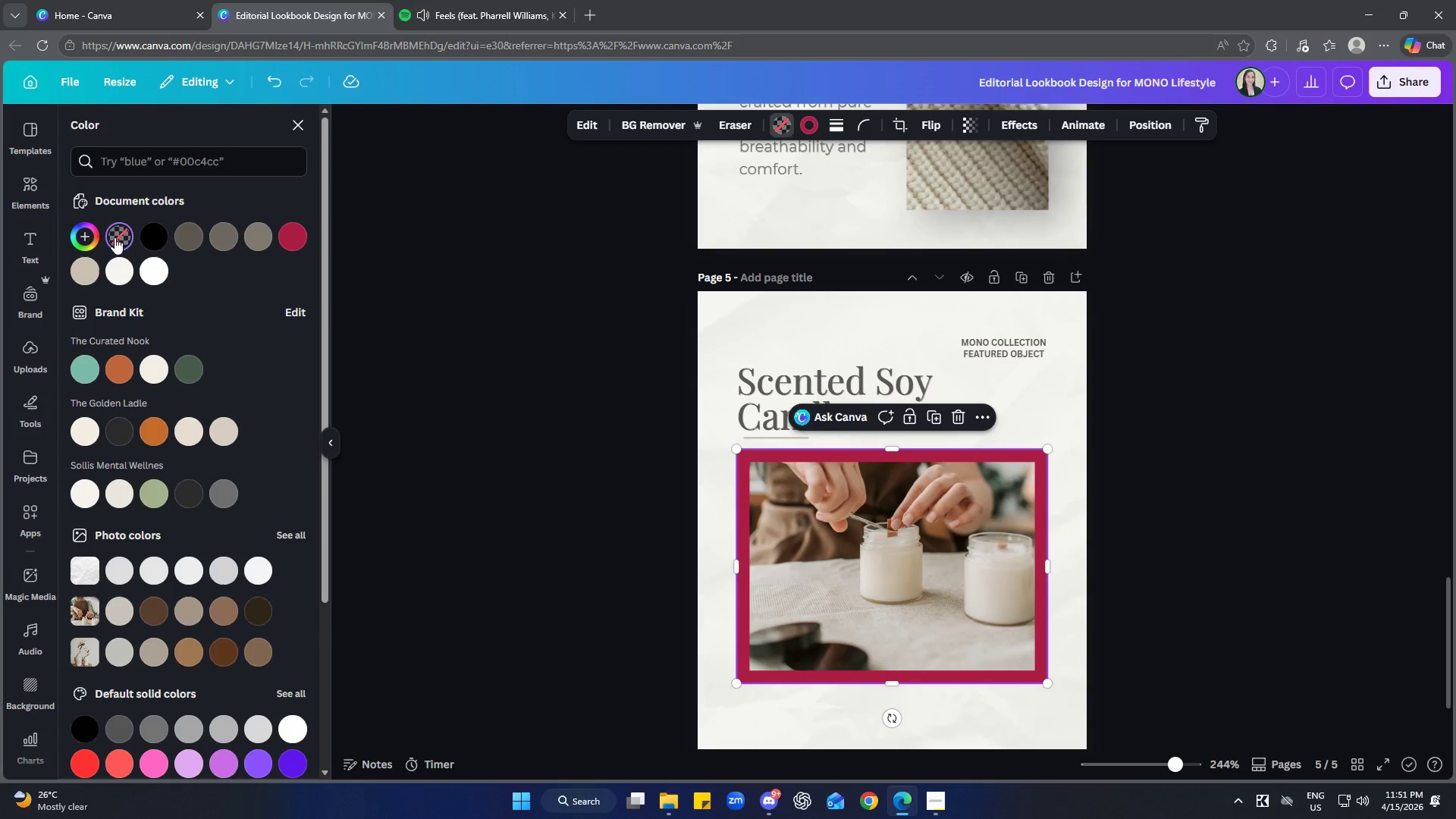 
left_click([122, 233])
 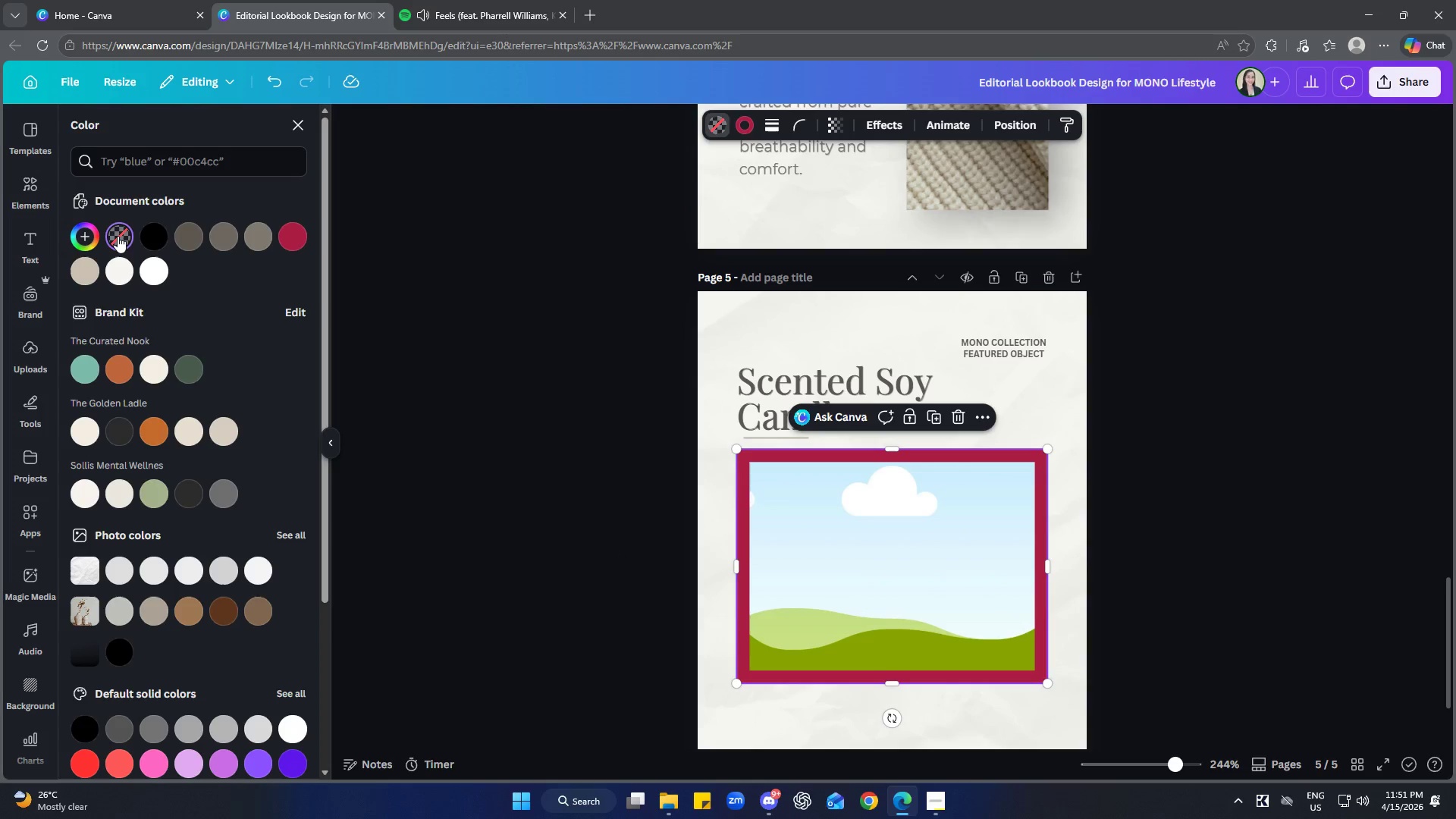 
key(Control+Z)
 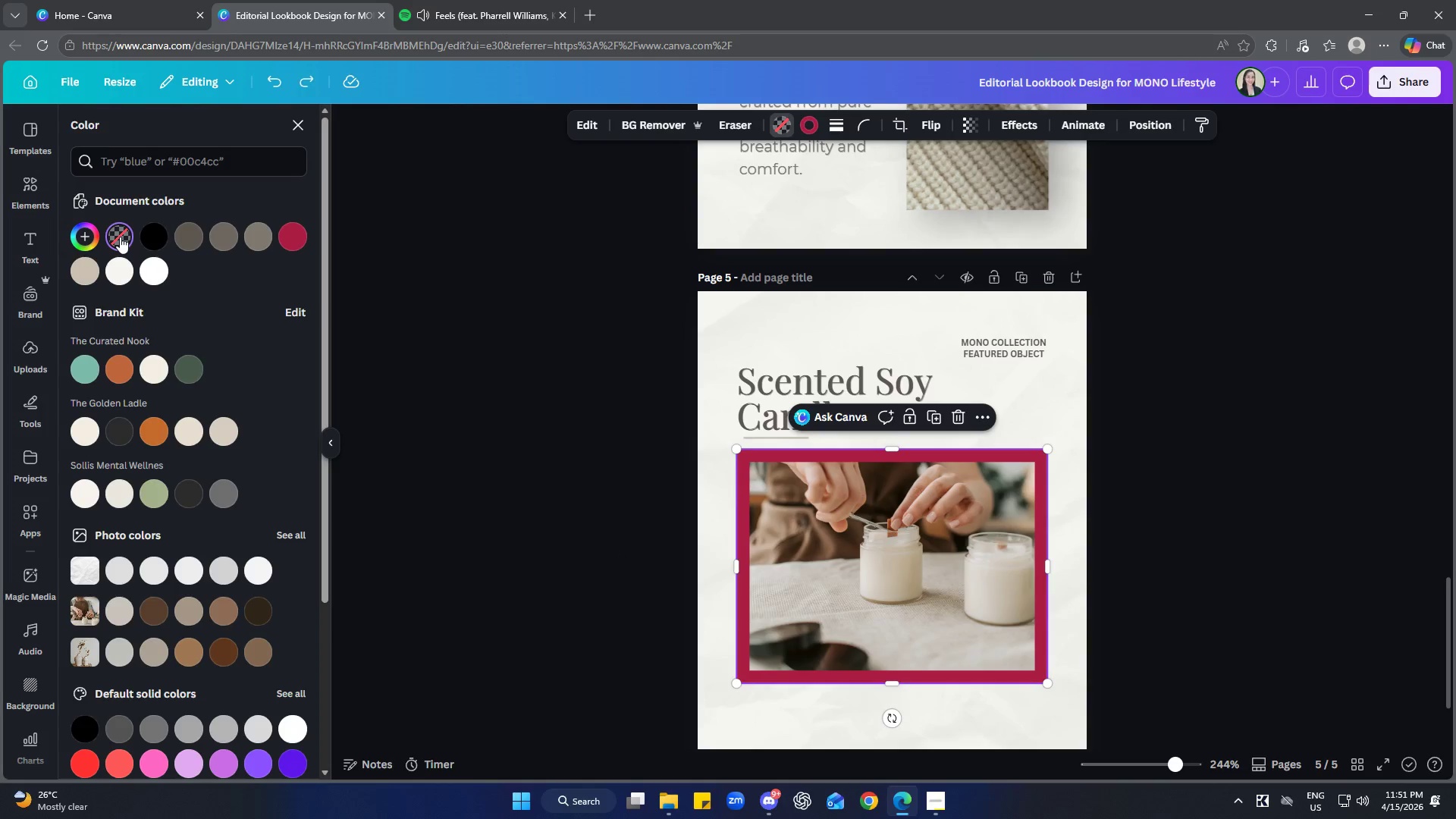 
key(Control+Z)
 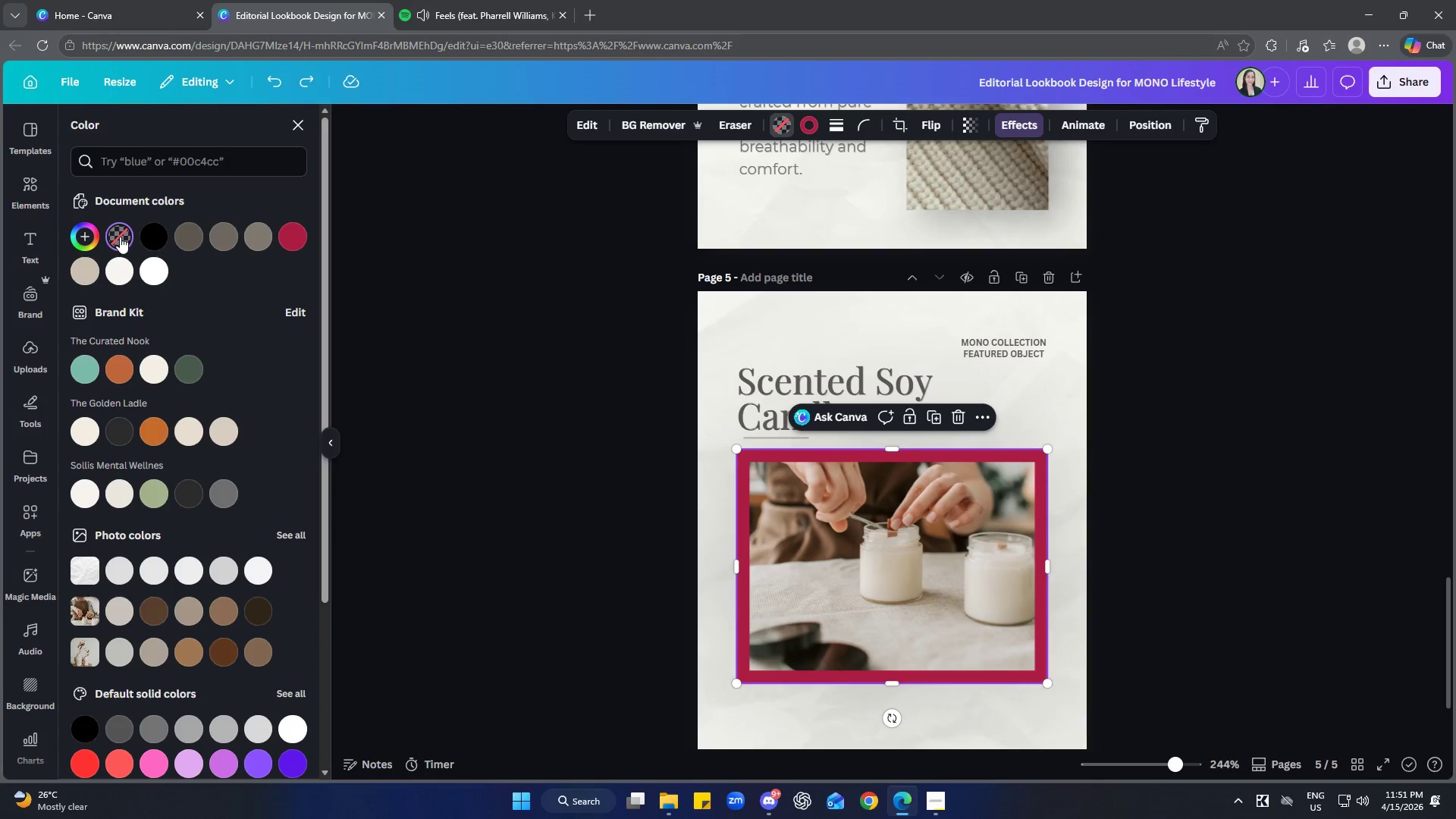 
key(Control+Z)
 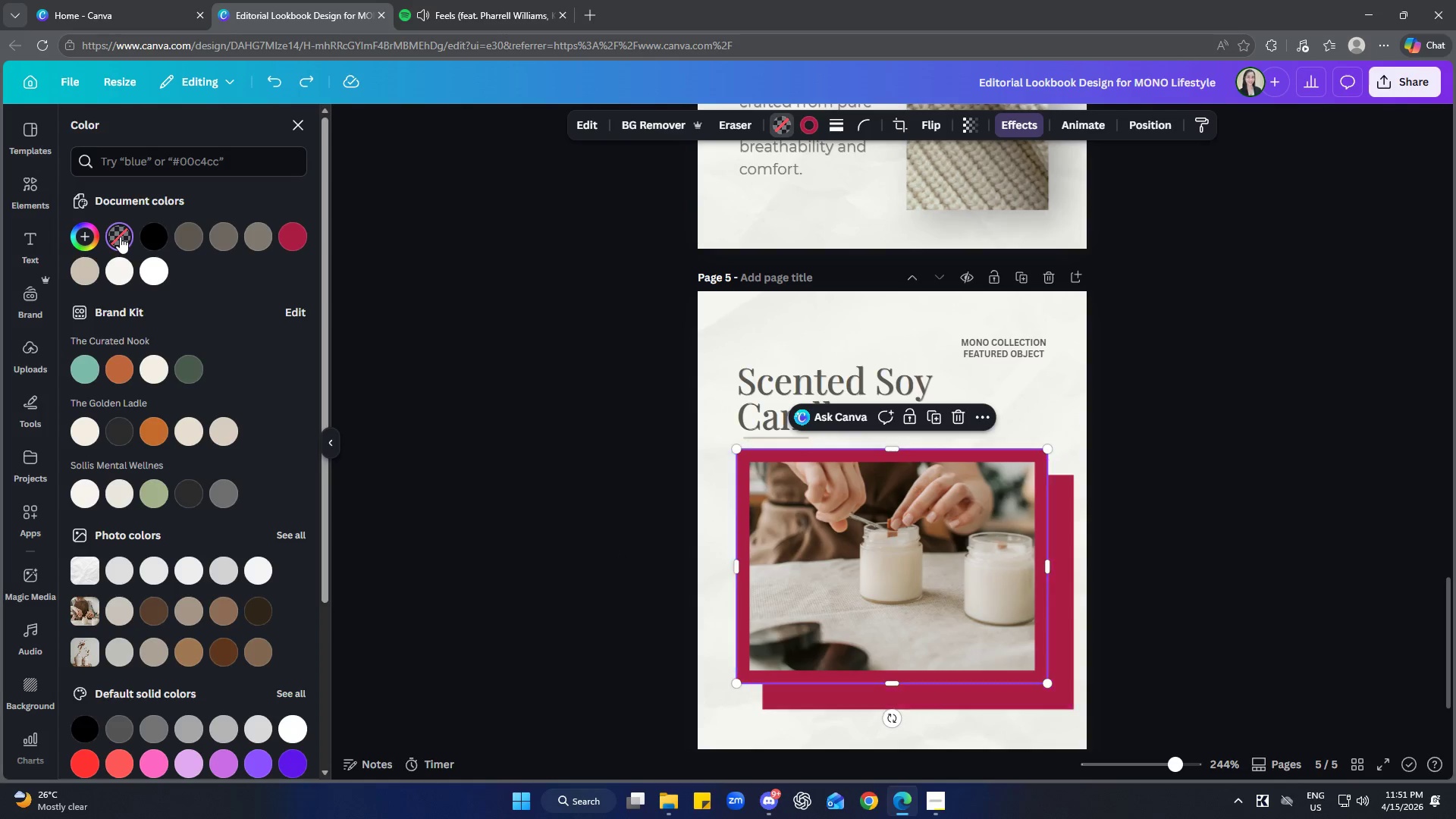 
key(Control+Z)
 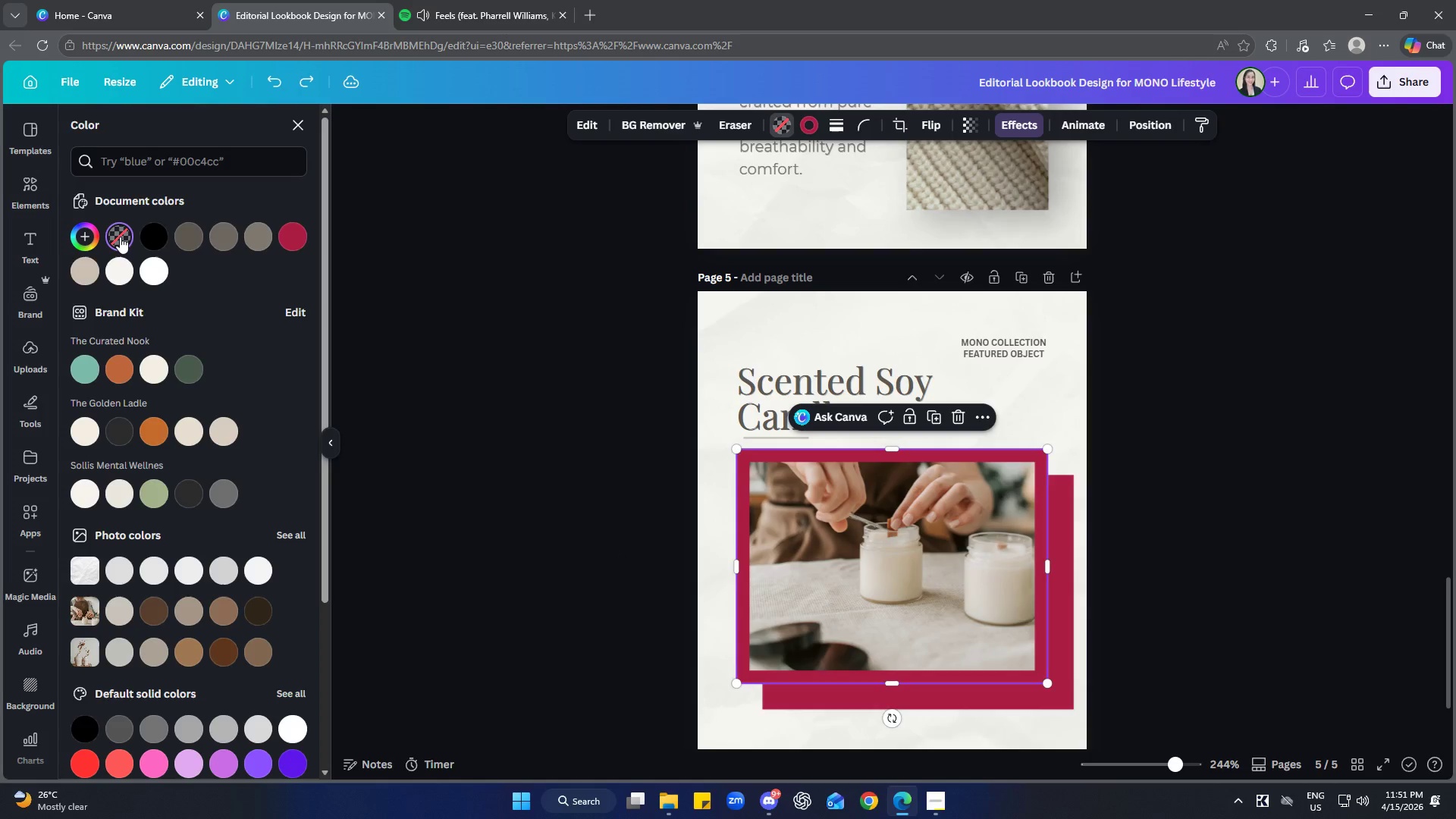 
key(Control+Z)
 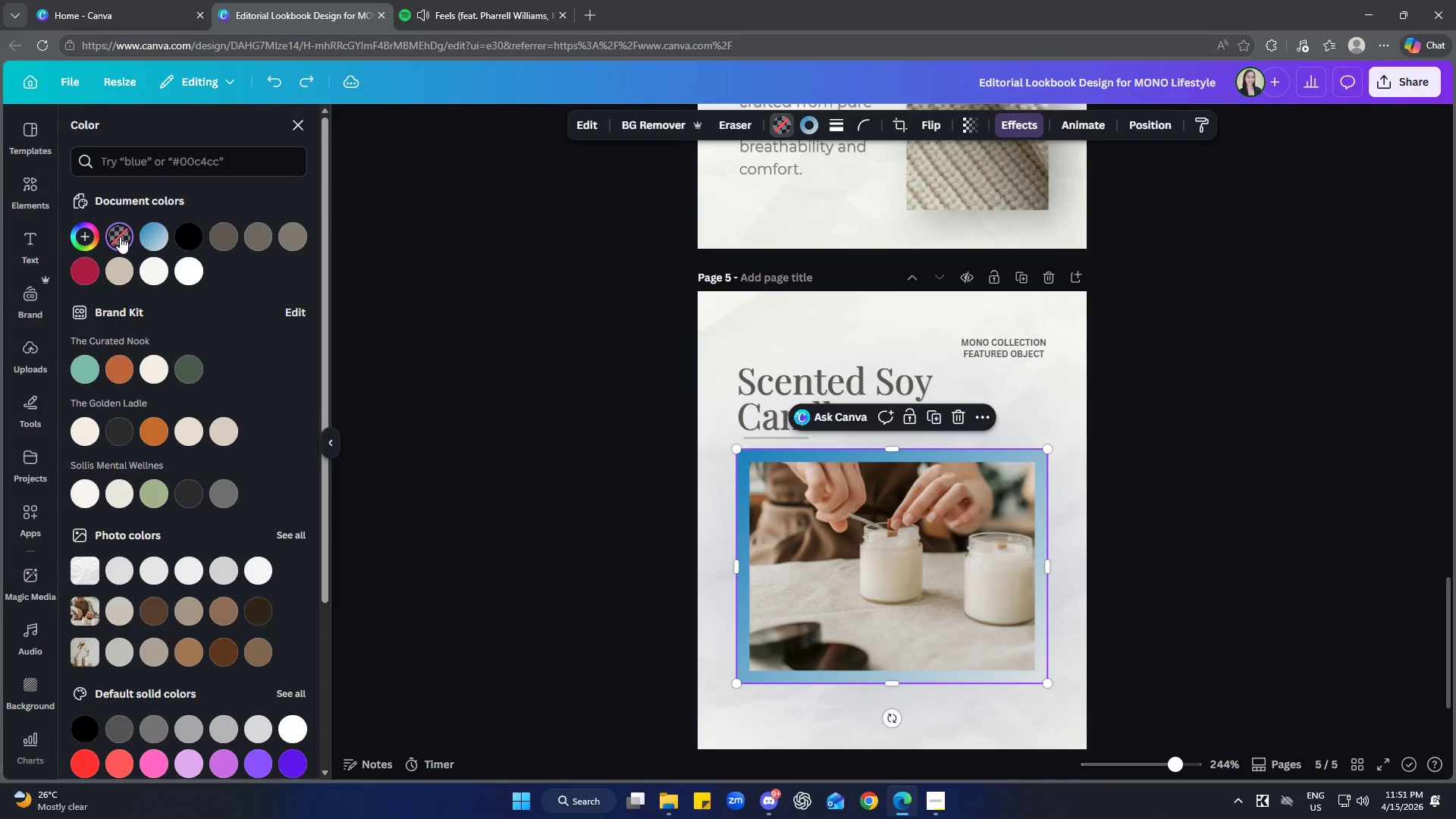 
key(Control+Z)
 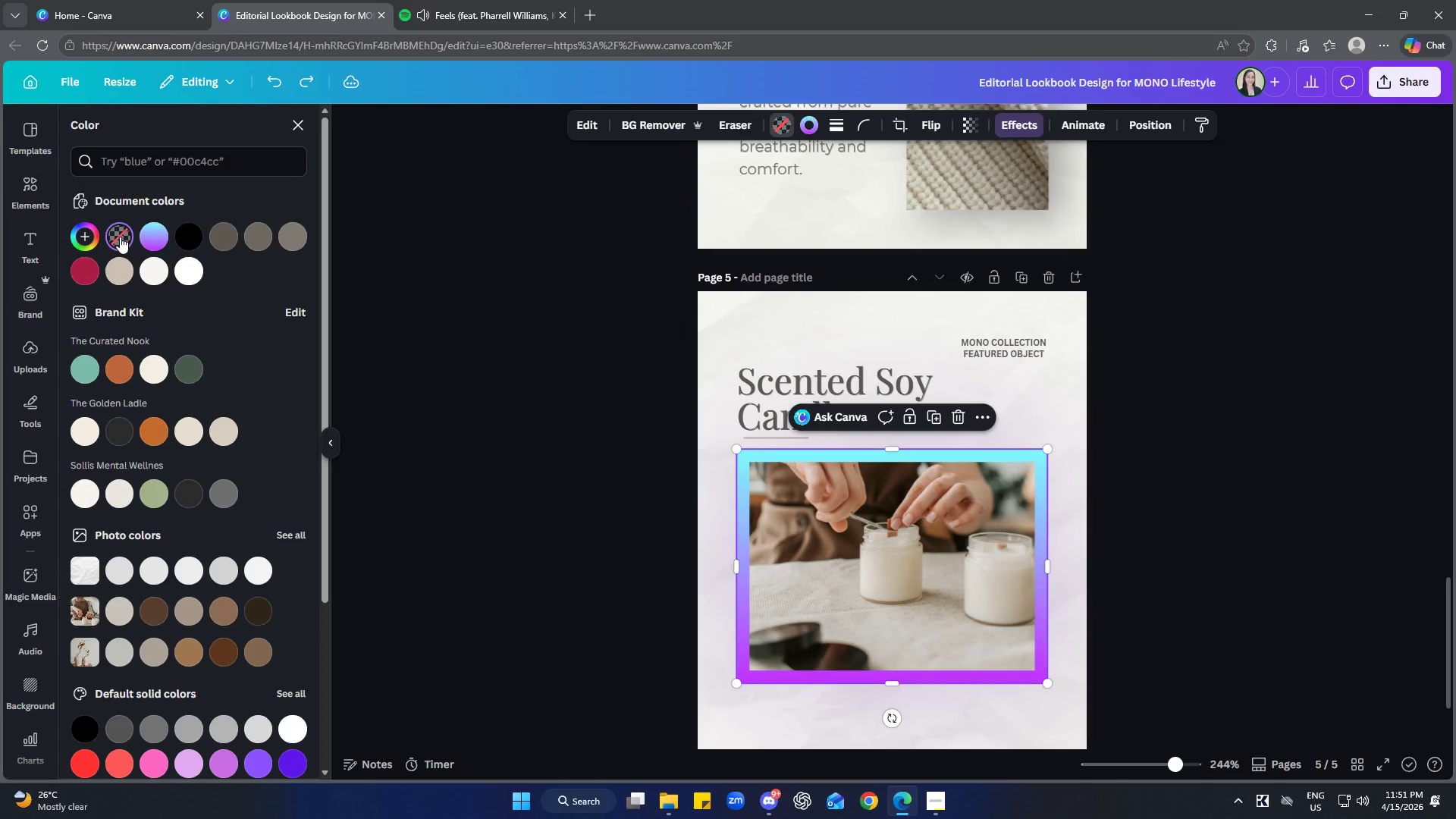 
key(Control+Z)
 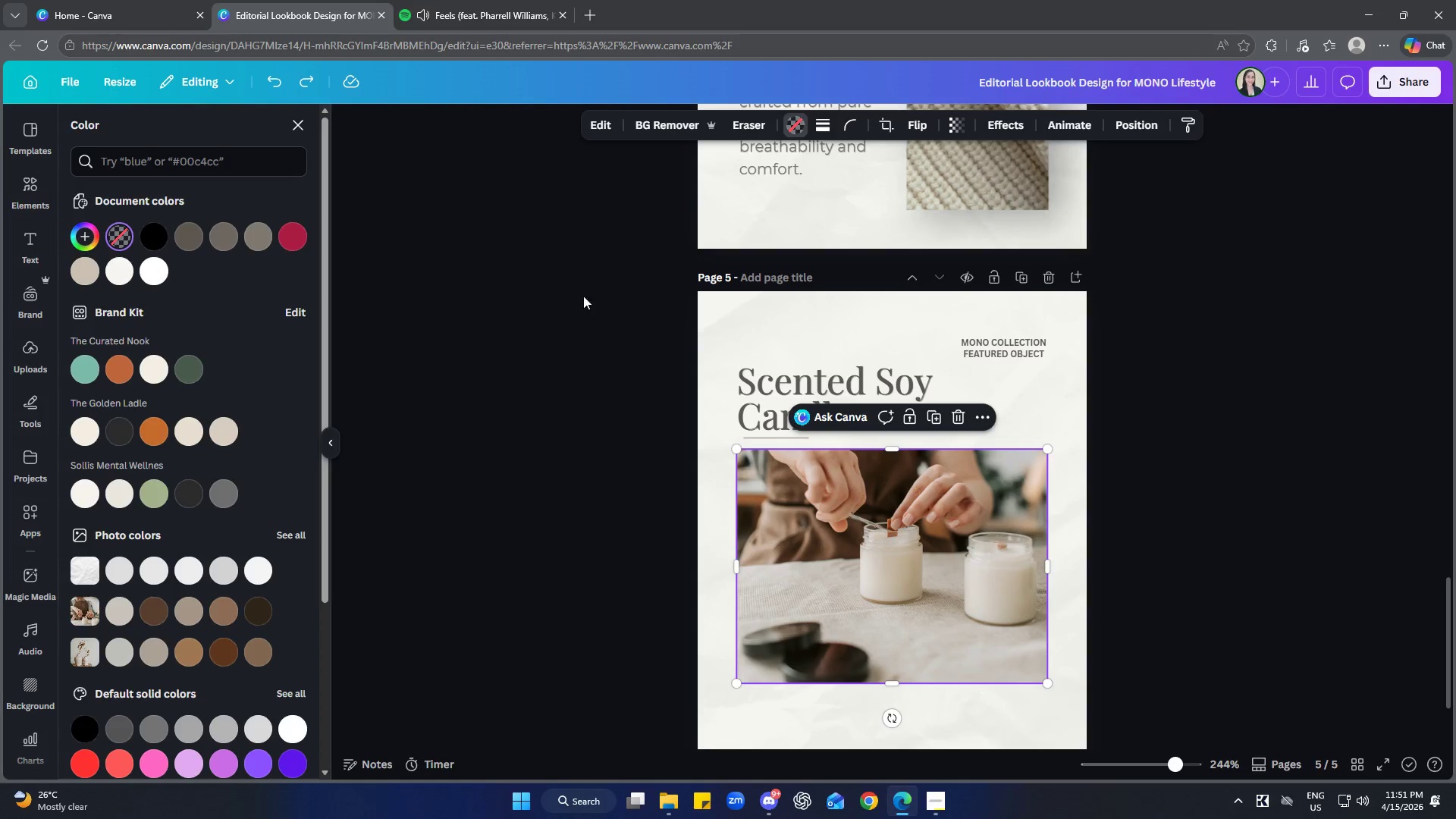 
left_click([839, 570])
 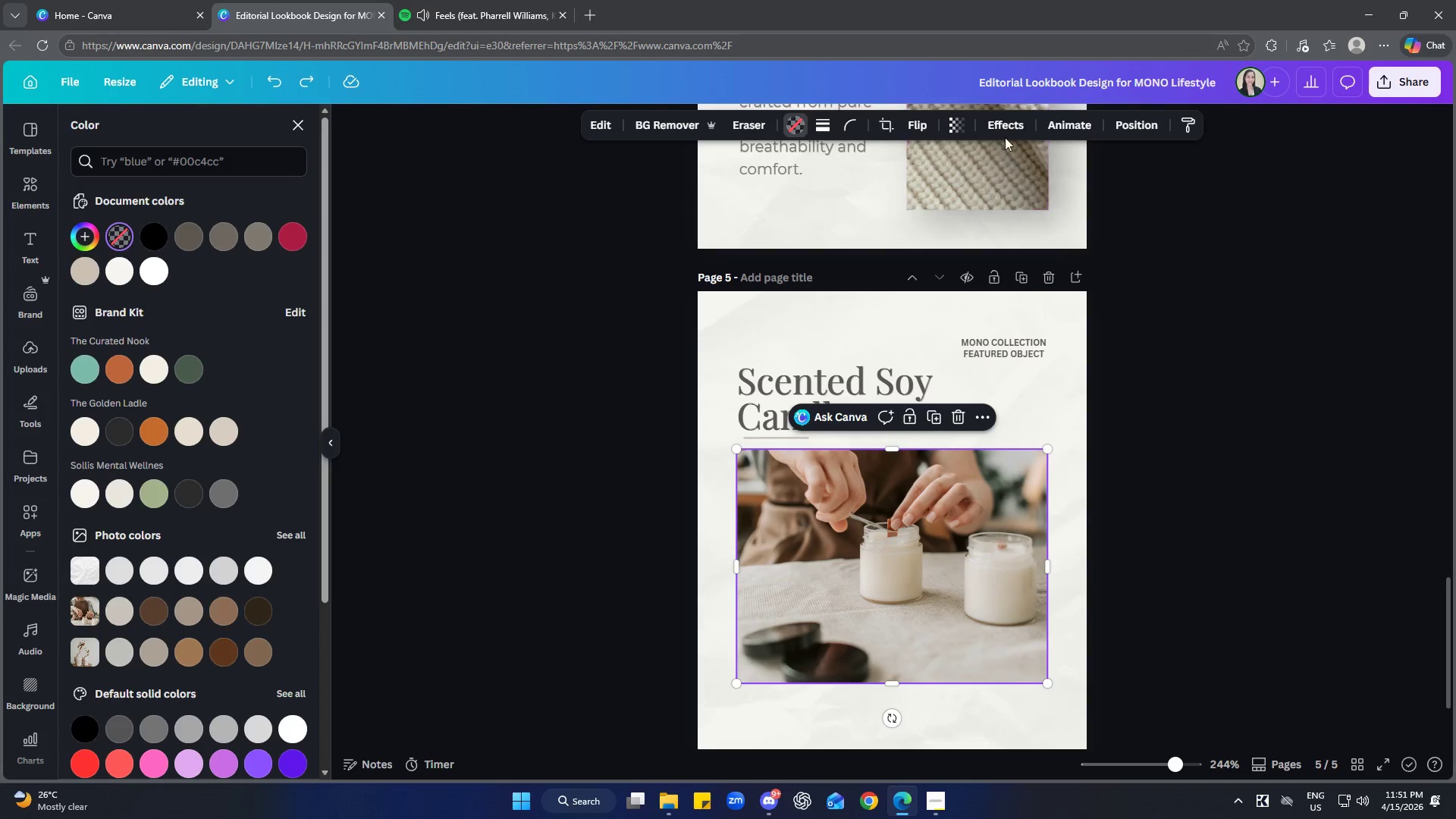 
left_click([1006, 129])
 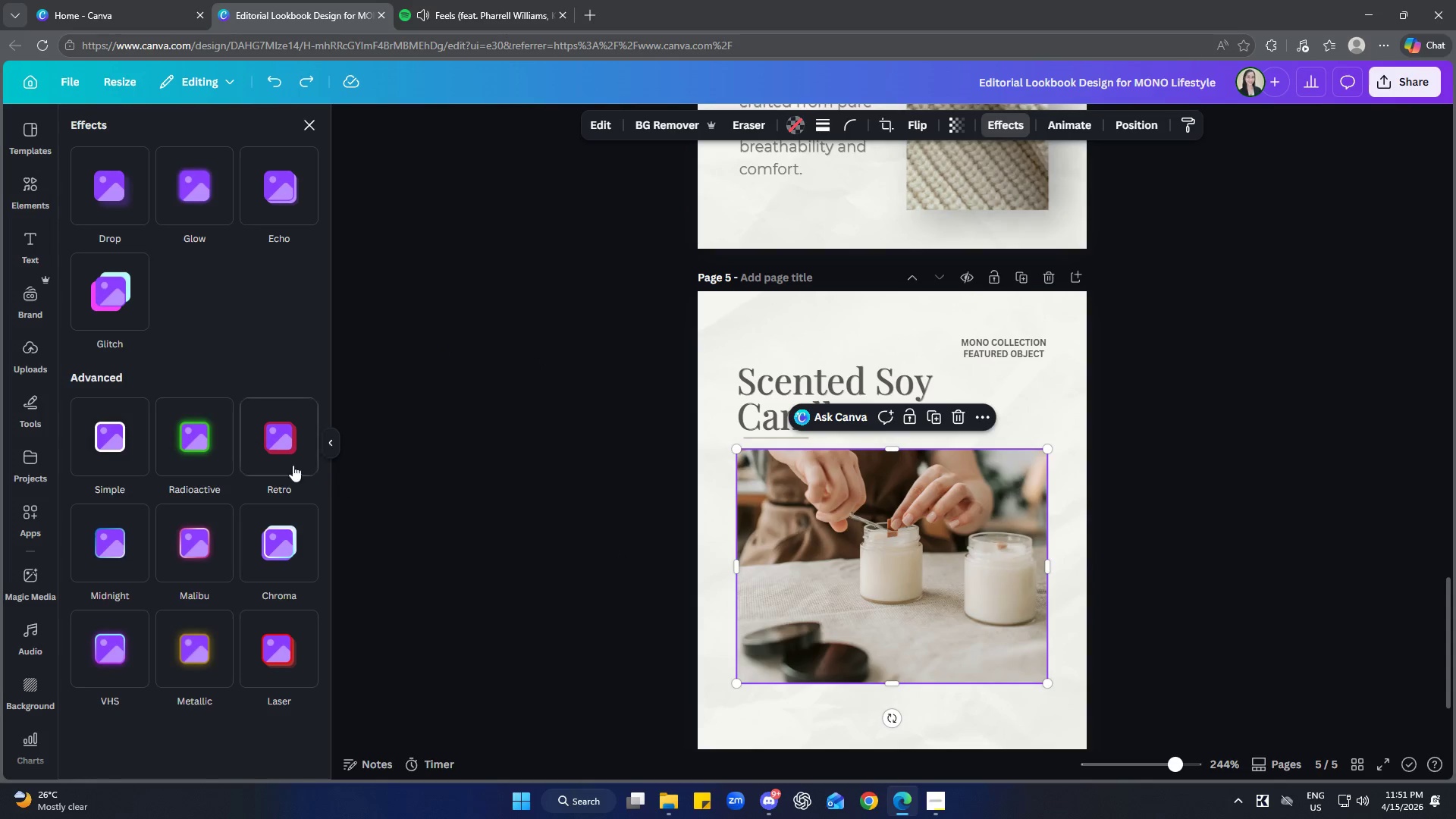 
scroll: coordinate [229, 394], scroll_direction: up, amount: 1.0
 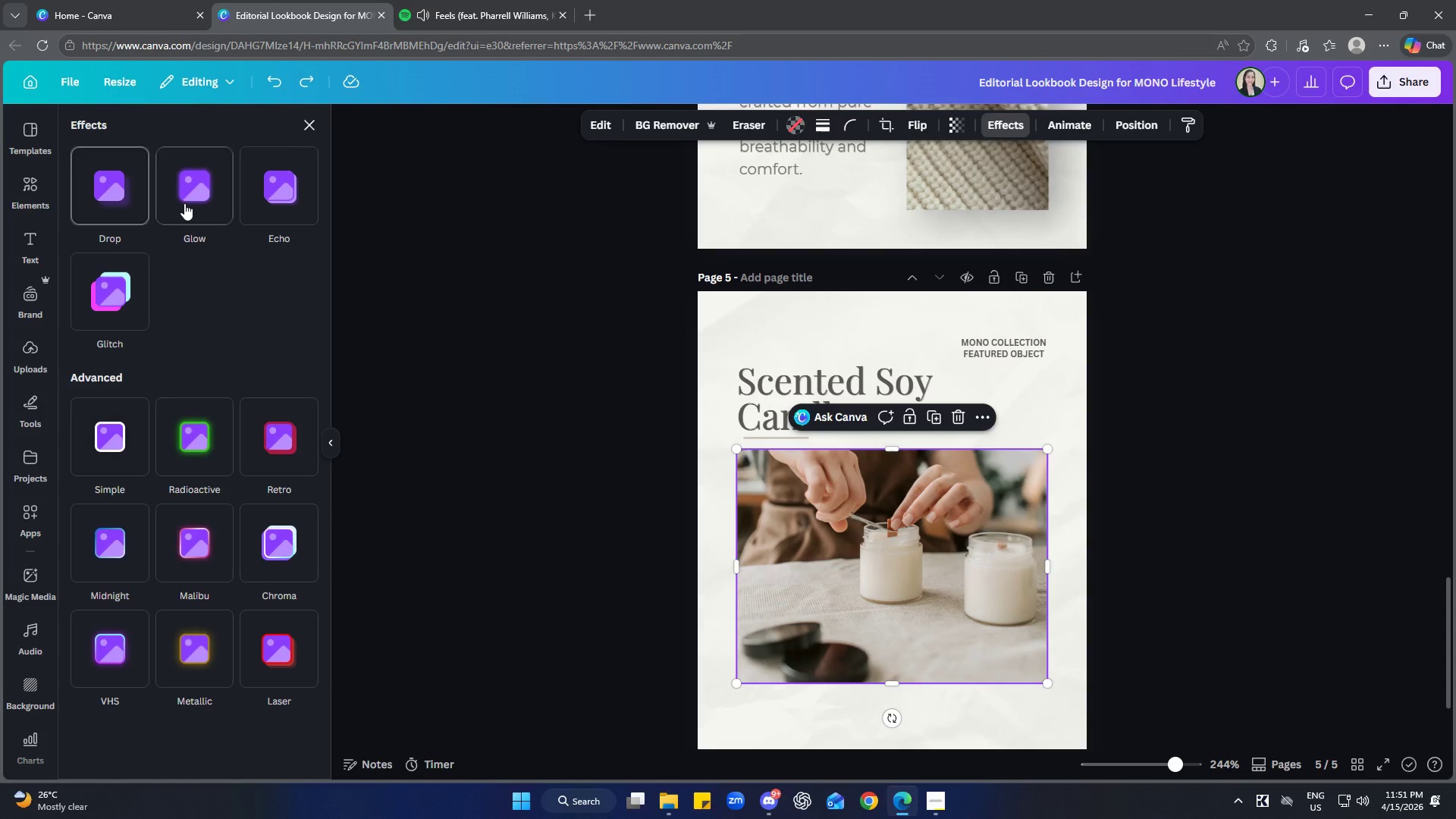 
left_click([192, 202])
 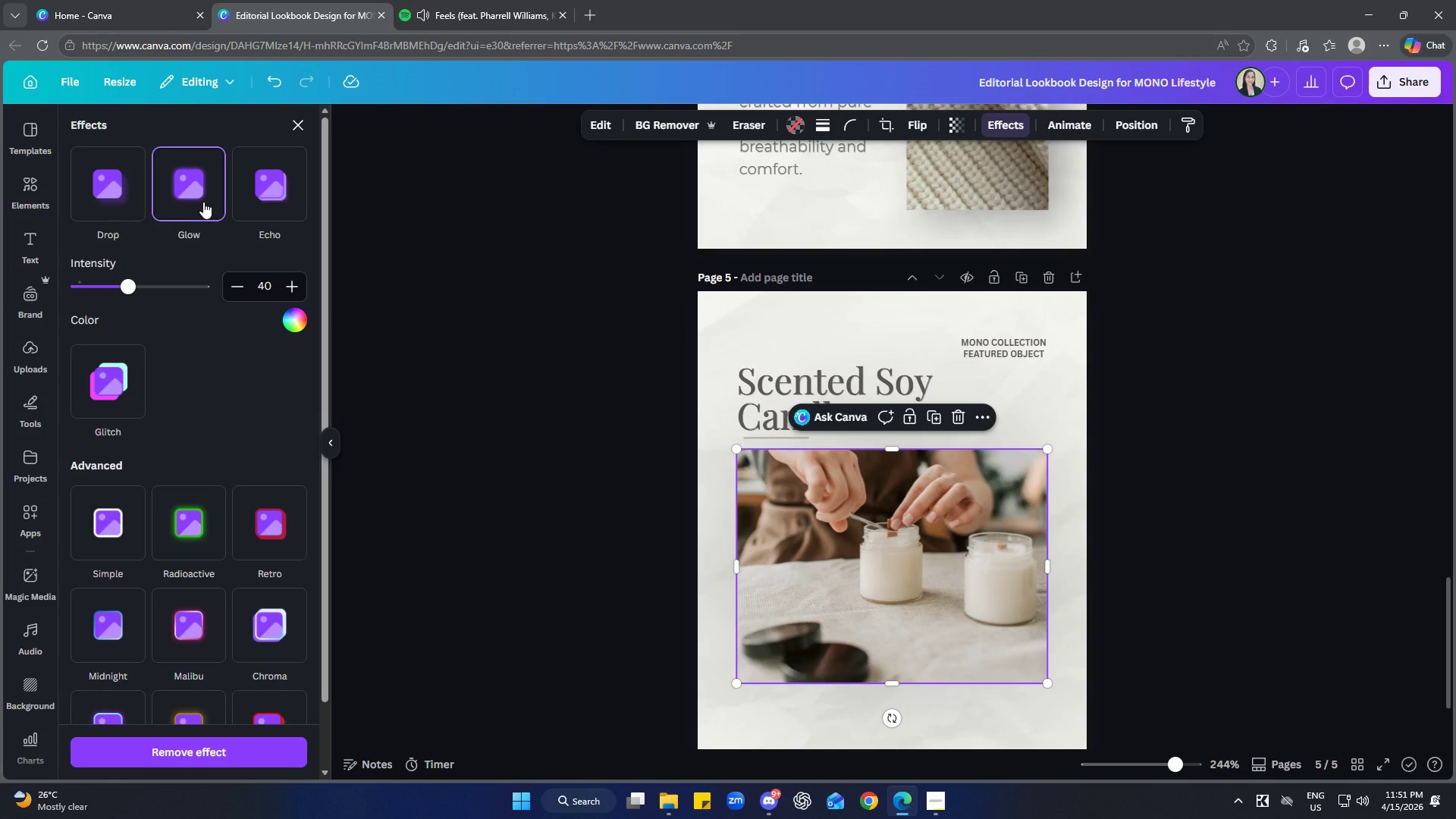 
left_click([118, 196])
 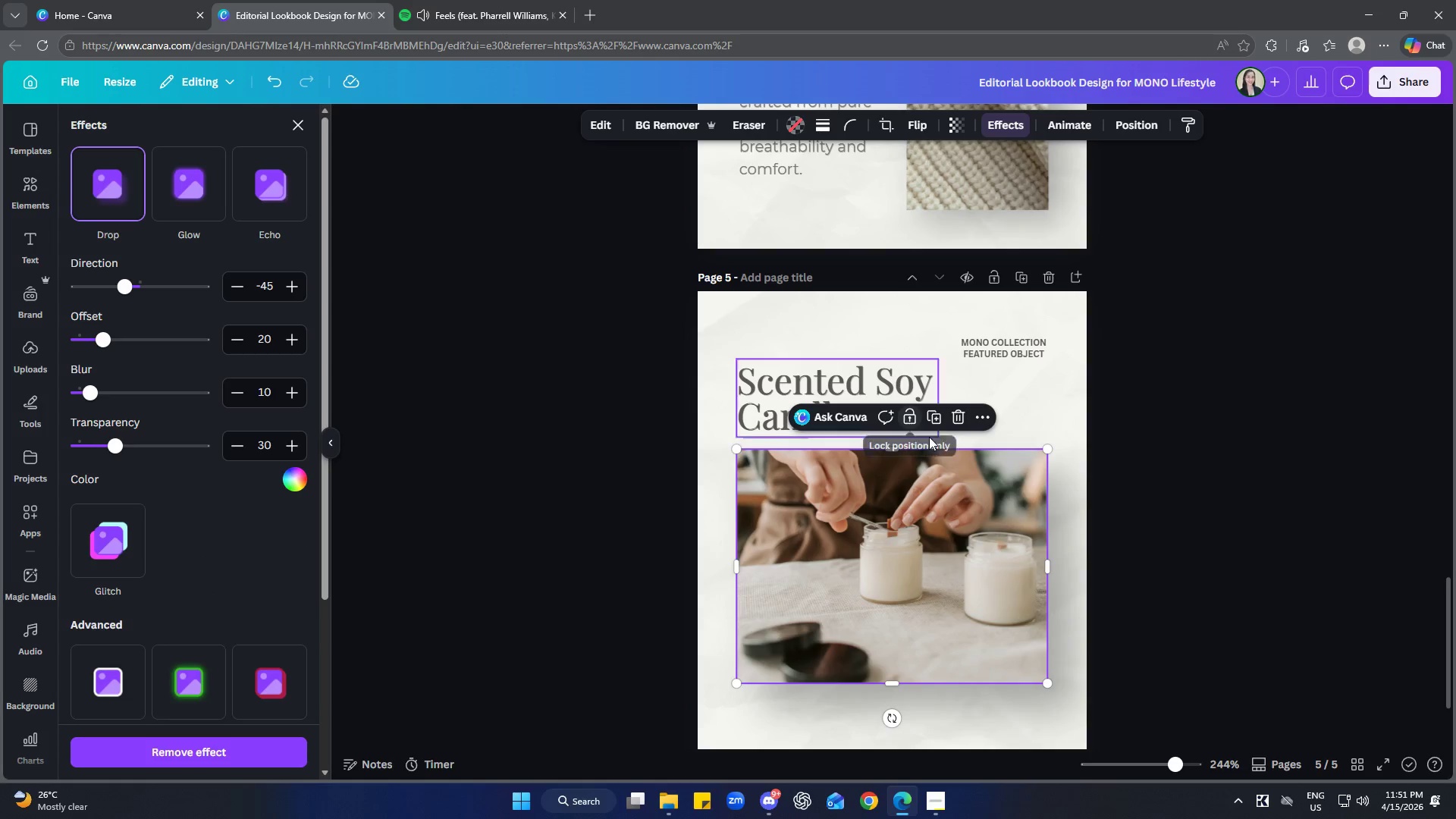 
left_click([288, 188])
 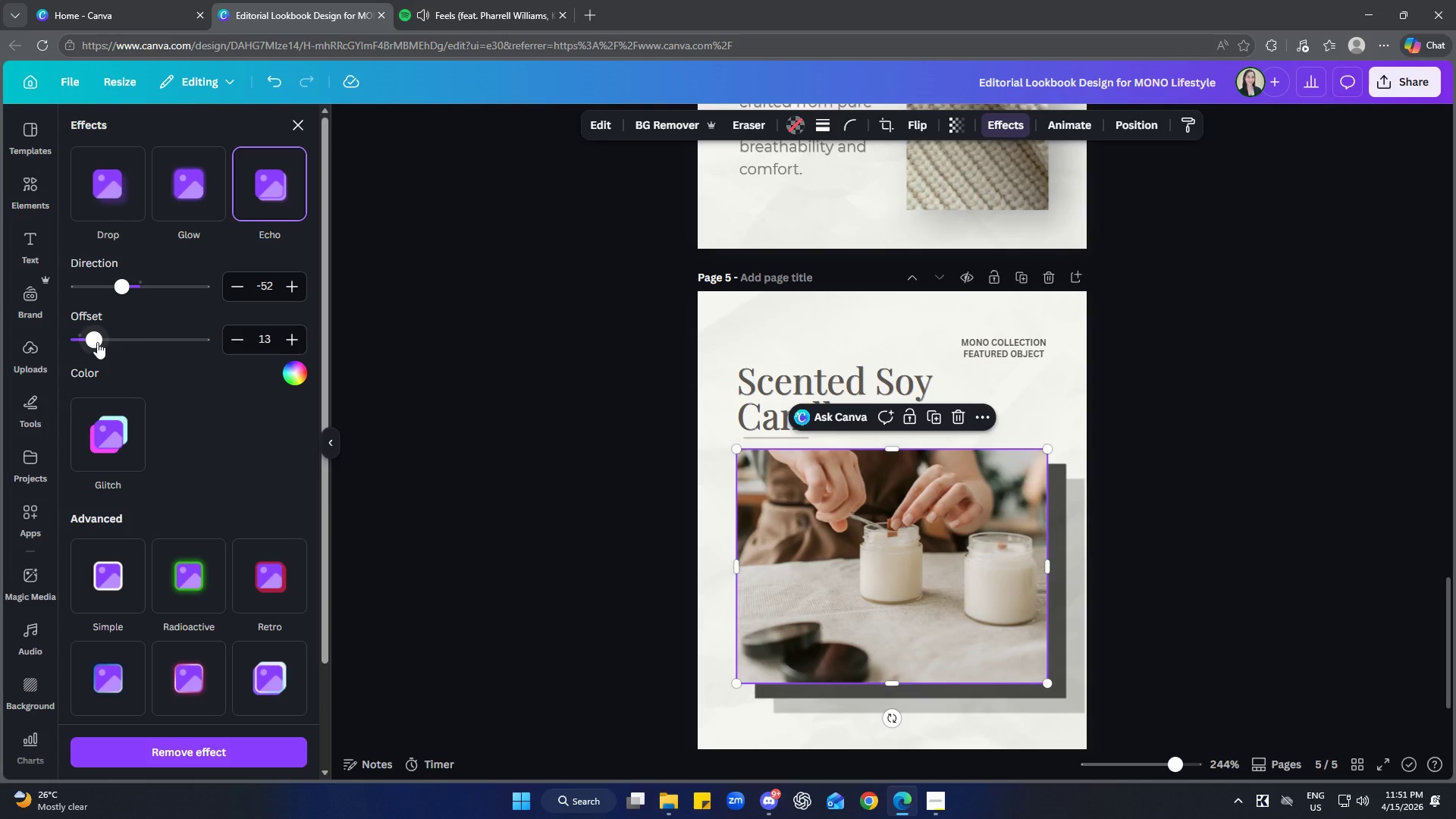 
wait(5.98)
 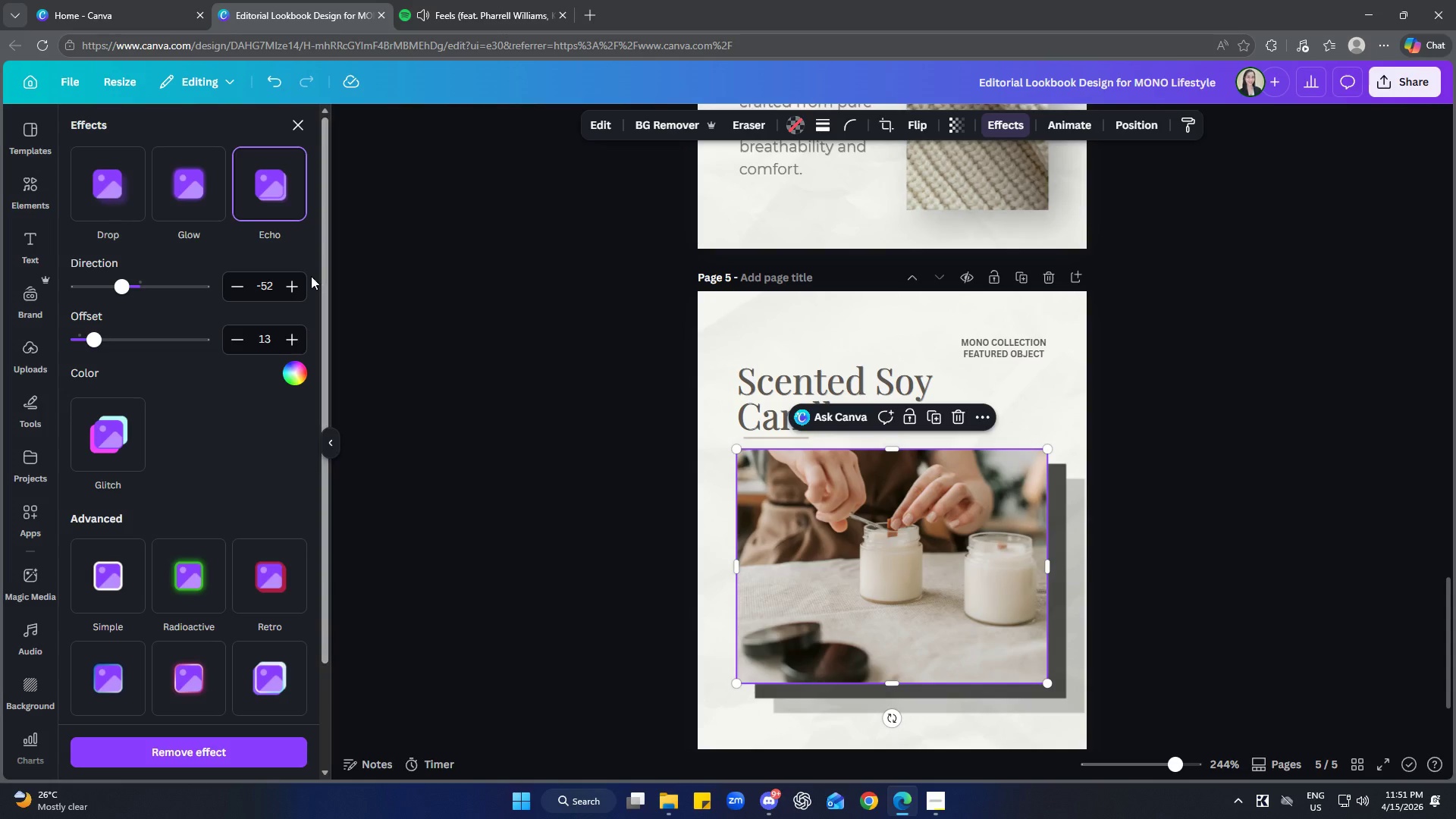 
left_click([193, 190])
 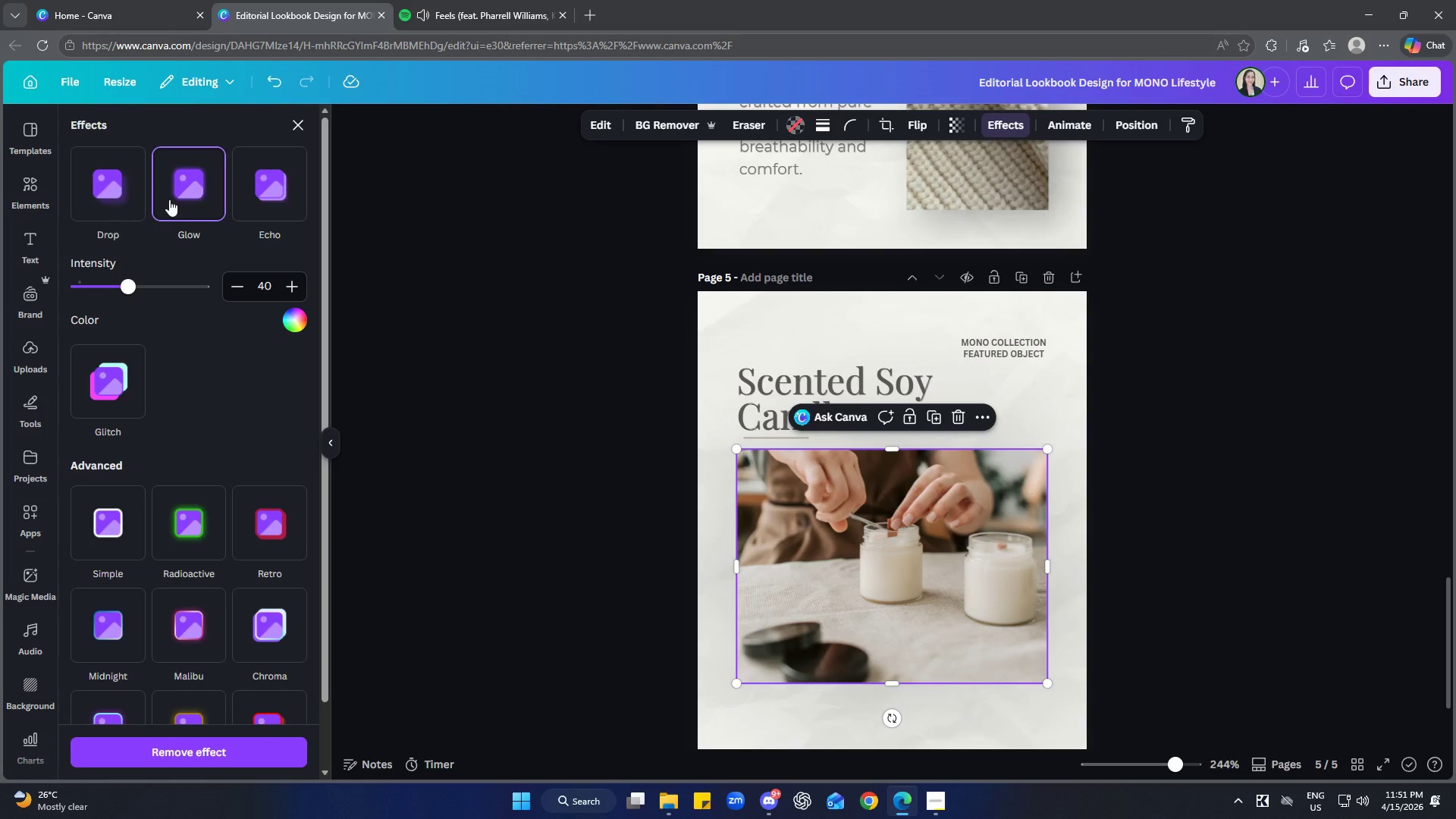 
left_click([116, 198])
 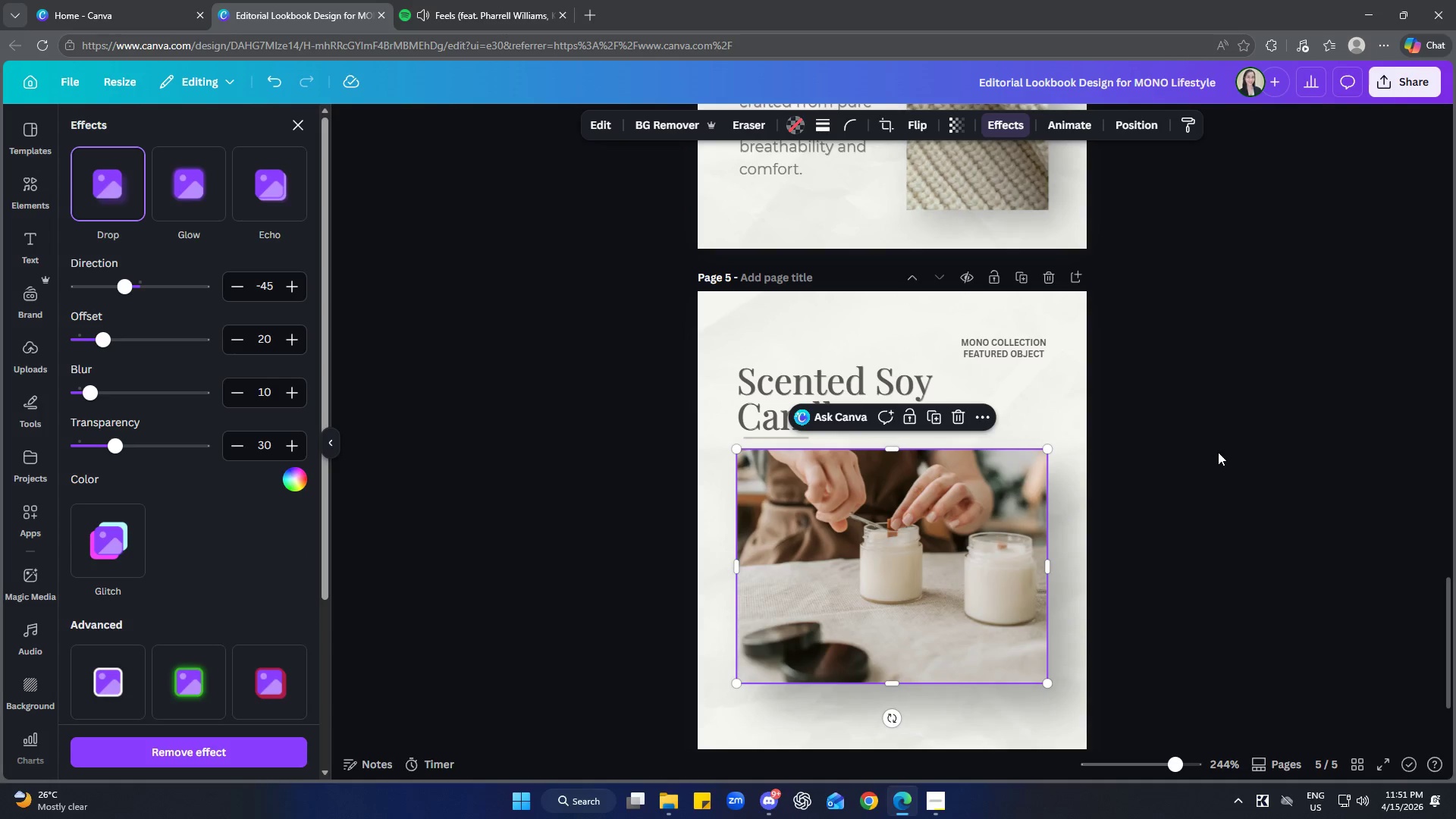 
double_click([1219, 450])
 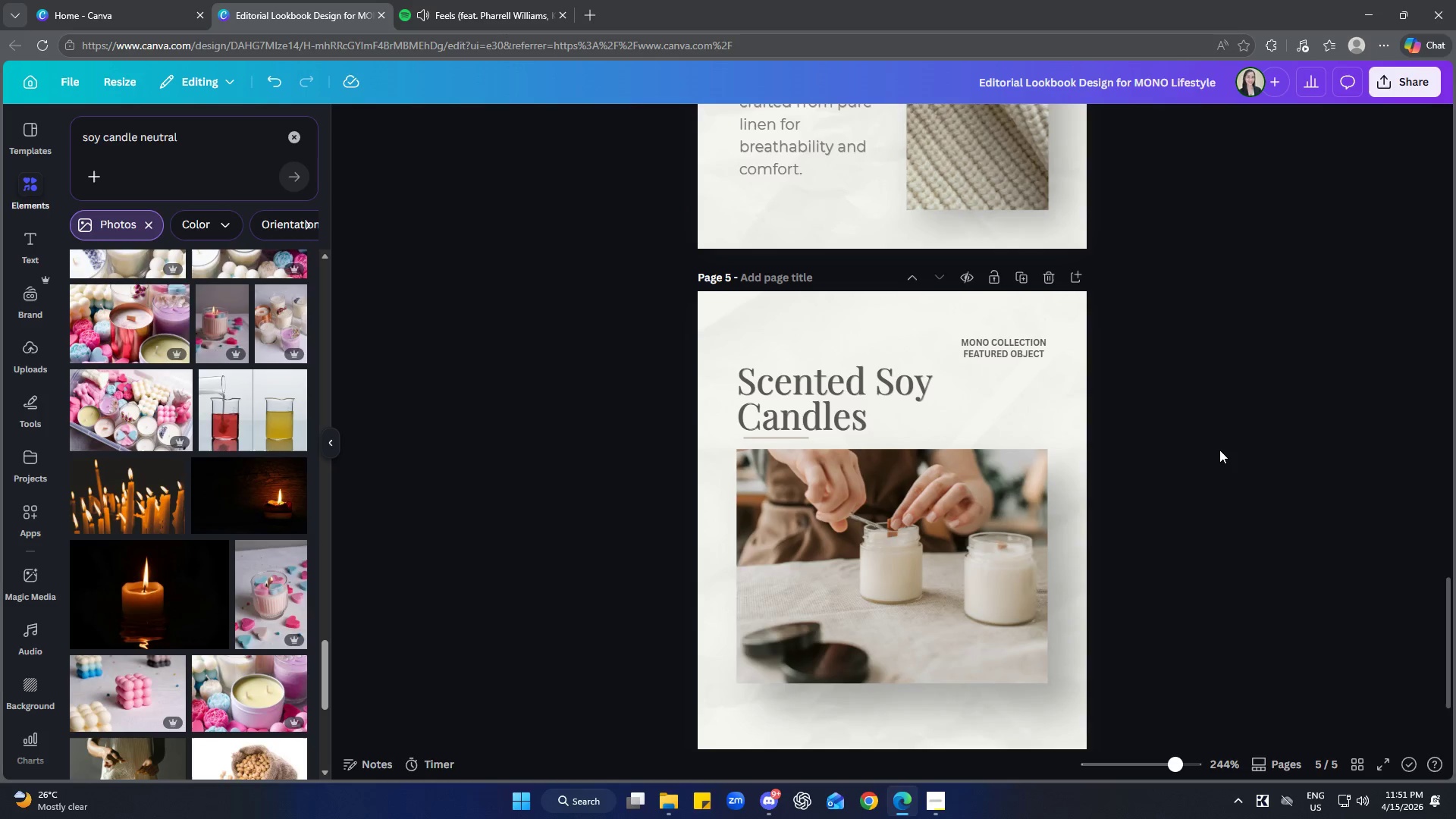 
scroll: coordinate [1220, 450], scroll_direction: down, amount: 2.0
 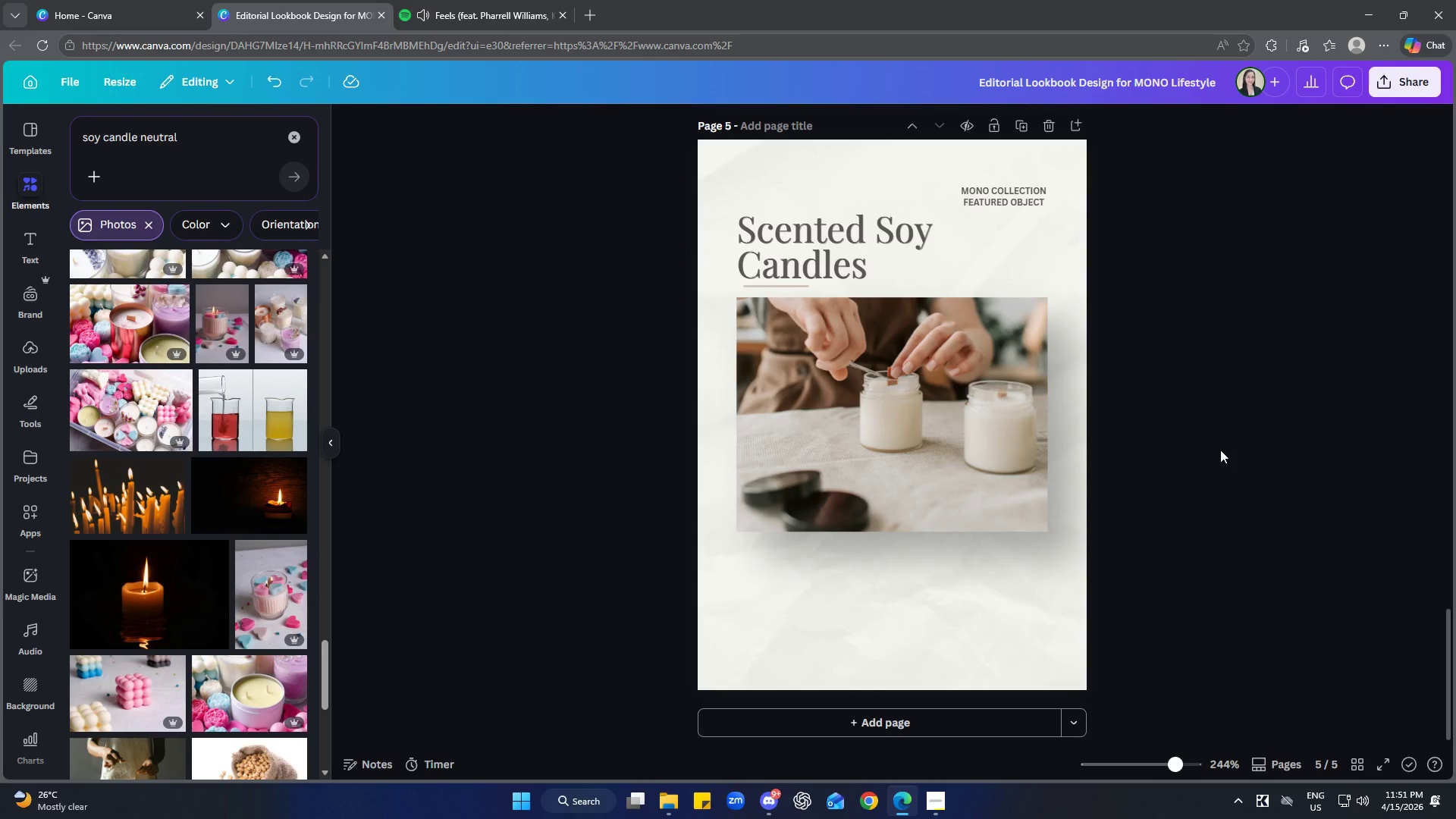 
wait(10.33)
 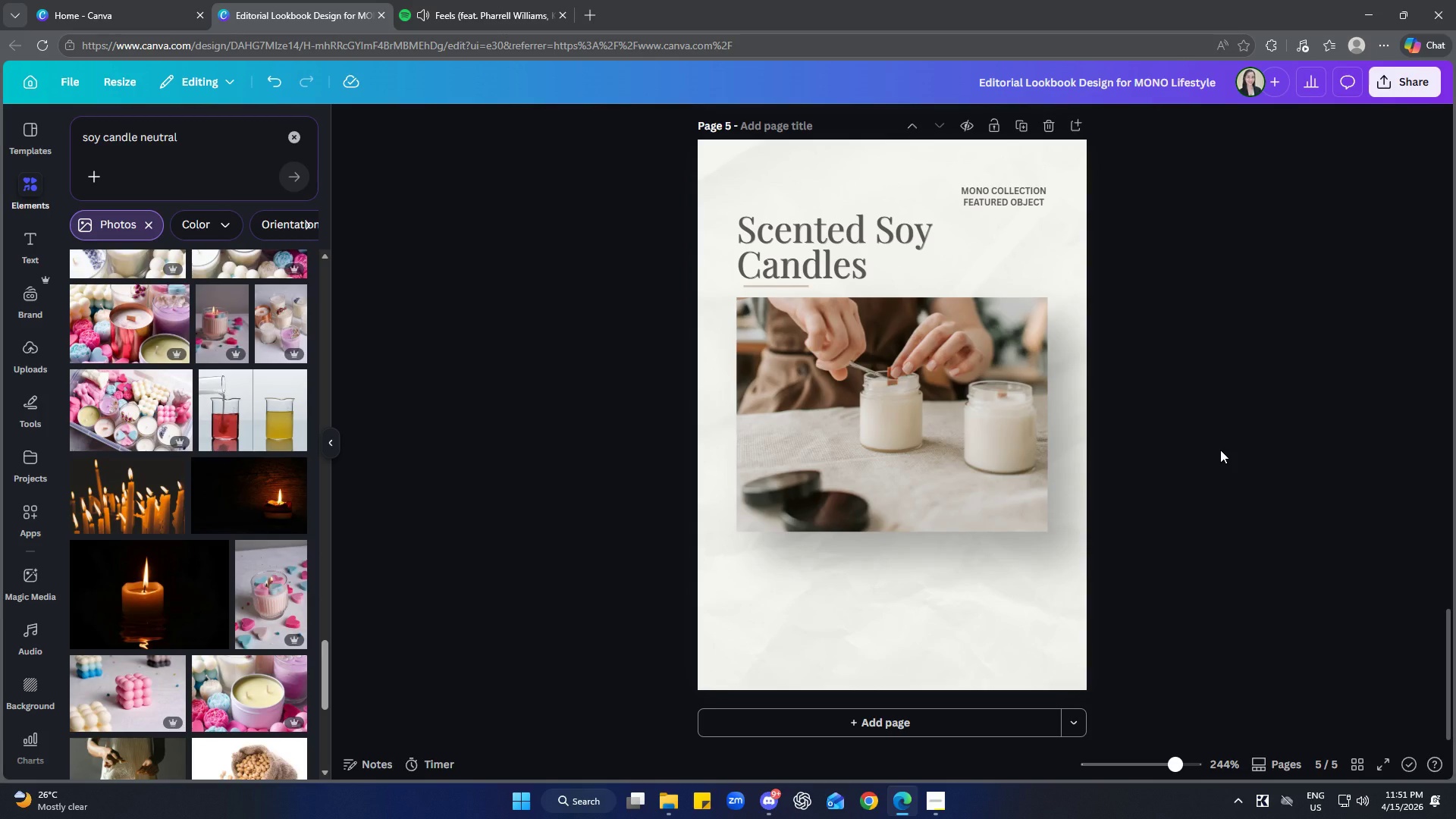 
left_click([1235, 398])
 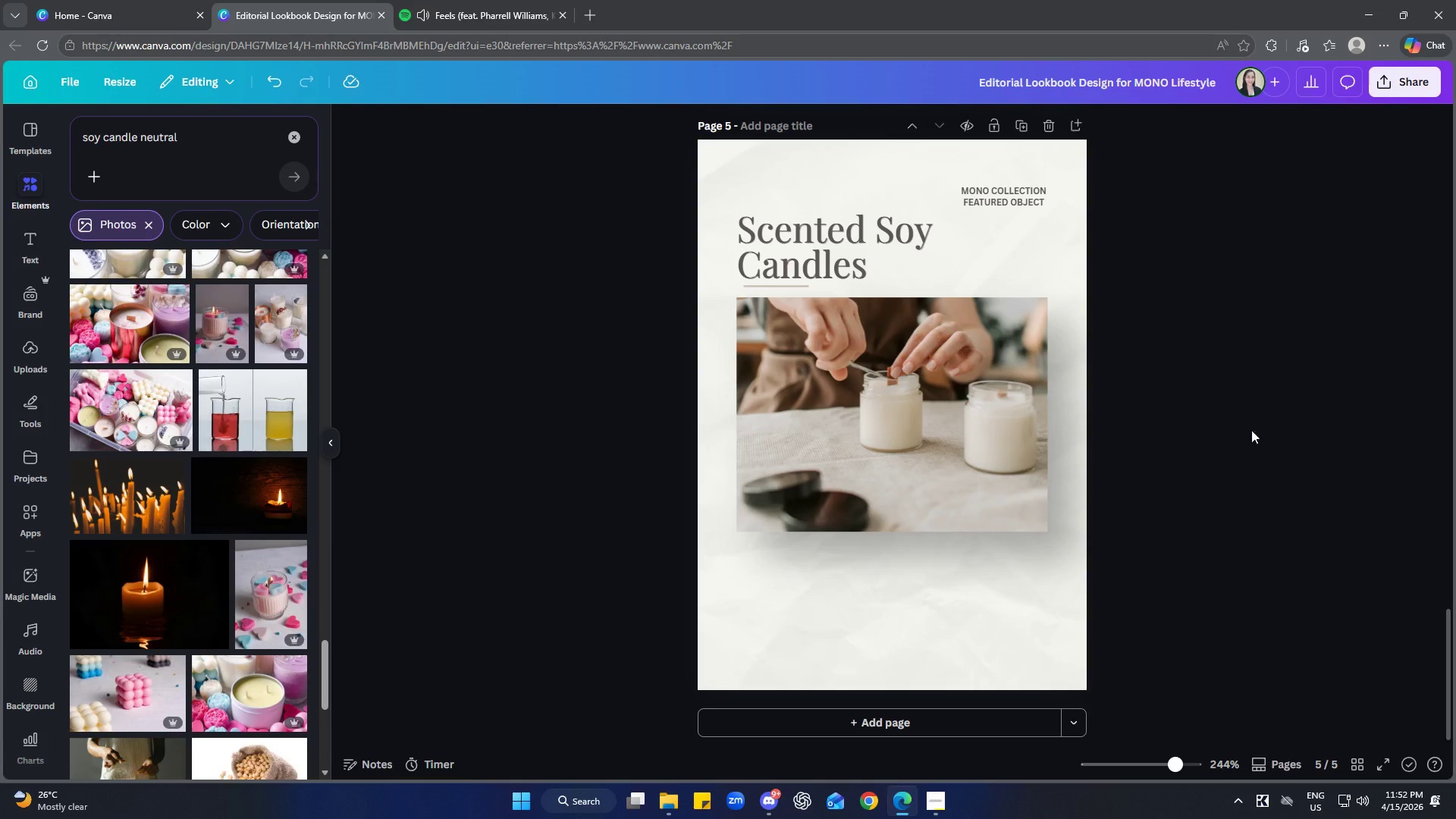 
scroll: coordinate [1306, 493], scroll_direction: none, amount: 0.0
 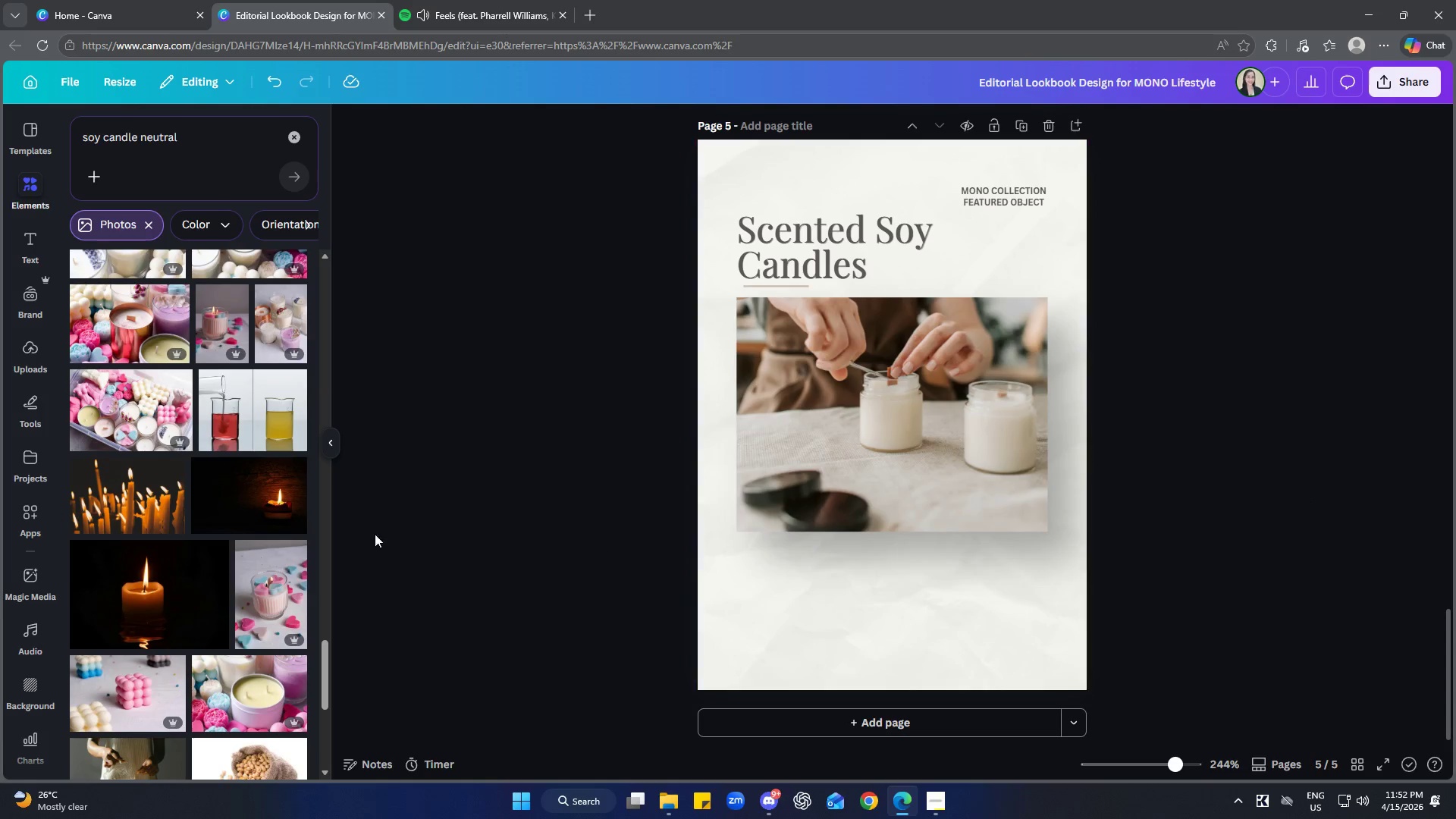 
scroll: coordinate [266, 497], scroll_direction: down, amount: 7.0
 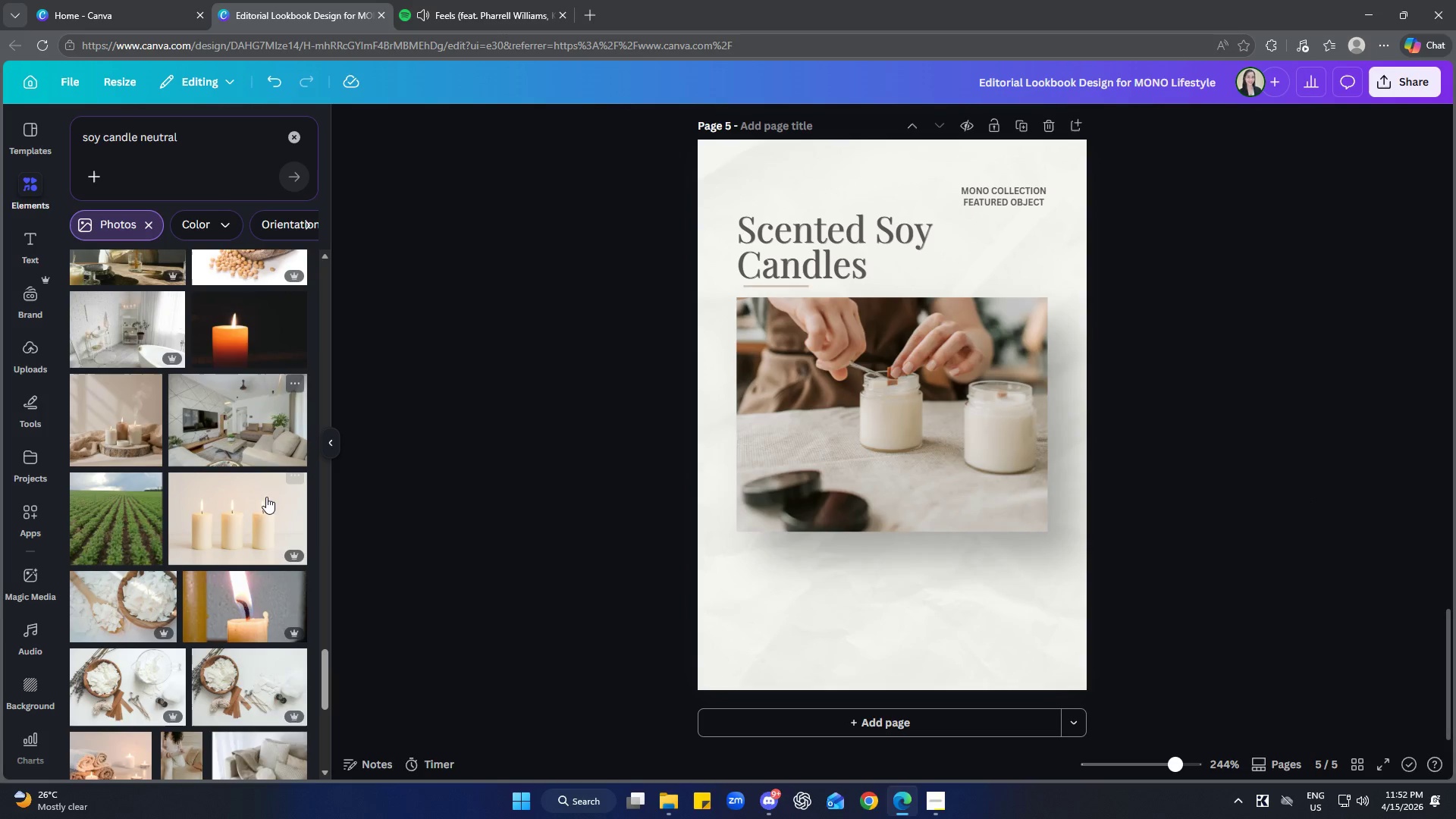 
scroll: coordinate [266, 497], scroll_direction: up, amount: 1.0
 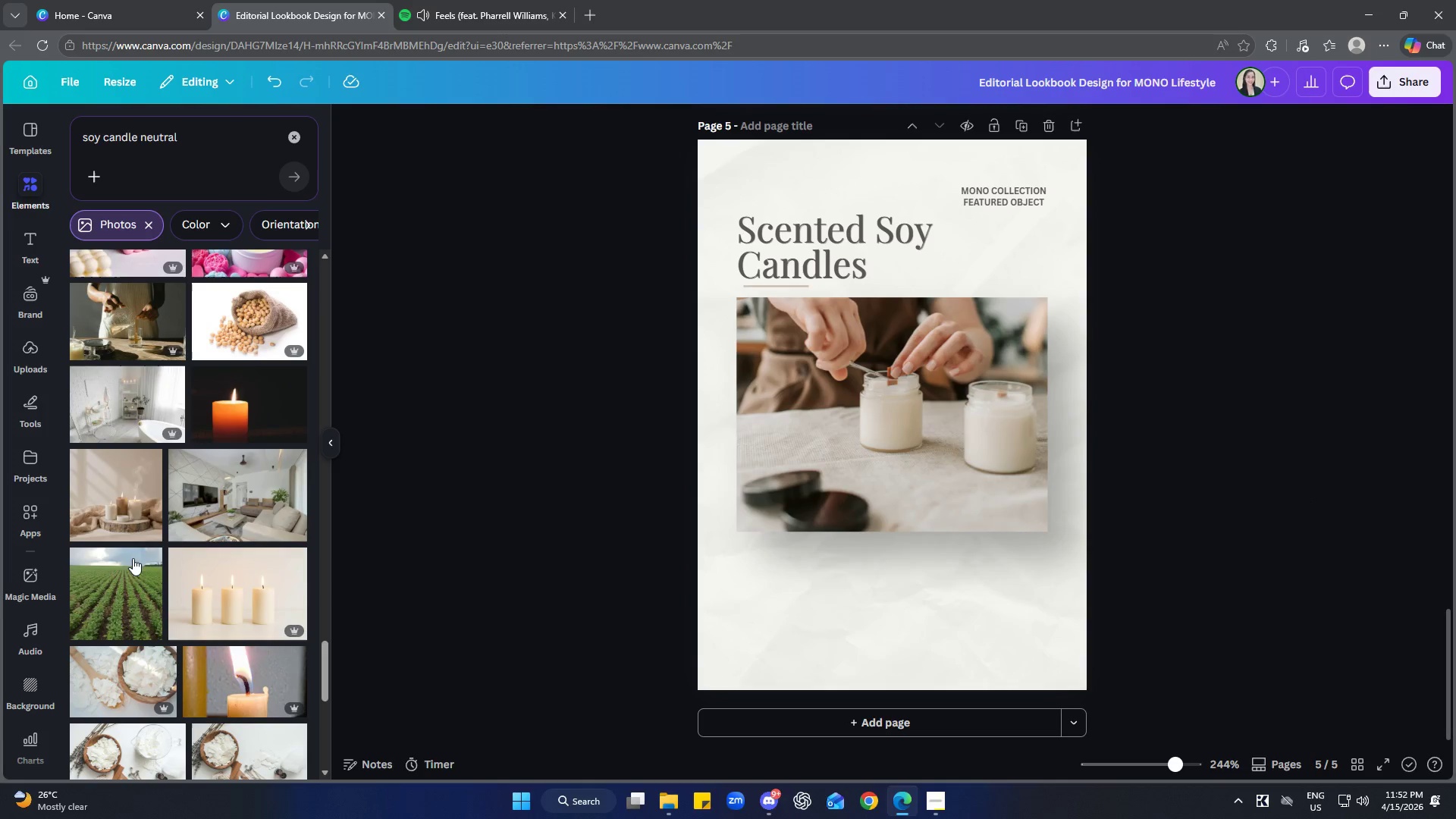 
left_click([127, 521])
 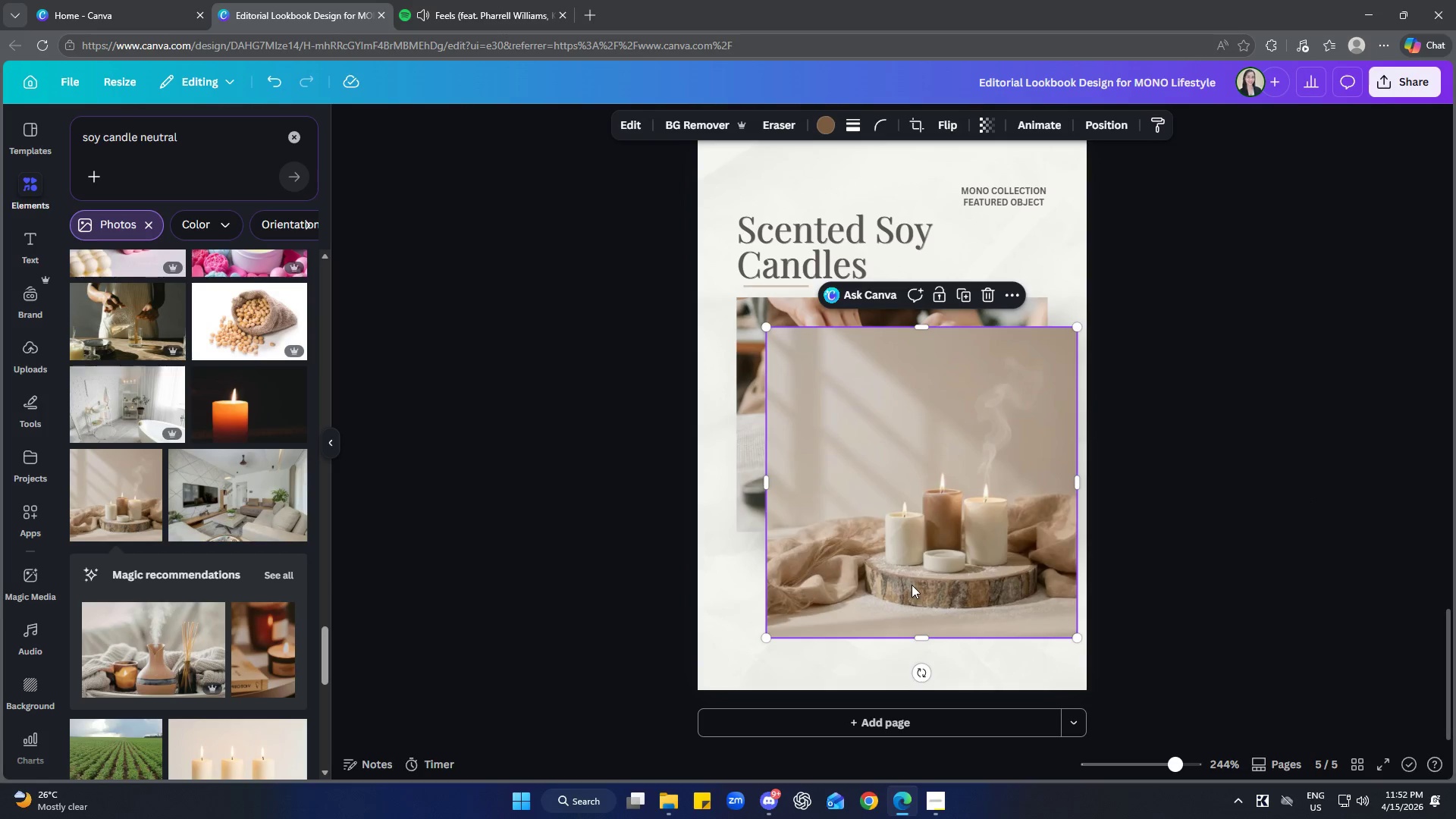 
left_click_drag(start_coordinate=[950, 581], to_coordinate=[908, 485])
 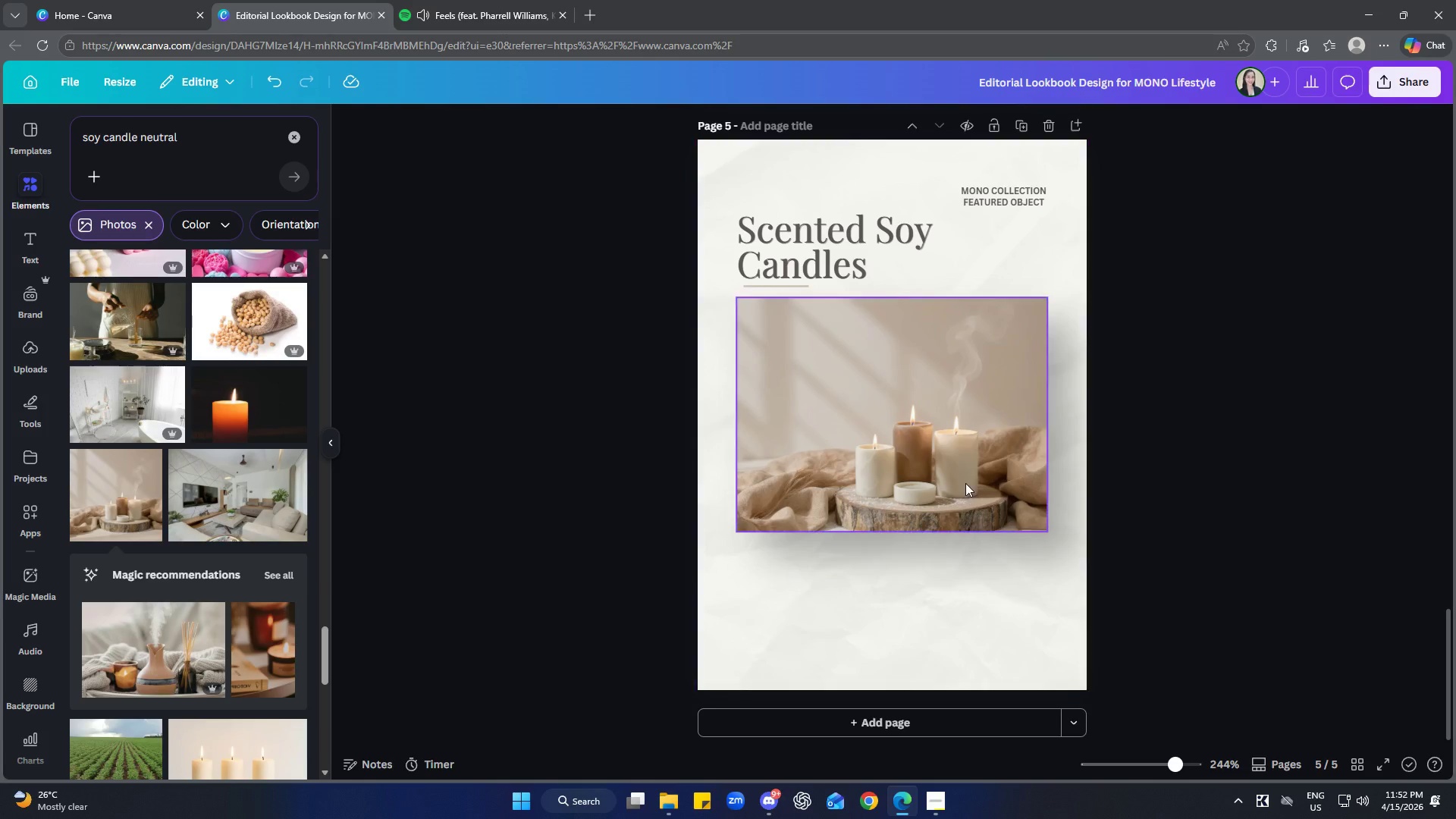 
double_click([965, 482])
 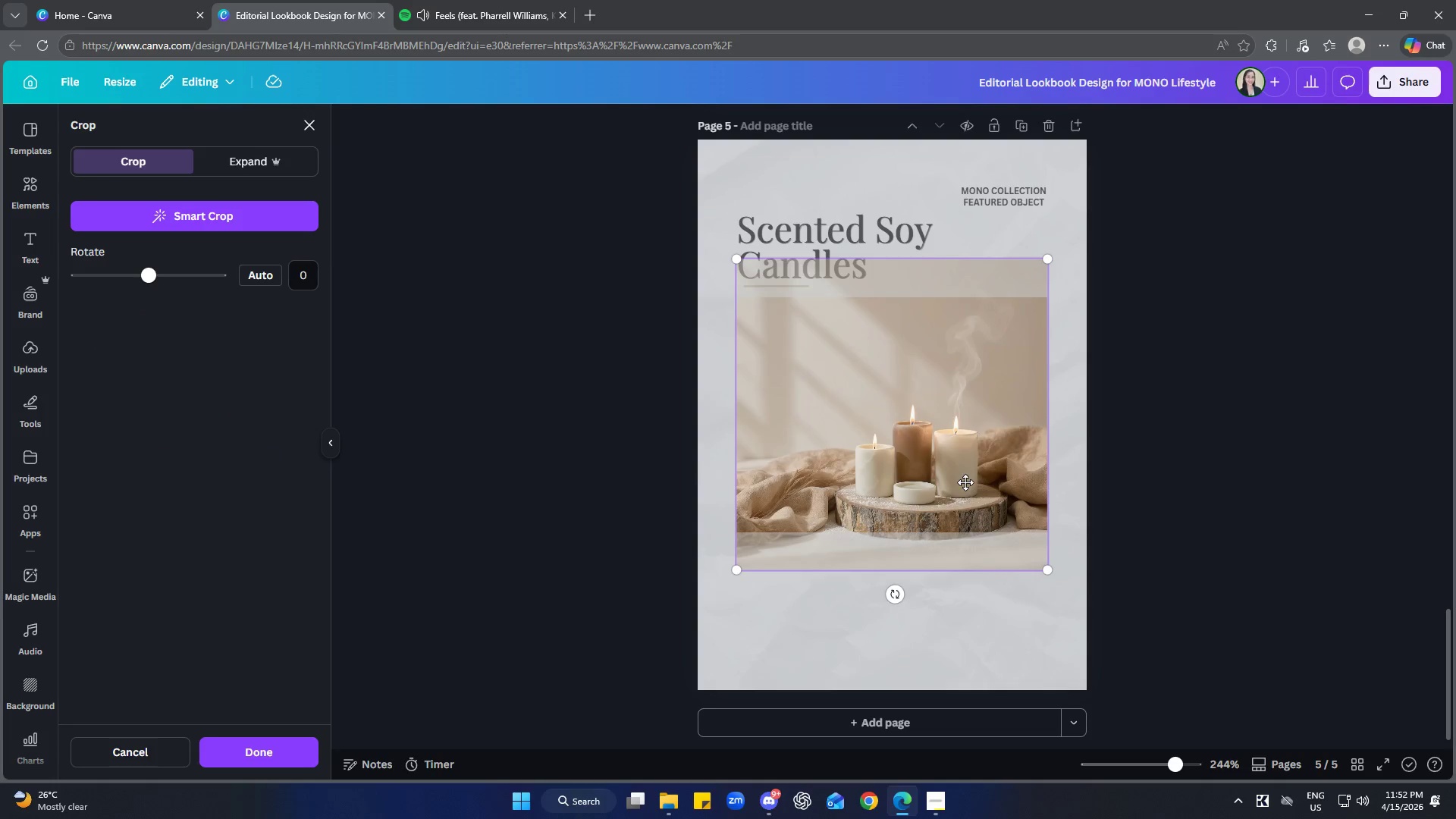 
left_click_drag(start_coordinate=[965, 475], to_coordinate=[957, 449])
 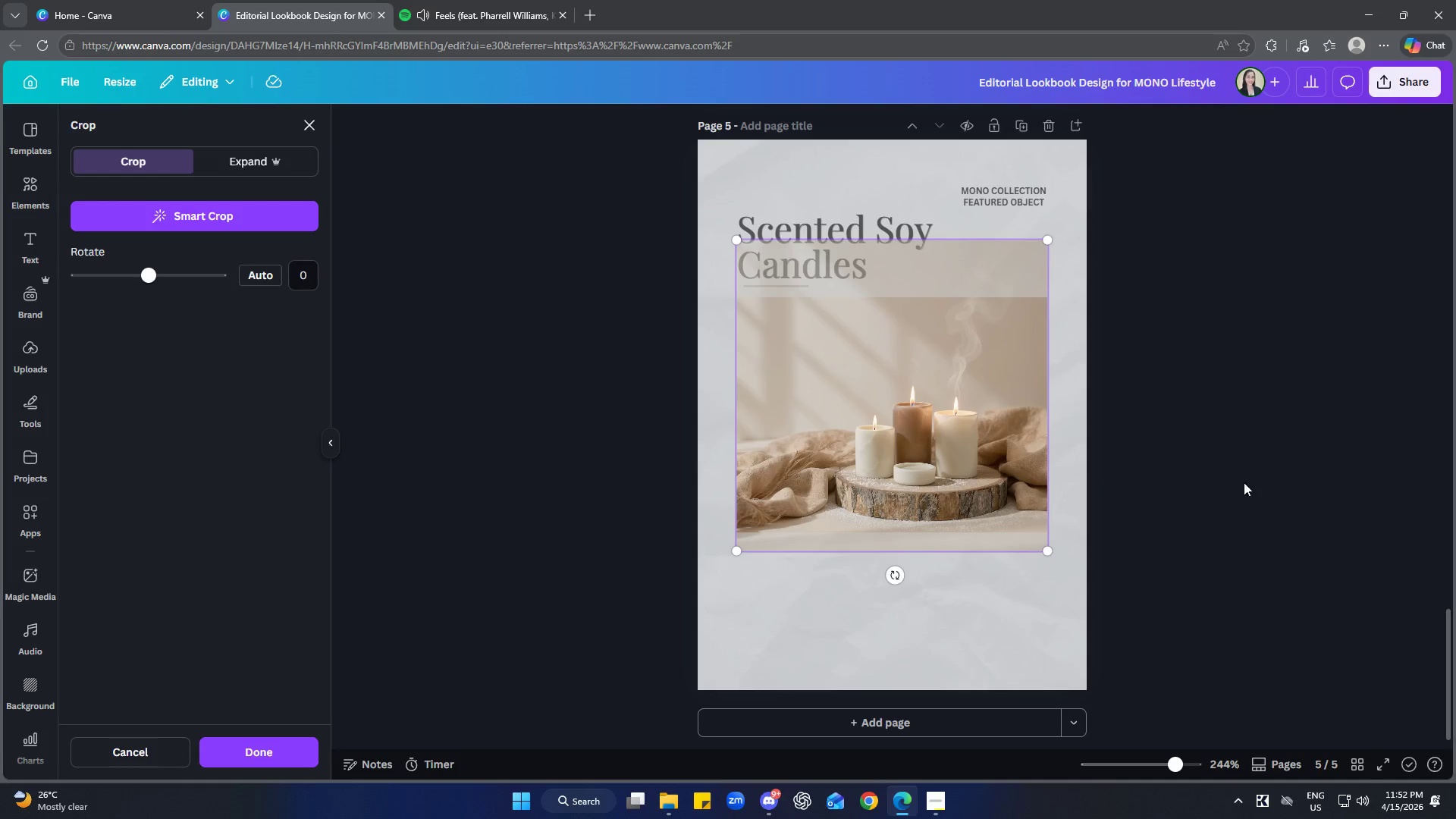 
left_click([1253, 482])
 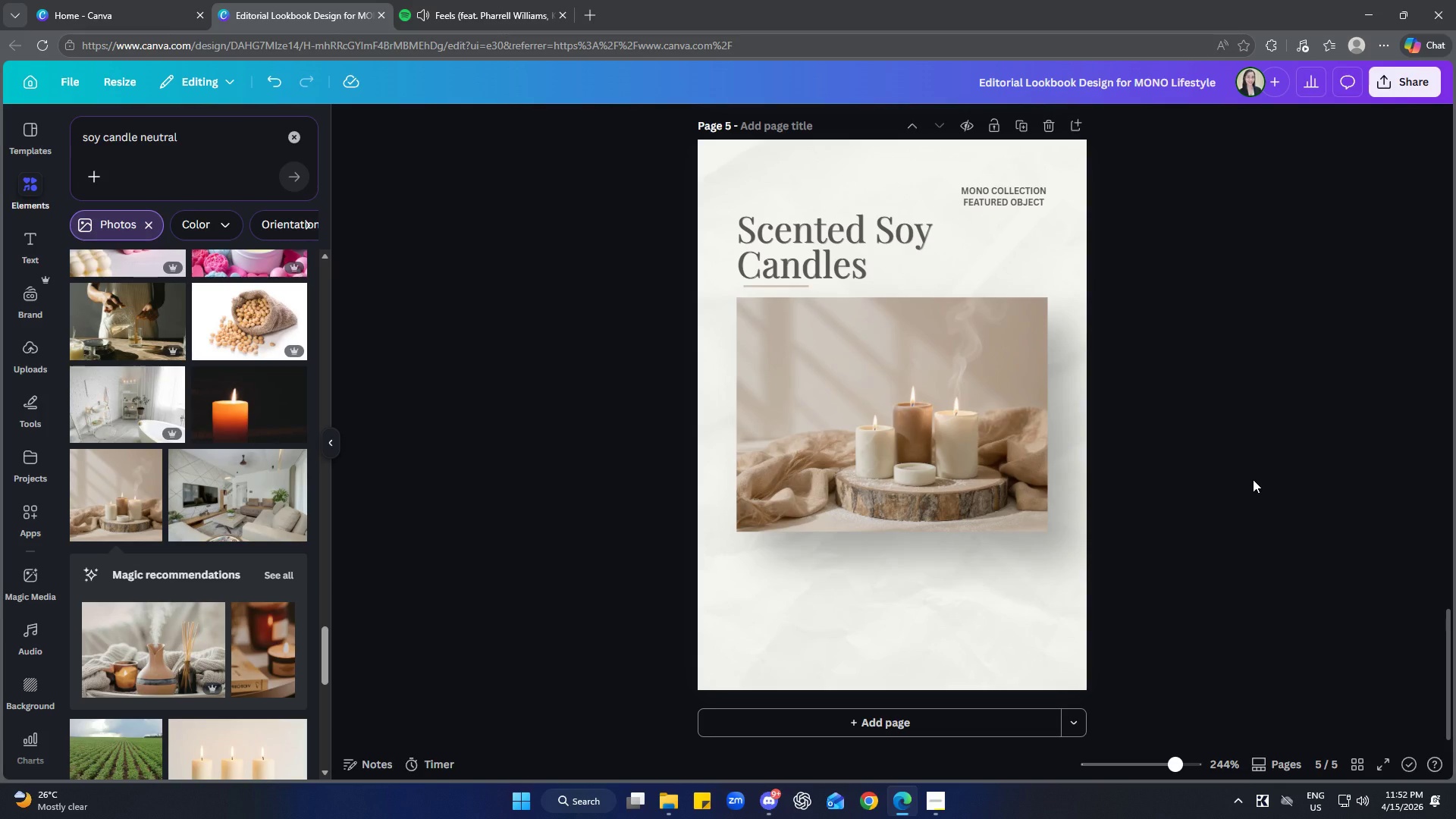 
wait(9.38)
 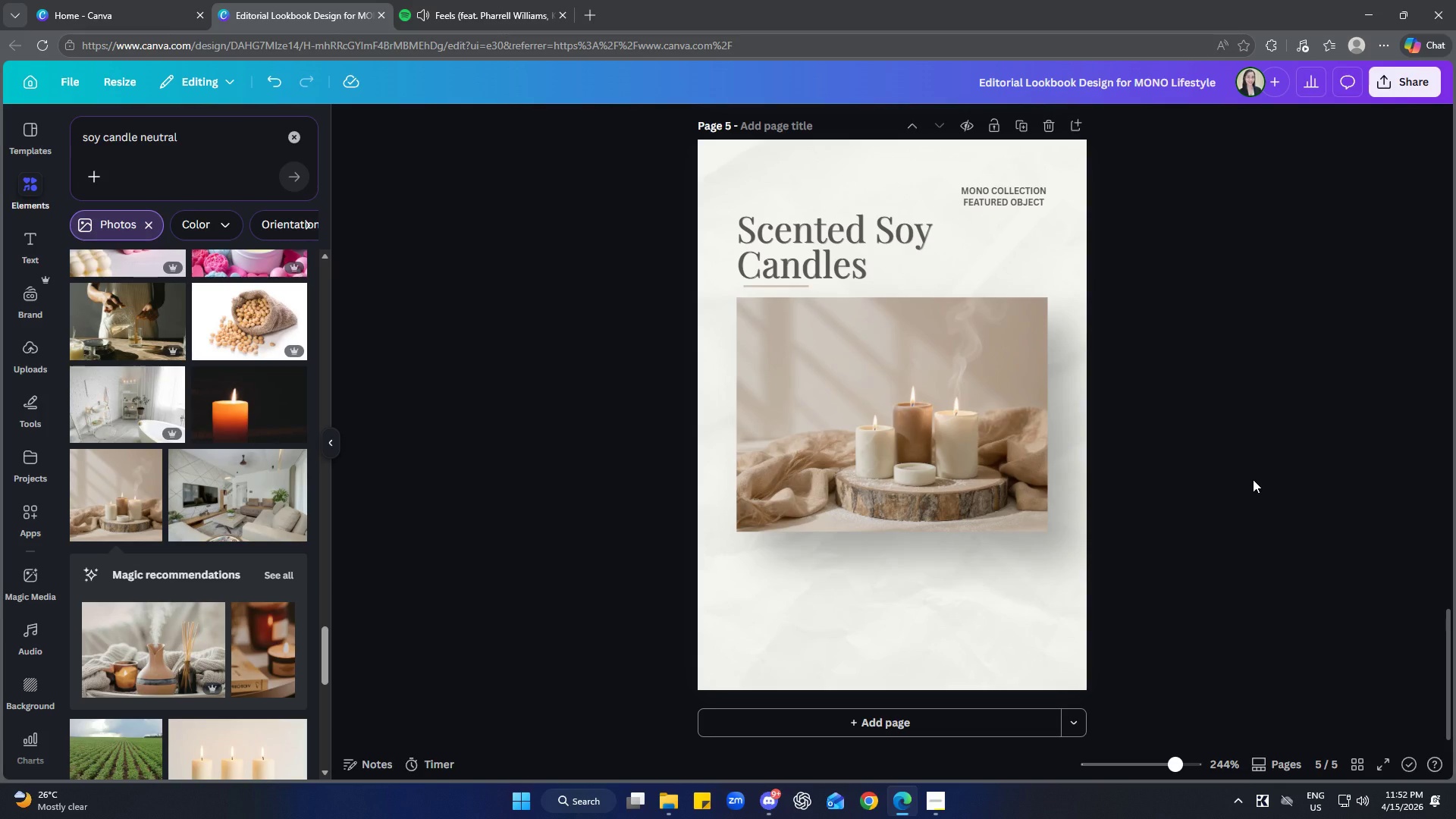 
scroll: coordinate [824, 420], scroll_direction: up, amount: 4.0
 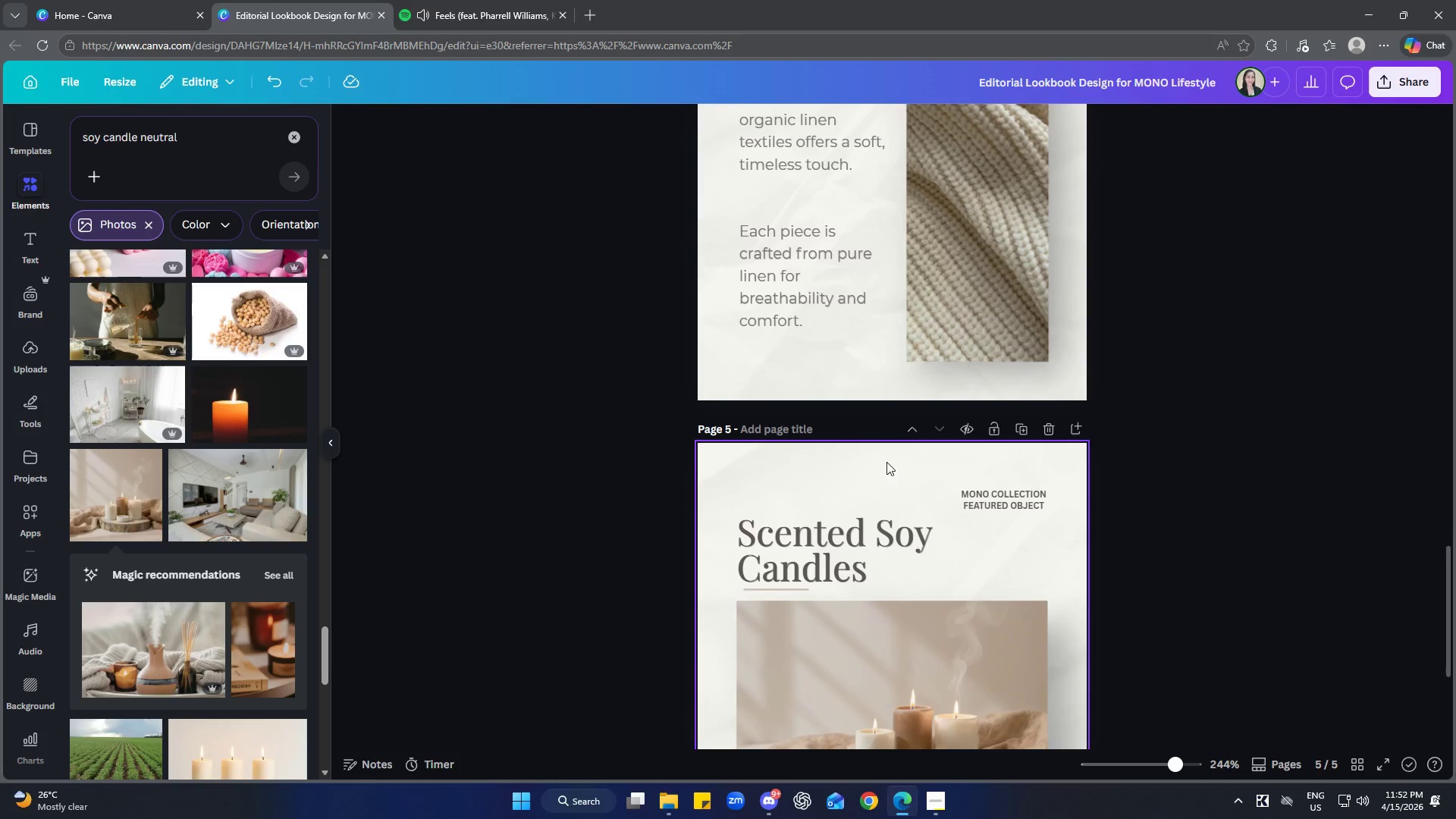 
left_click([797, 399])
 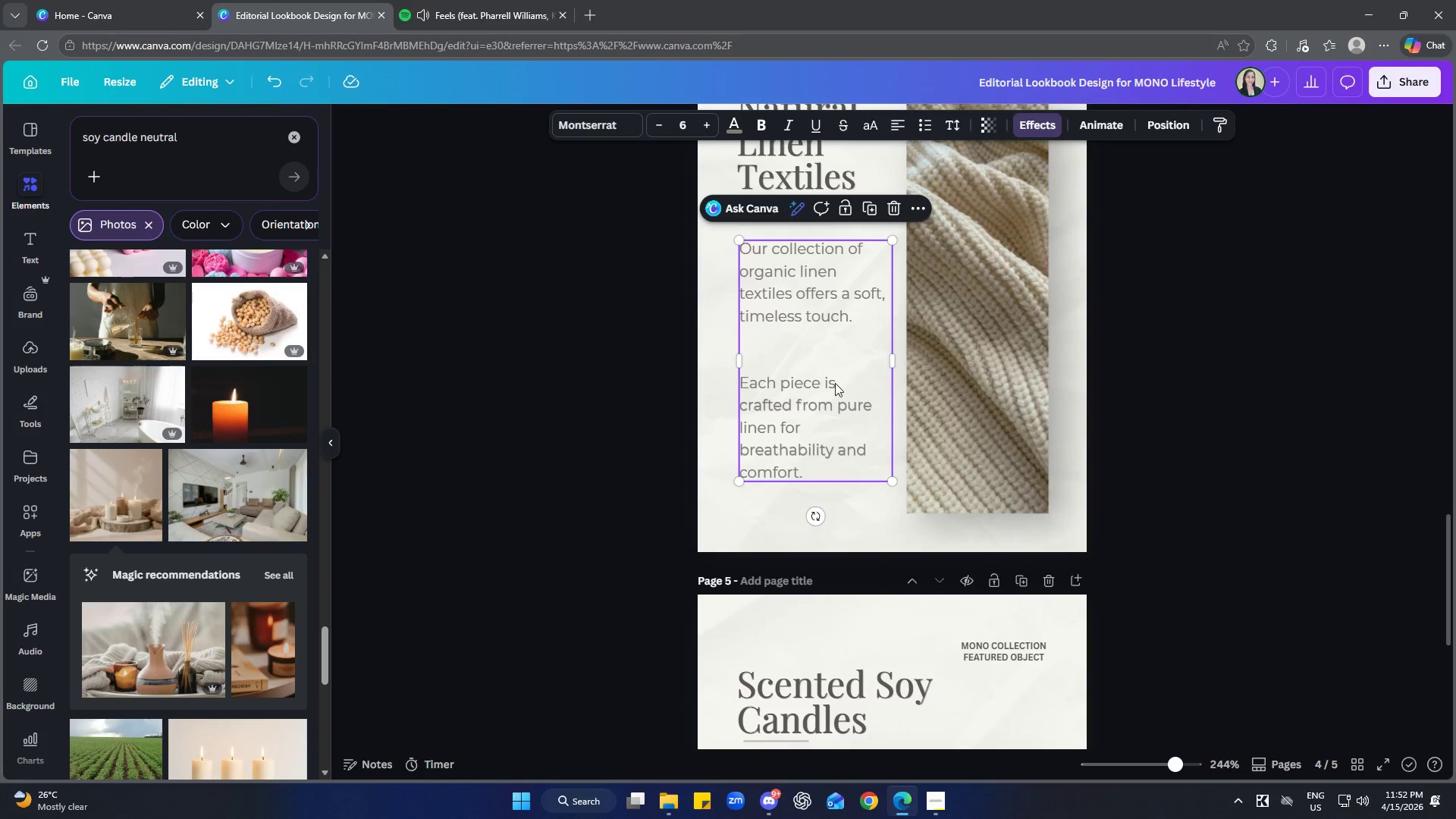 
scroll: coordinate [867, 447], scroll_direction: up, amount: 2.0
 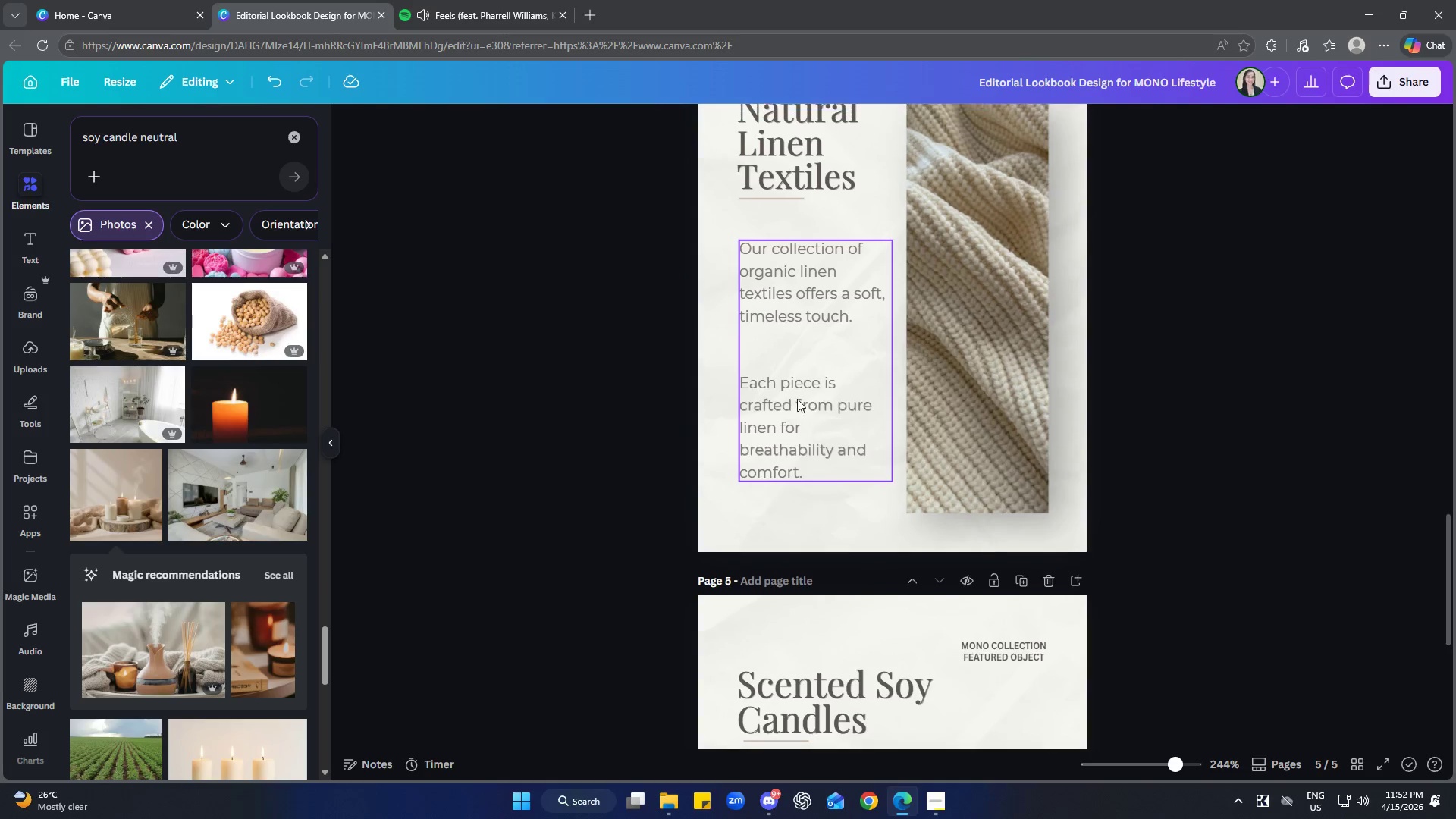 
left_click([883, 408])
 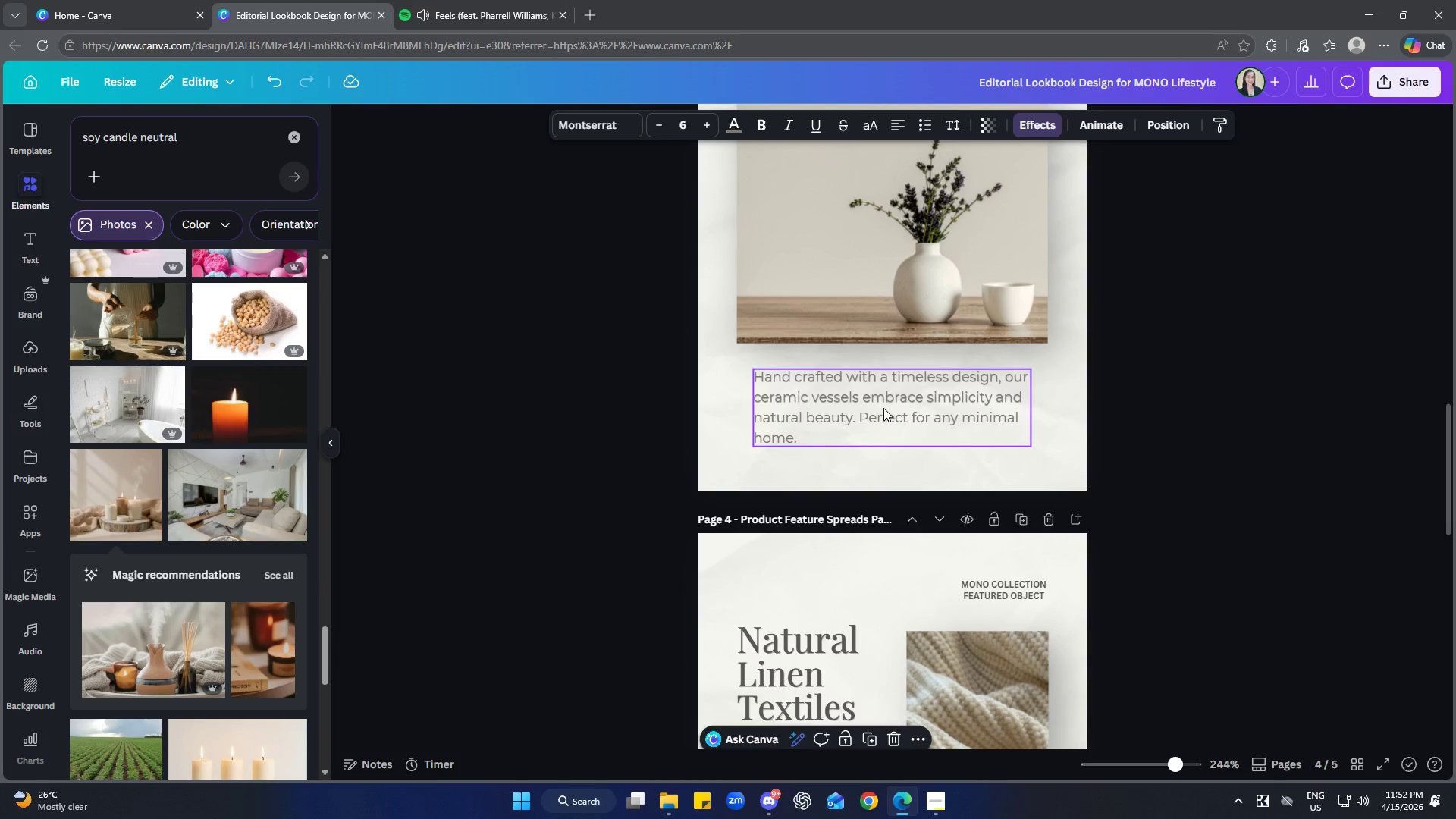 
scroll: coordinate [939, 428], scroll_direction: up, amount: 5.0
 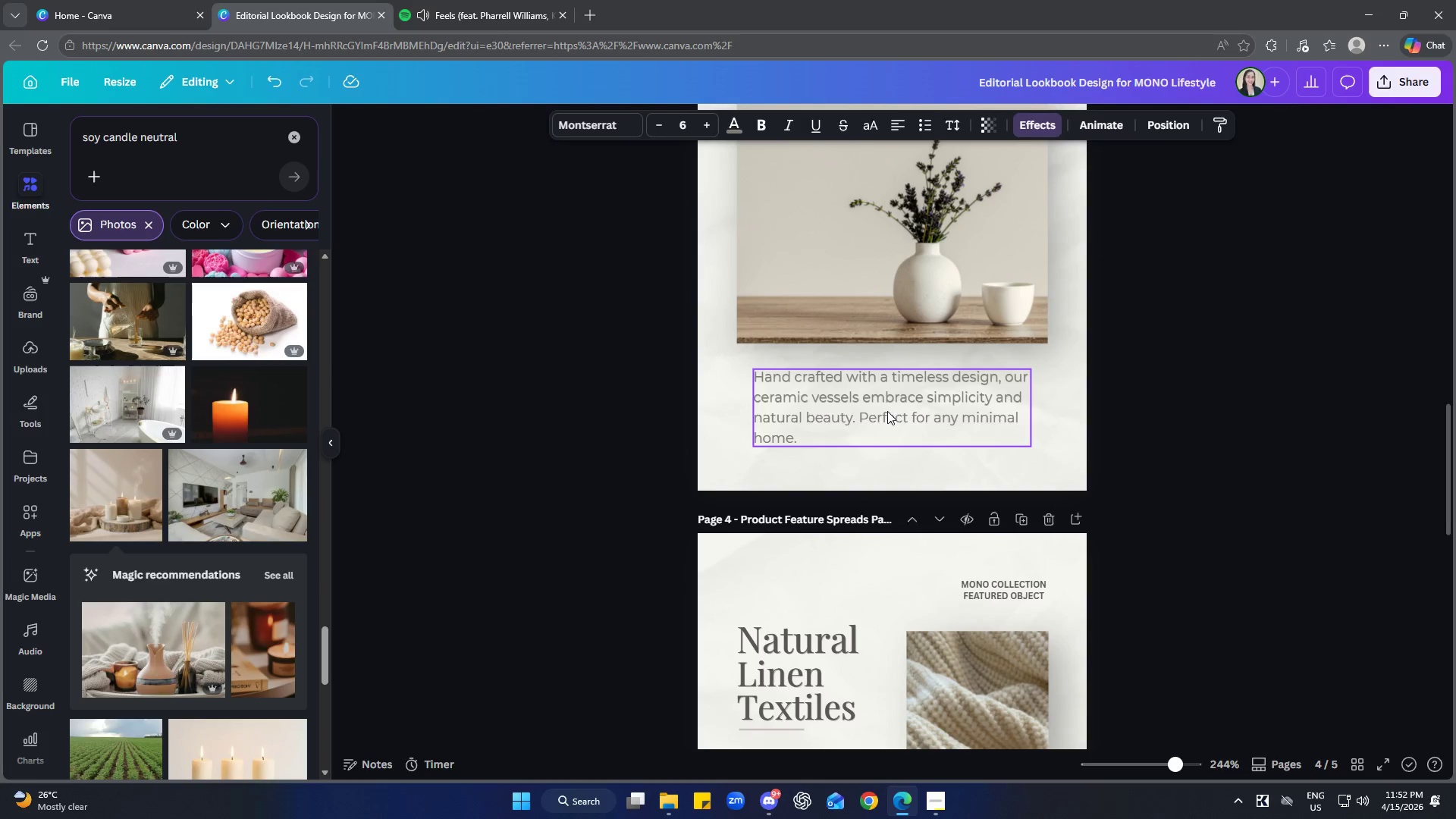 
key(Control+C)
 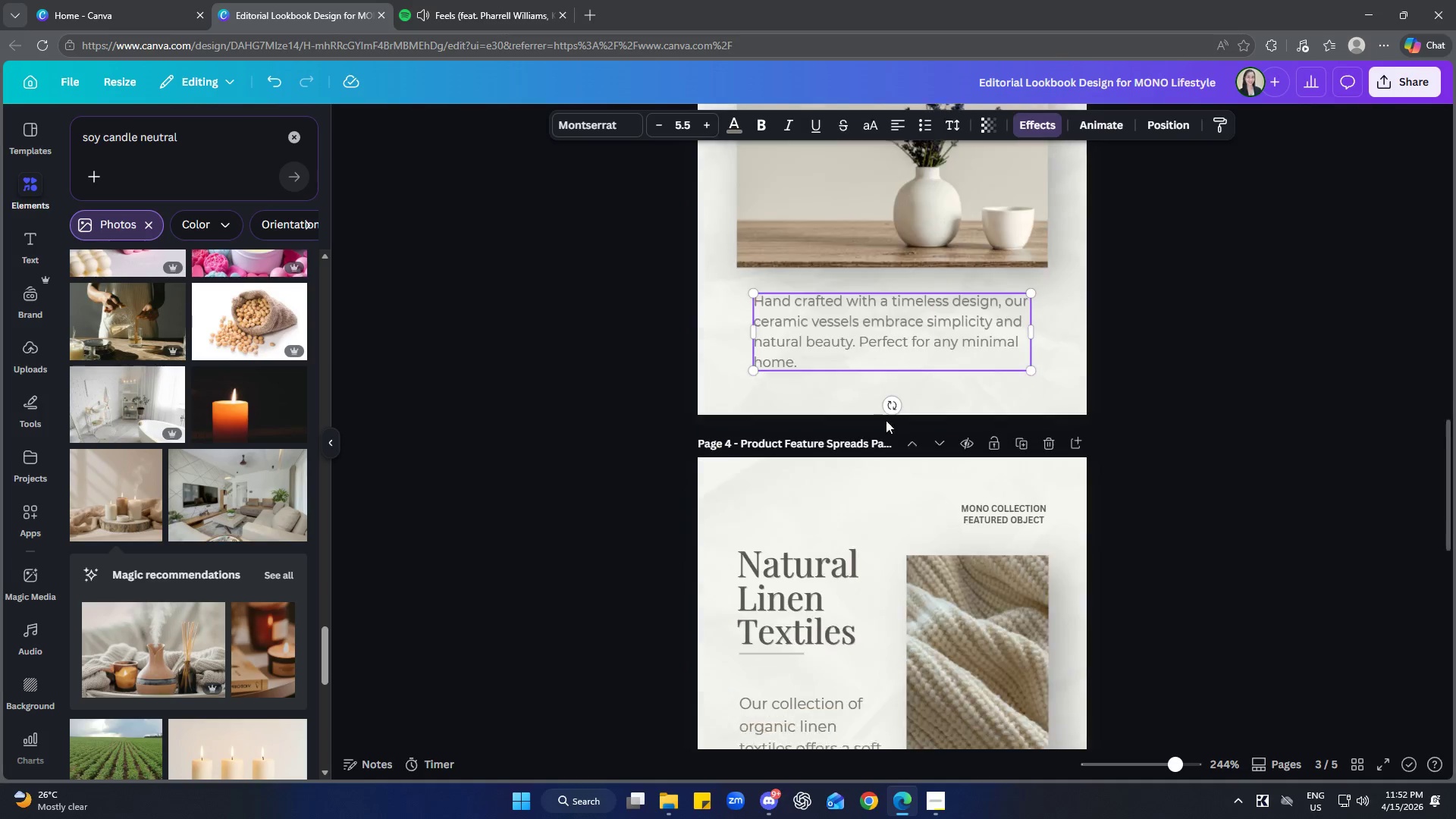 
left_click([839, 461])
 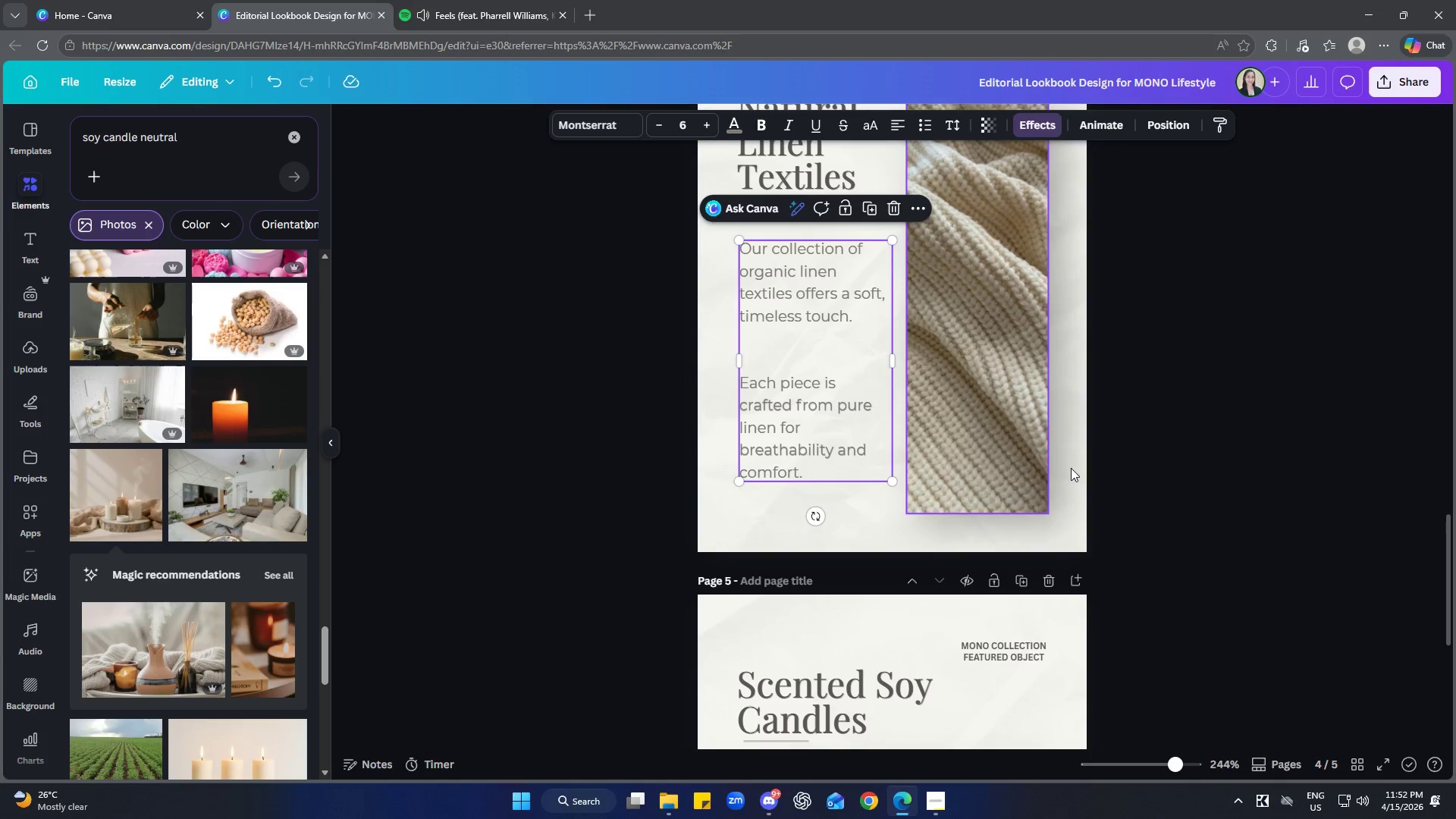 
scroll: coordinate [834, 433], scroll_direction: down, amount: 7.0
 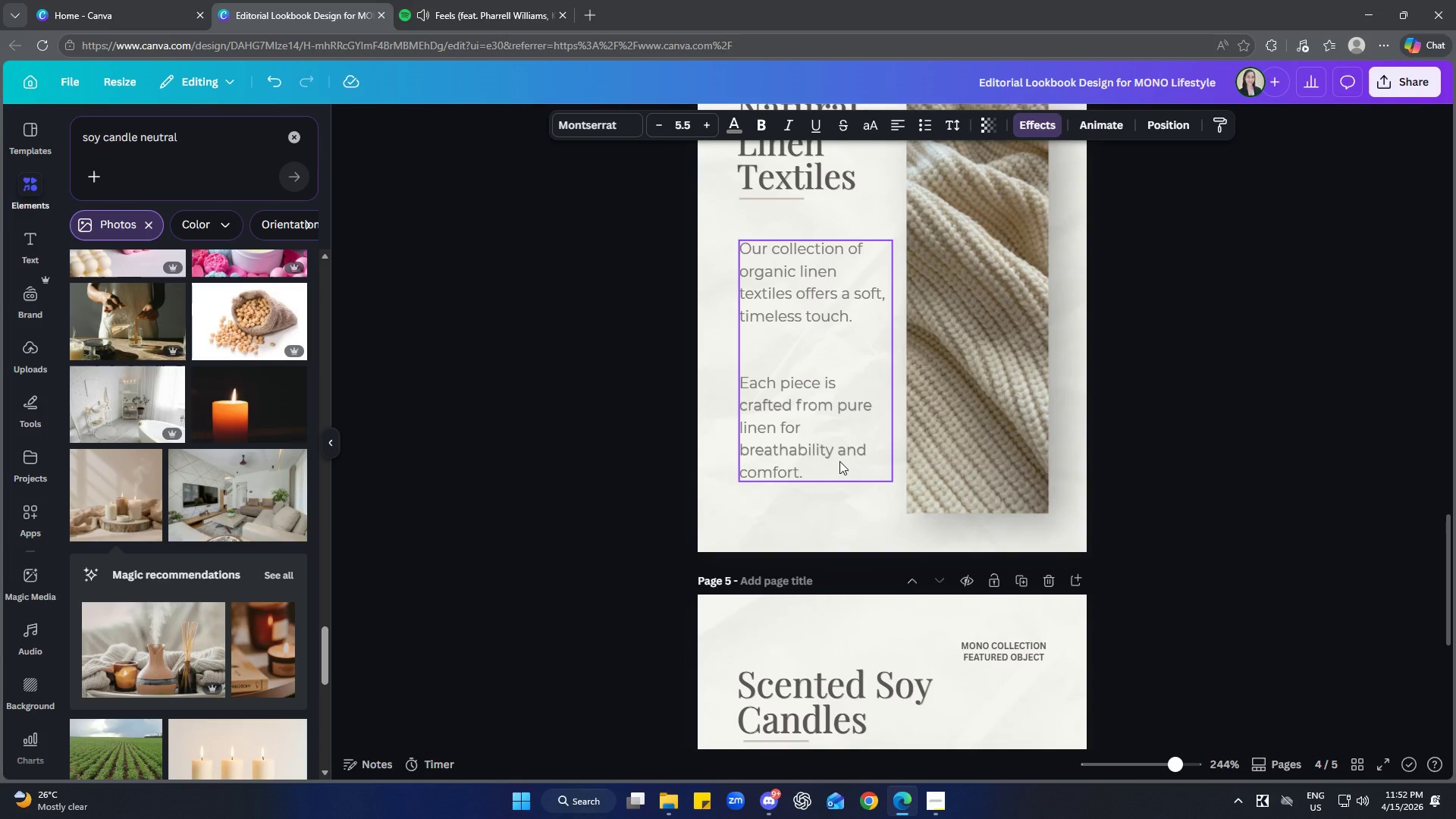 
scroll: coordinate [1176, 506], scroll_direction: up, amount: 1.0
 